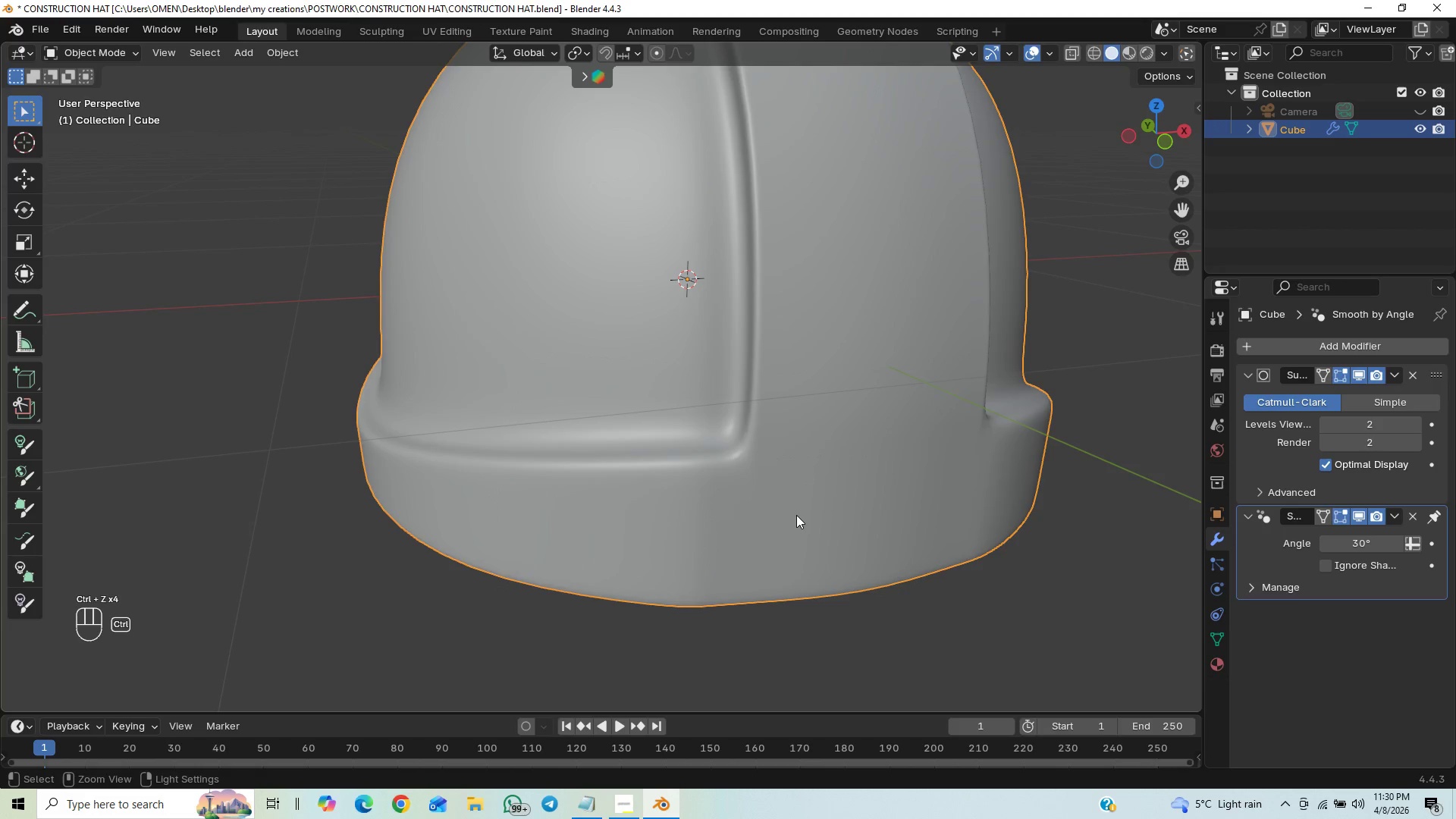 
key(Control+Z)
 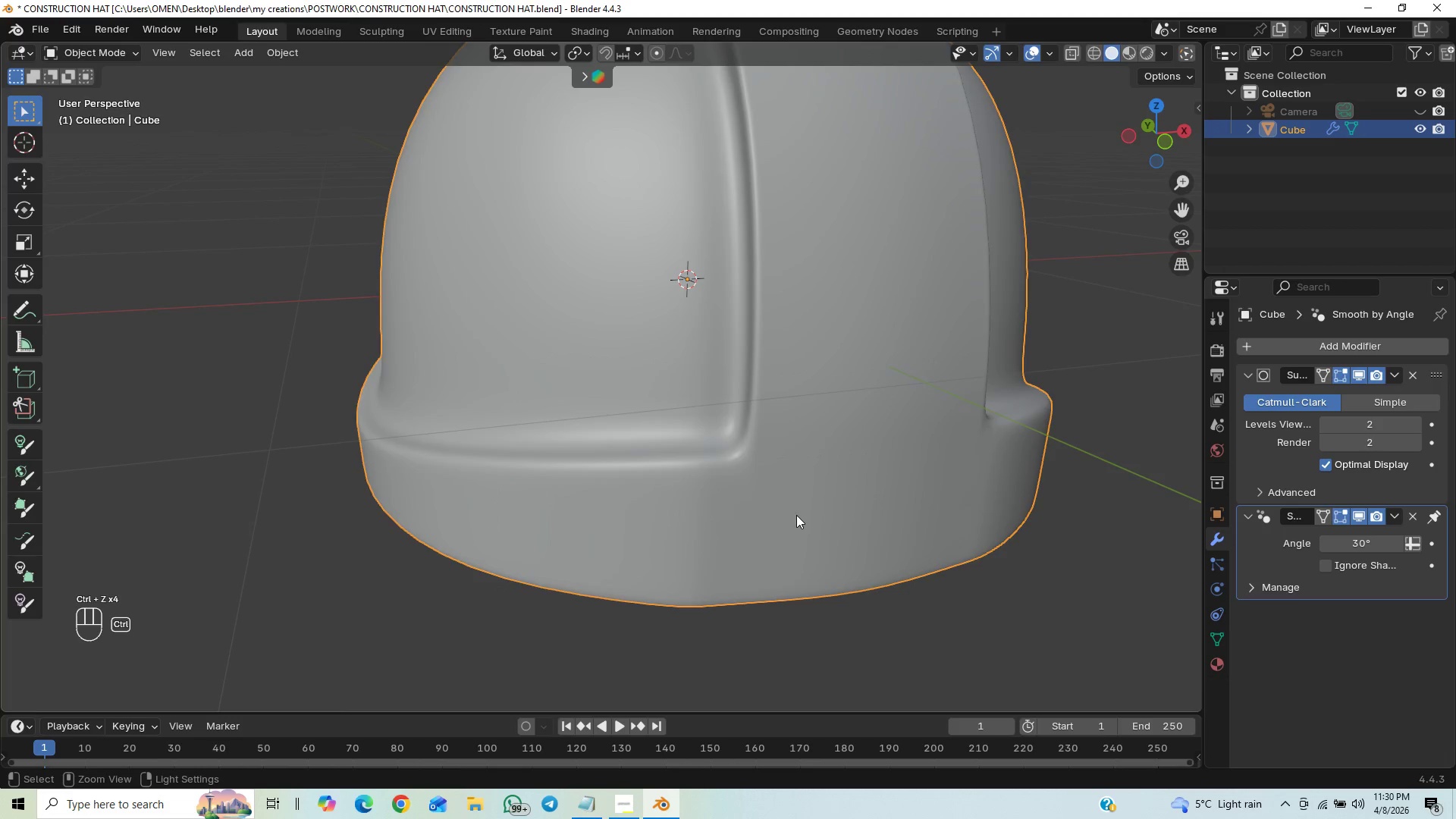 
key(Control+Z)
 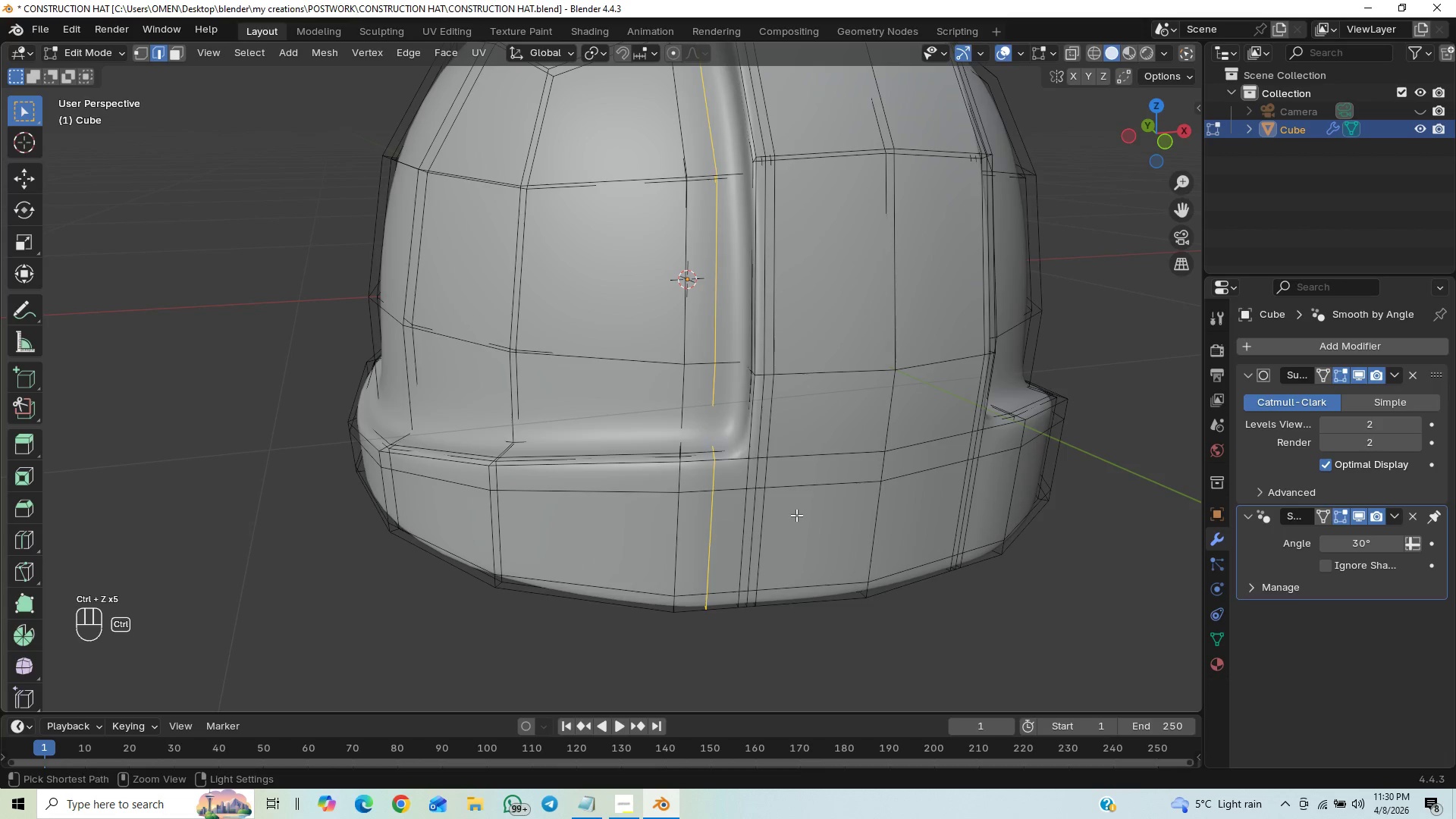 
key(Control+Z)
 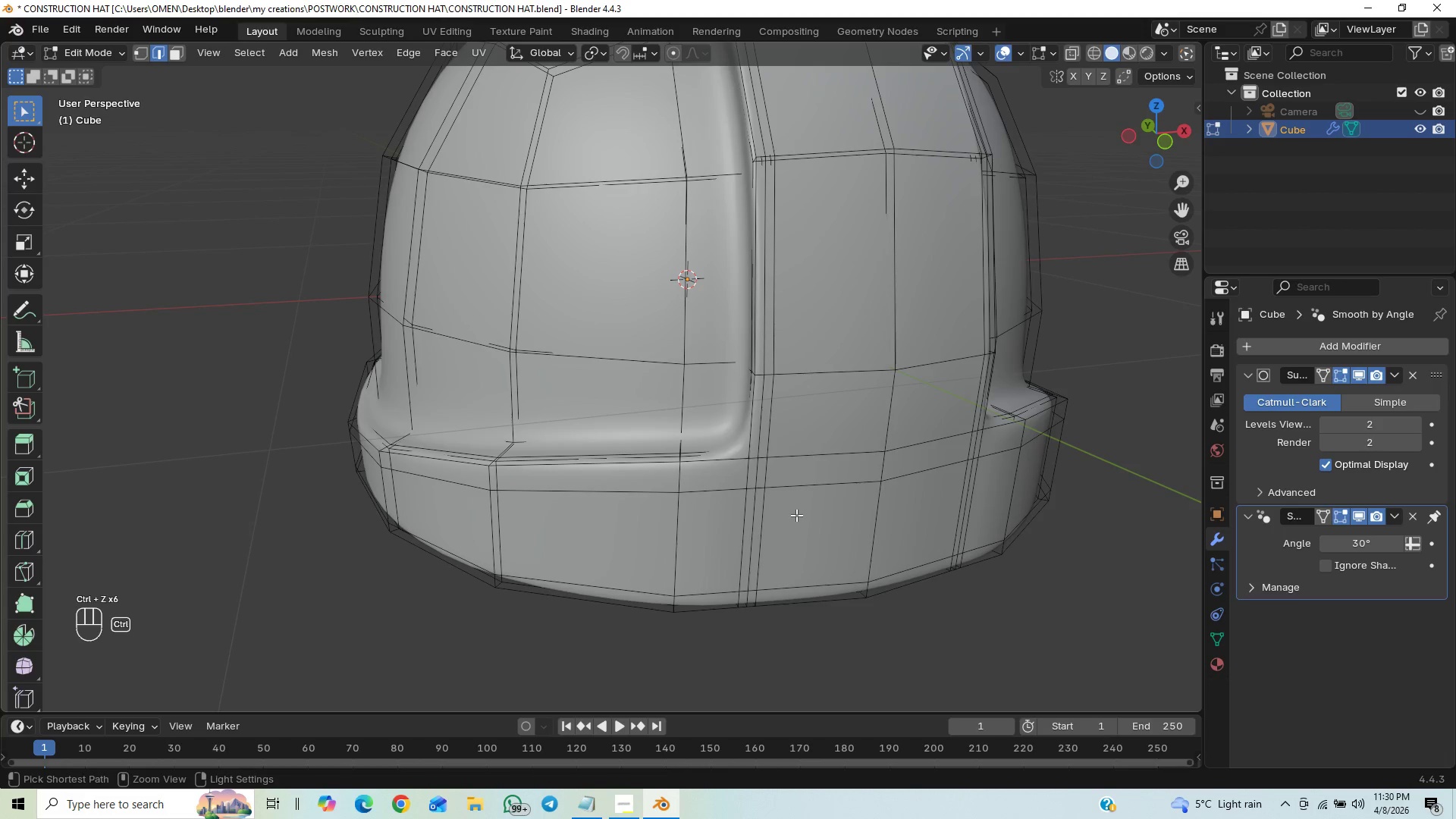 
key(Control+Z)
 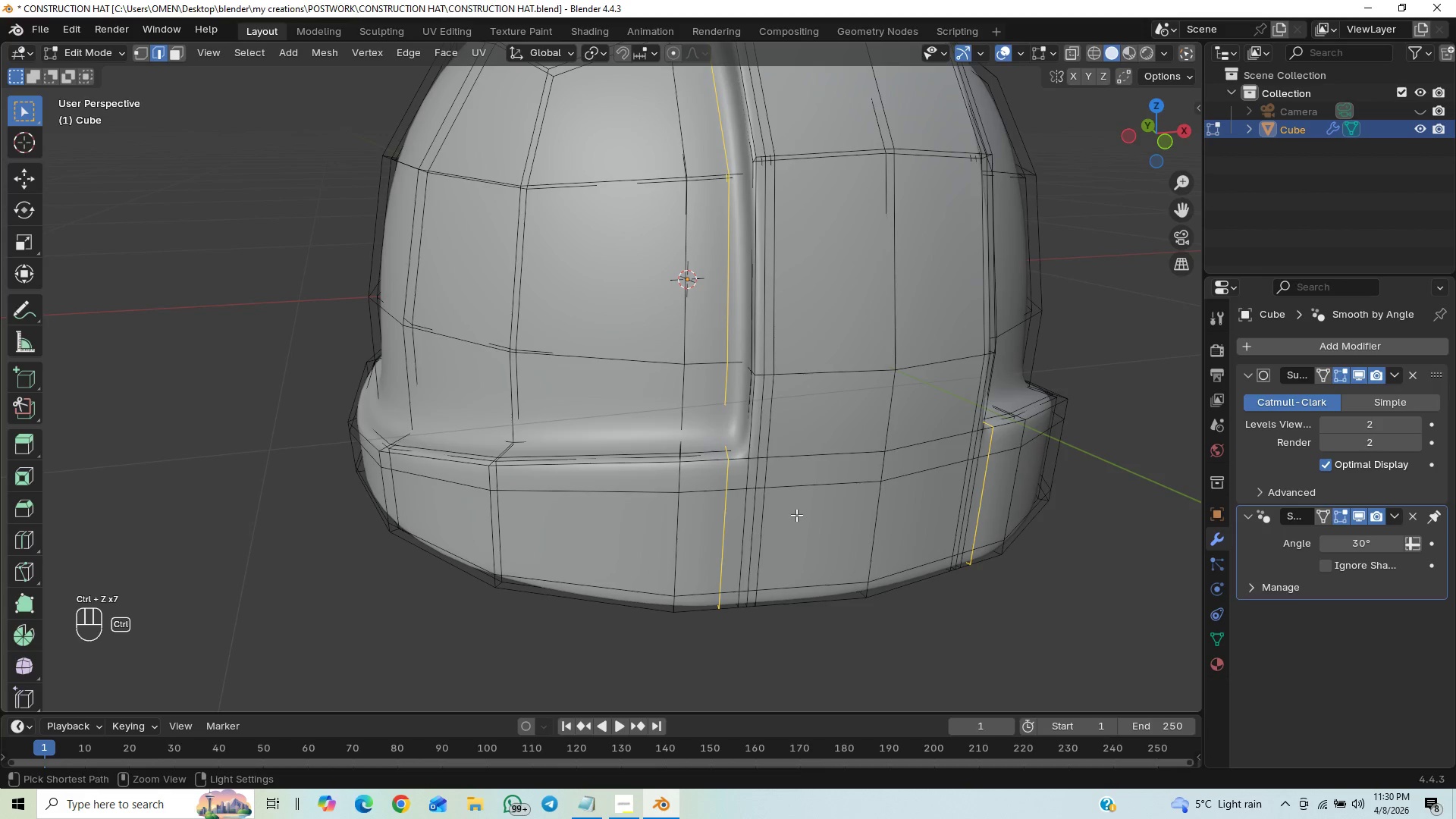 
key(Control+Z)
 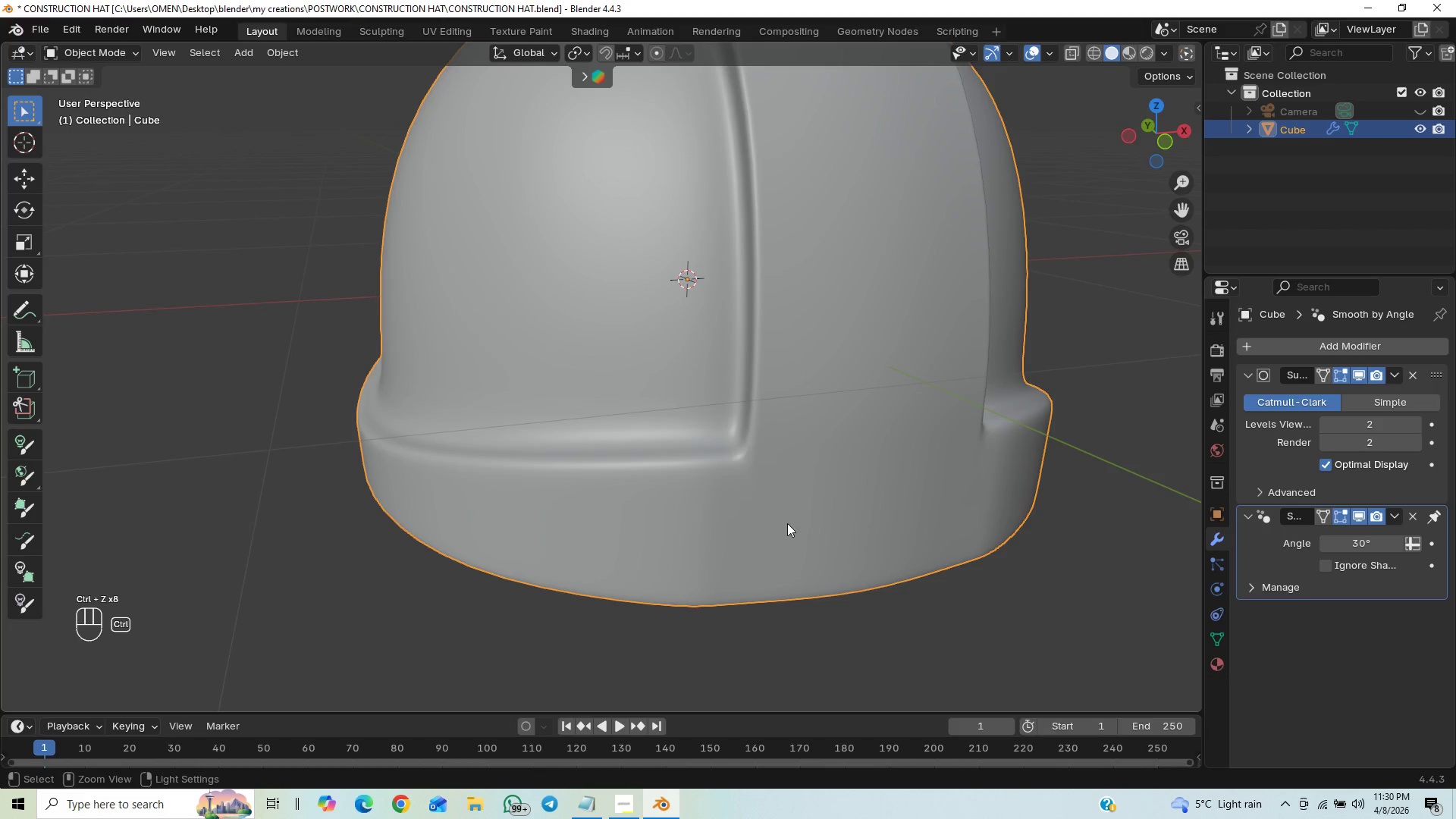 
key(Control+Z)
 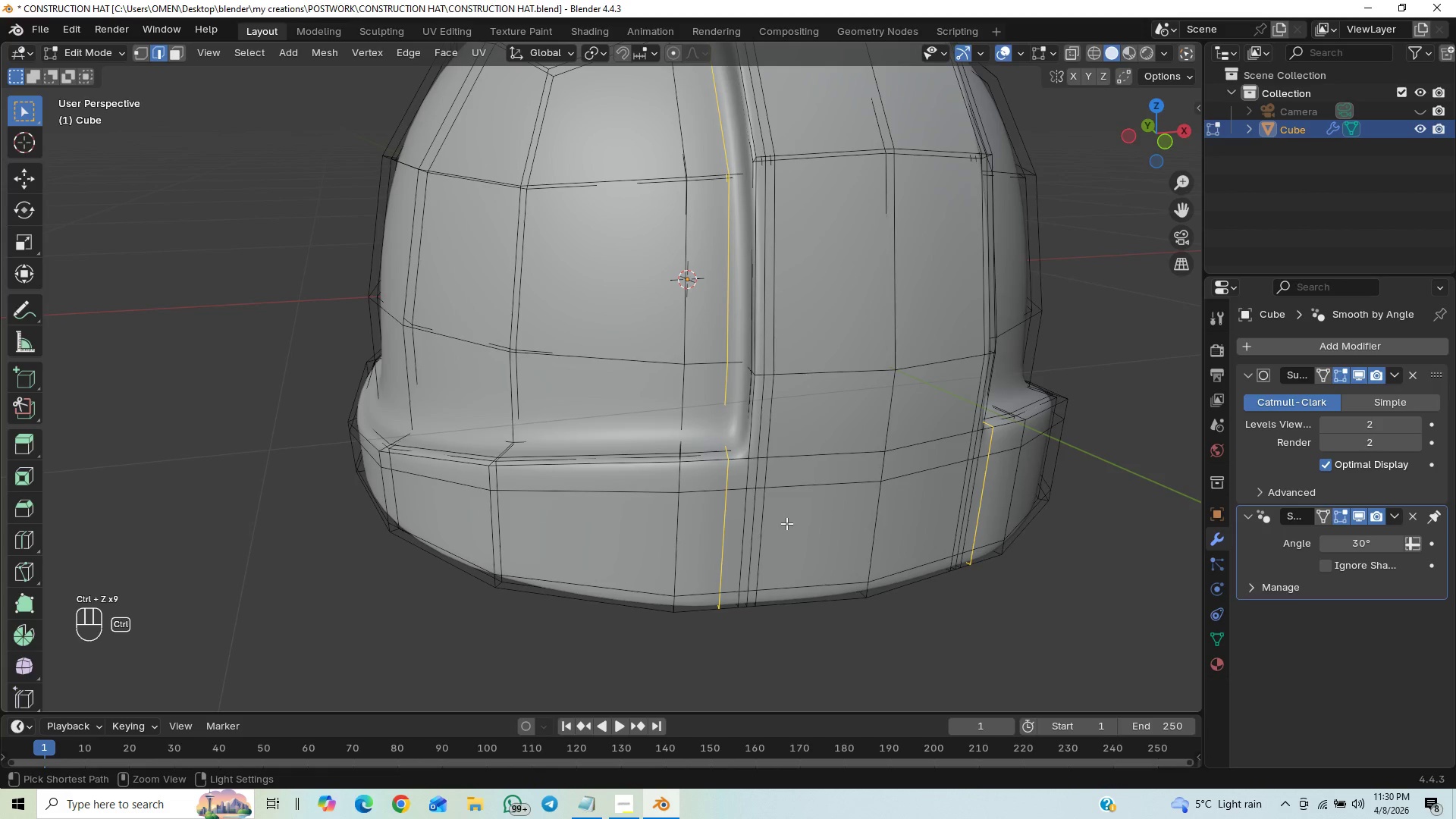 
key(Control+Shift+Z)
 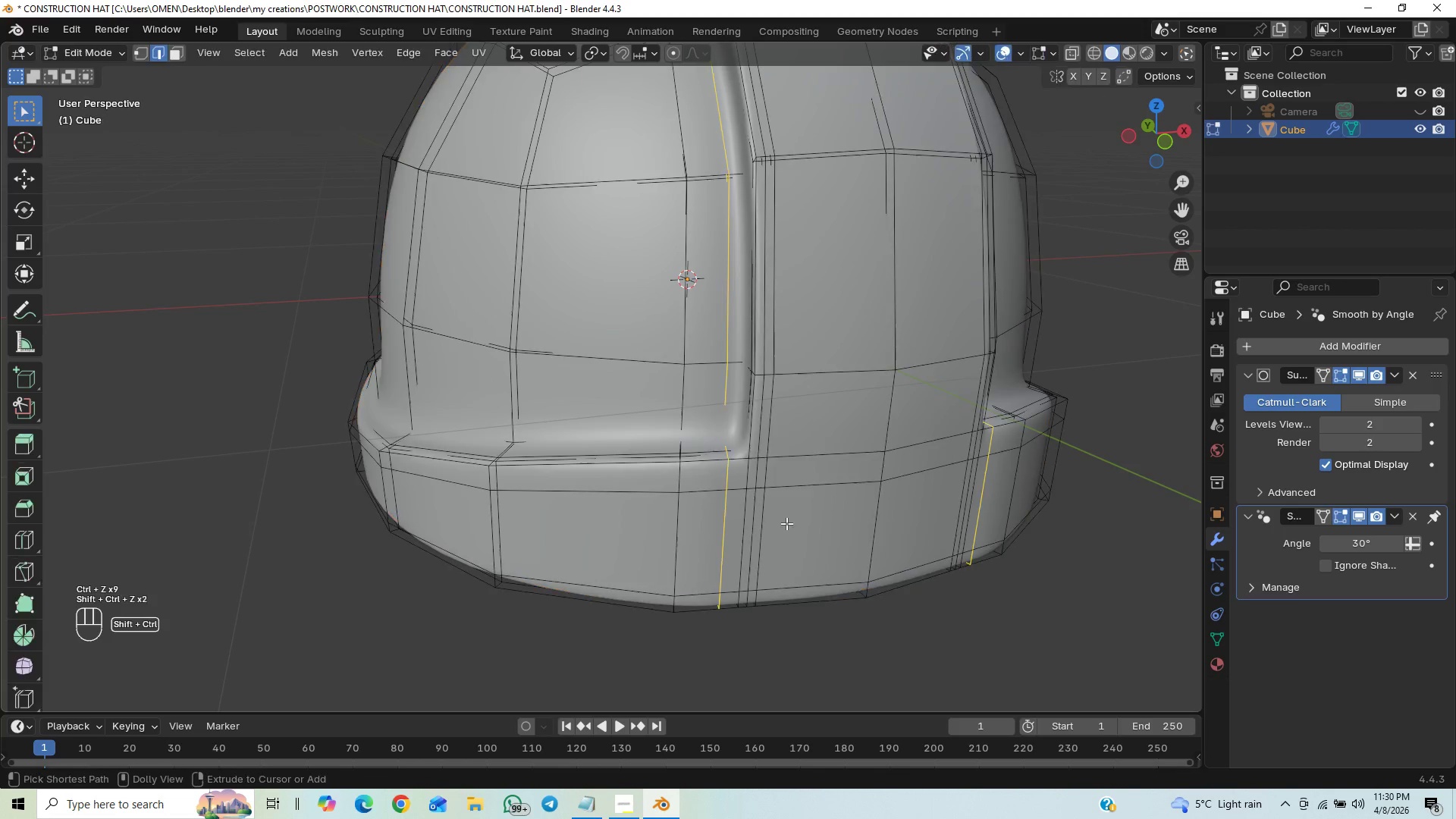 
key(Control+Shift+Z)
 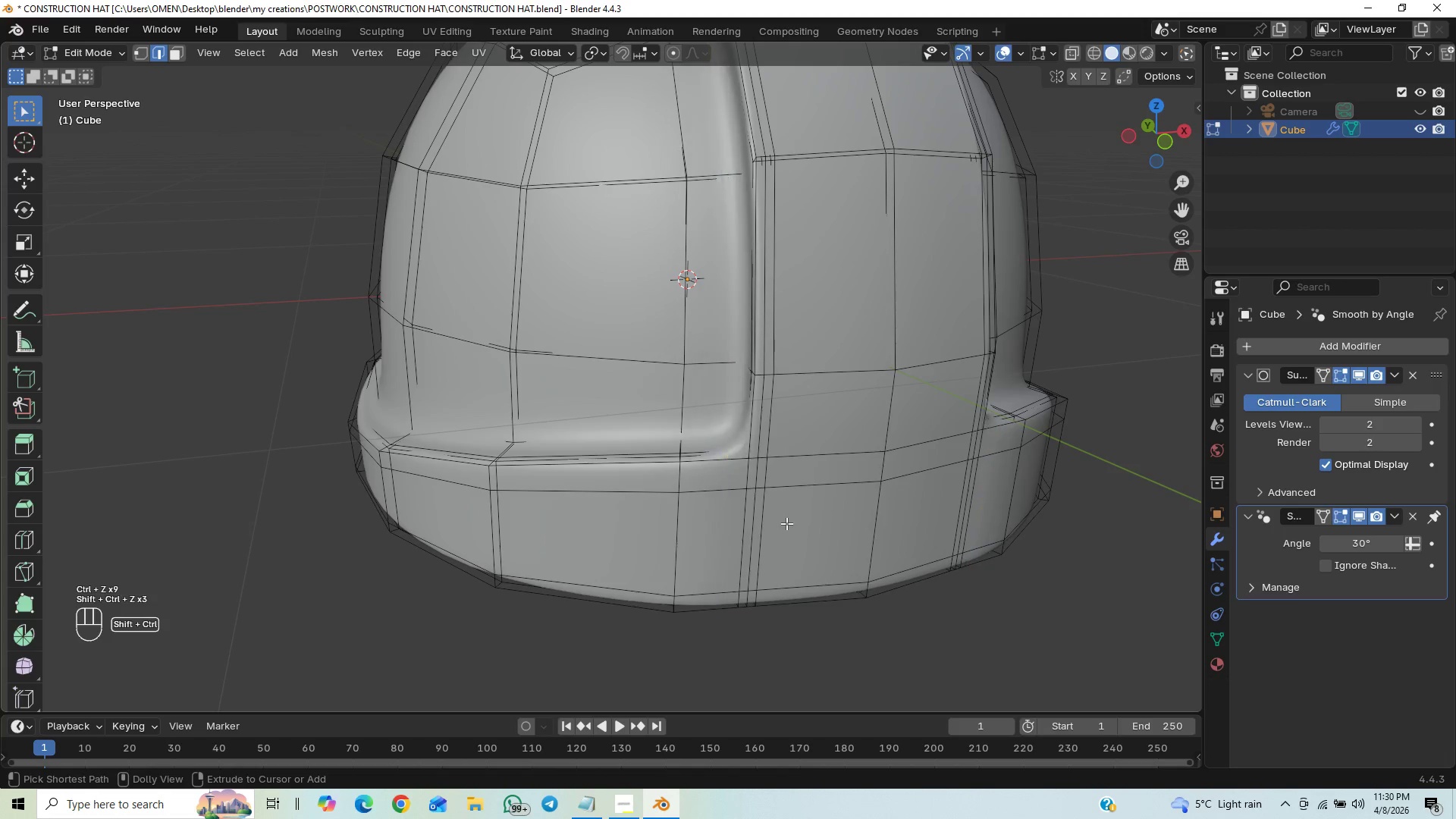 
key(Control+Shift+Z)
 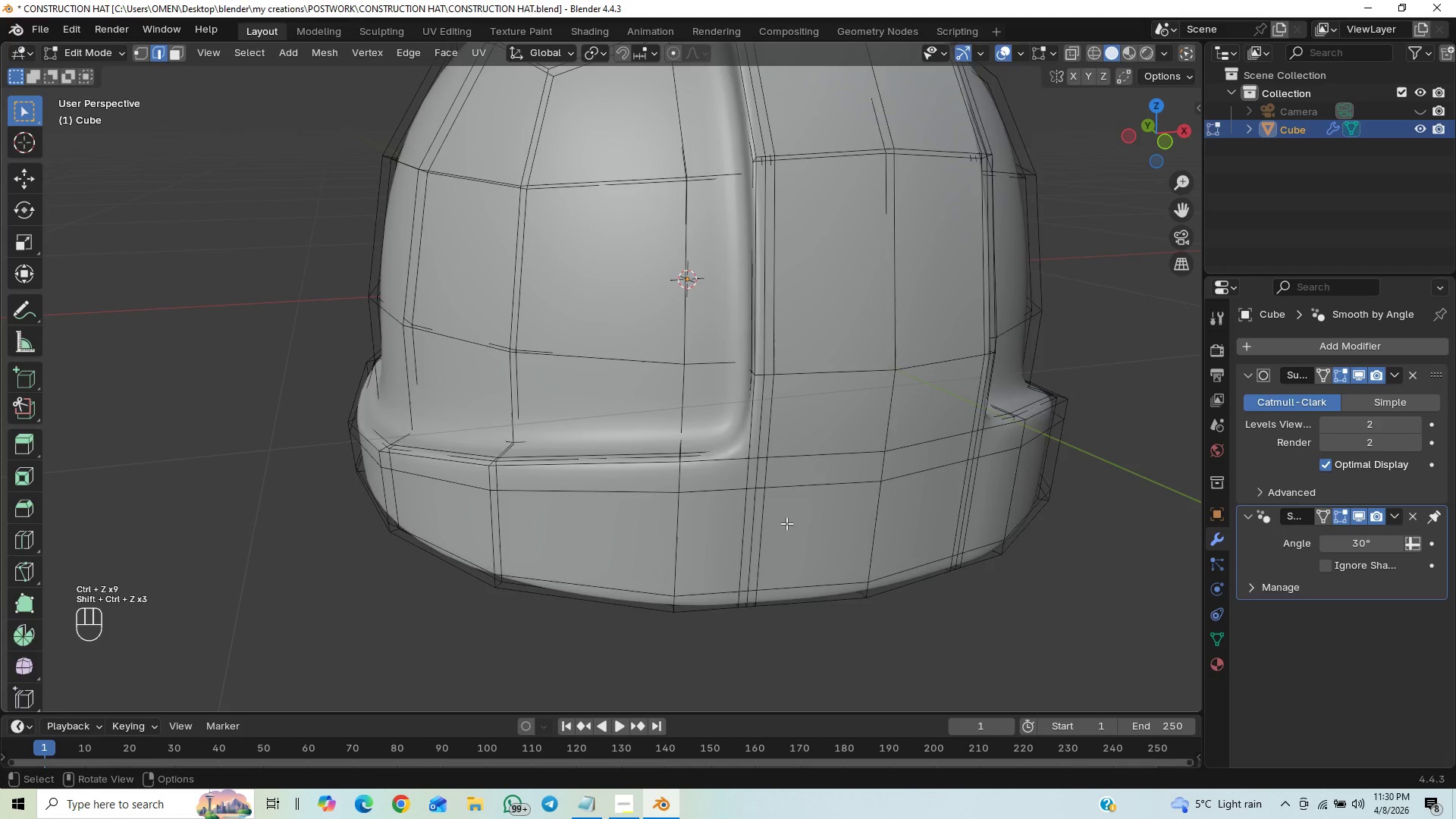 
key(Tab)
 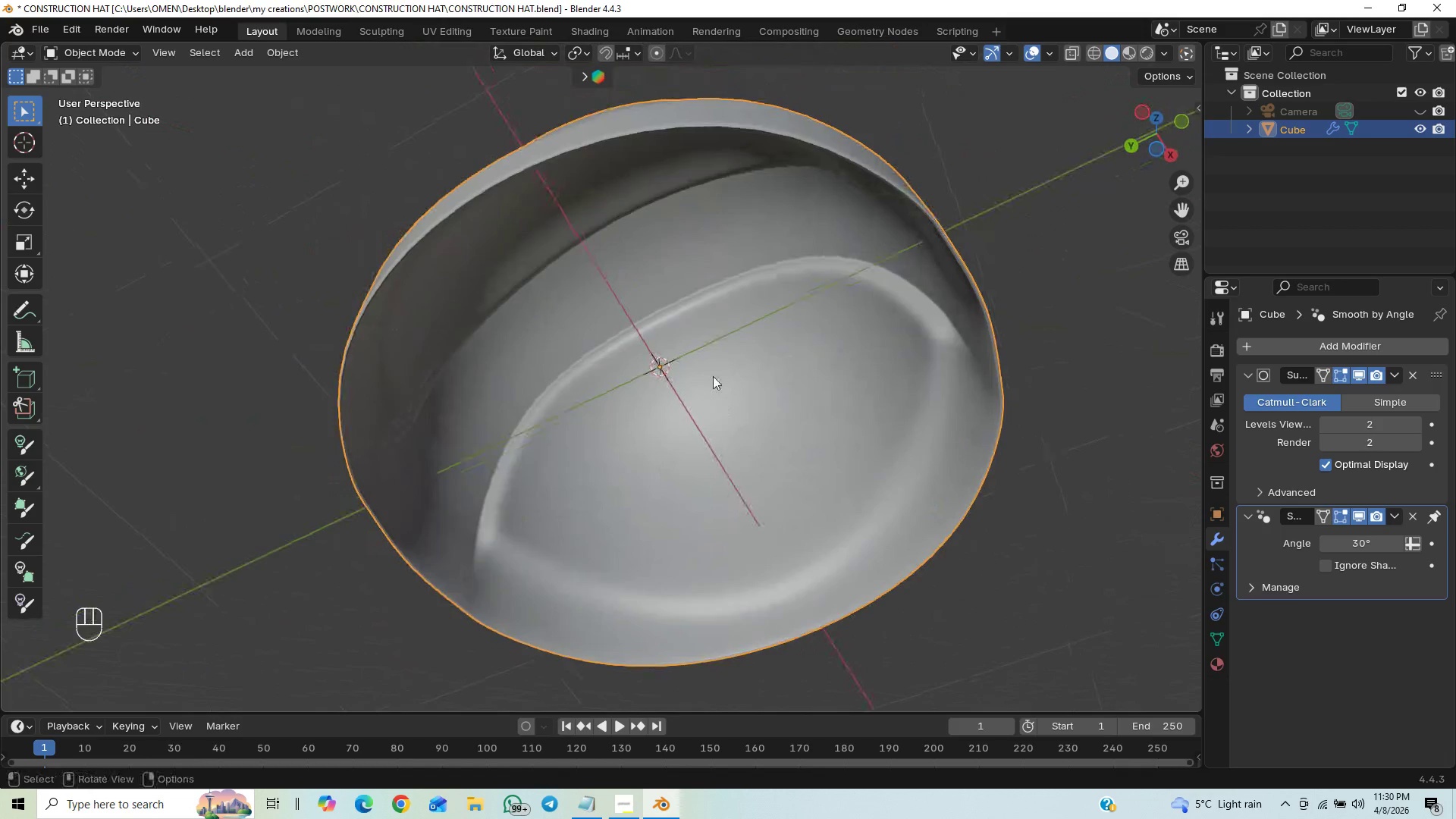 
wait(15.14)
 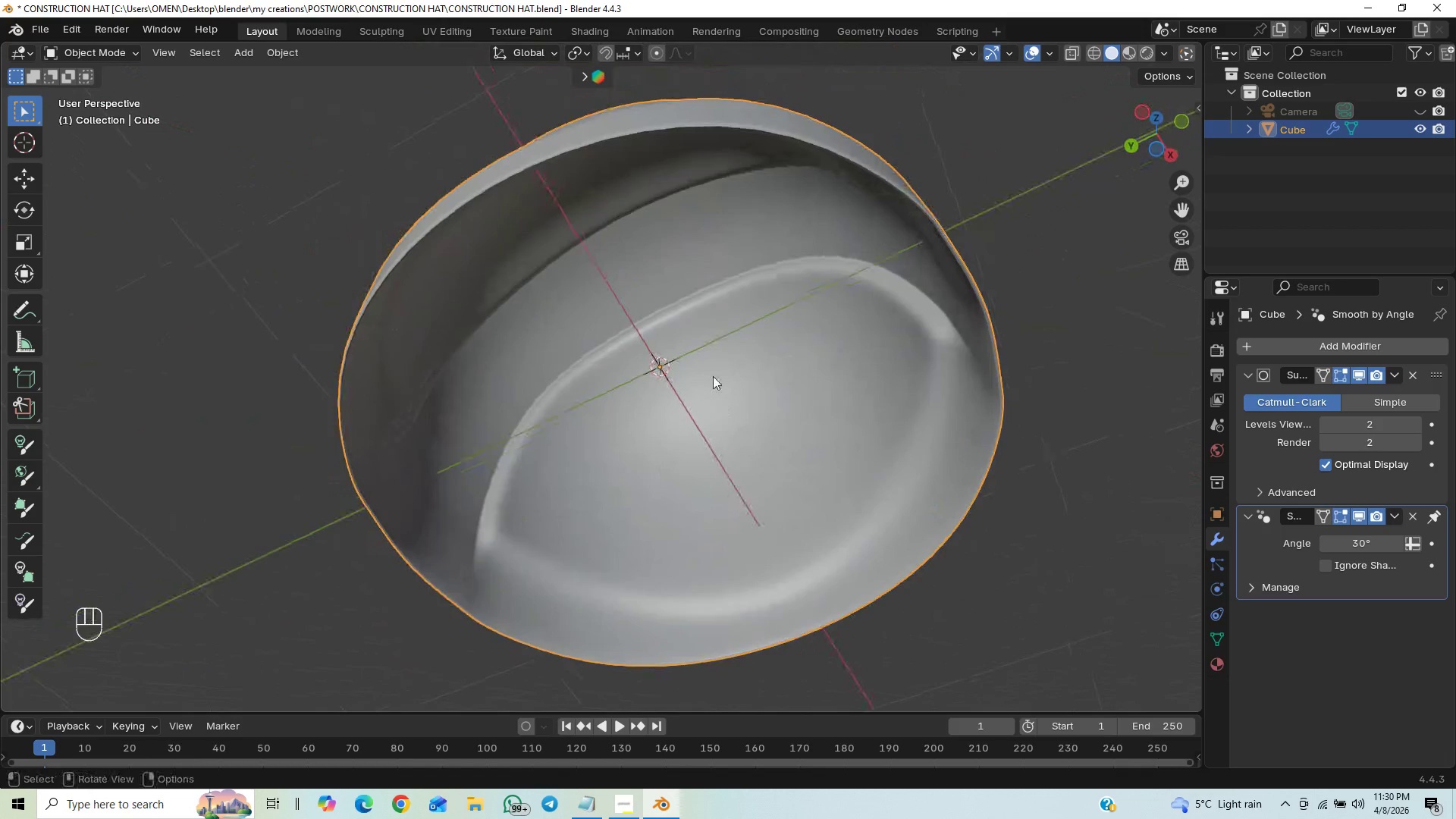 
key(Tab)
 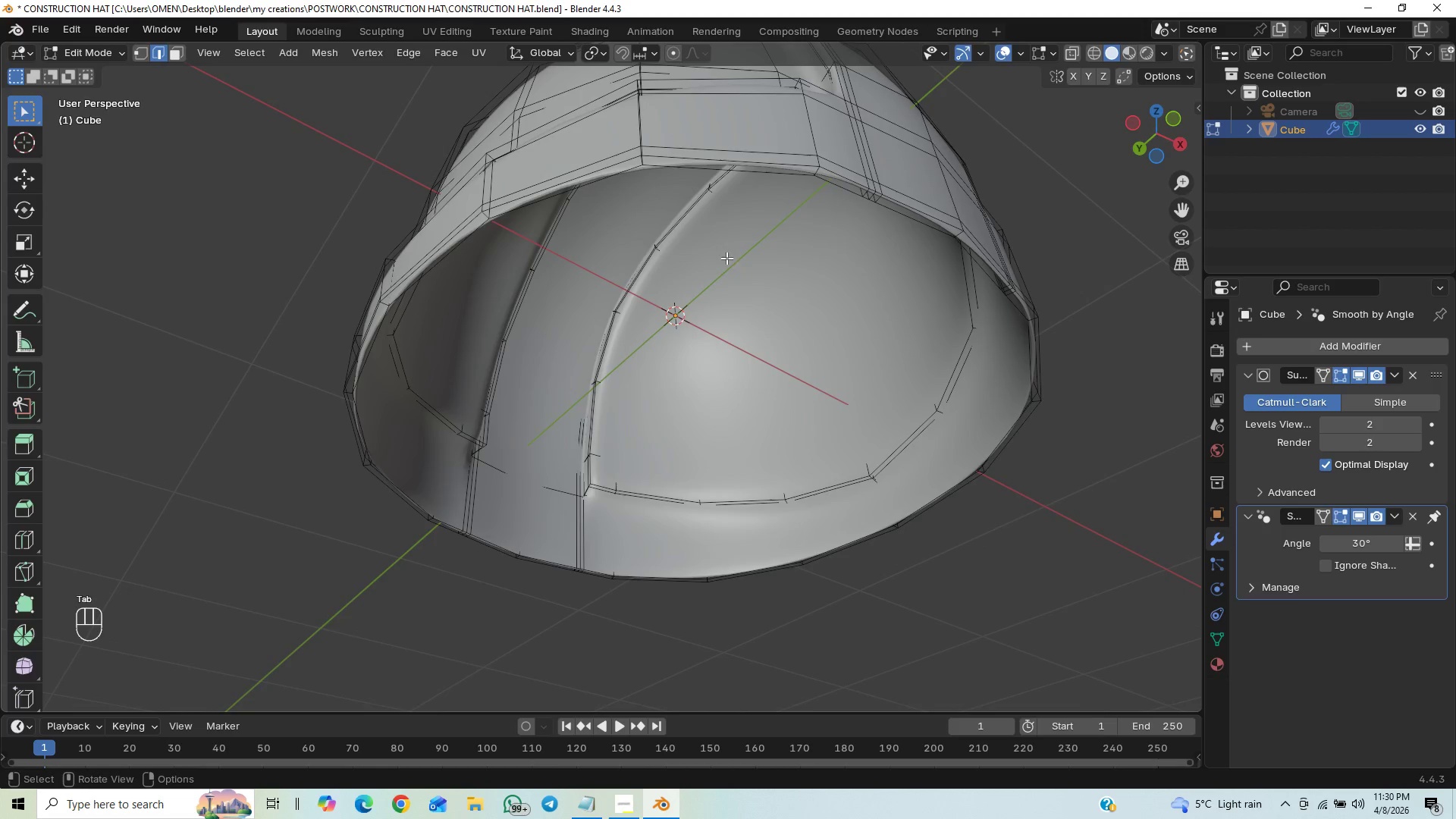 
hold_key(key=ShiftLeft, duration=0.41)
 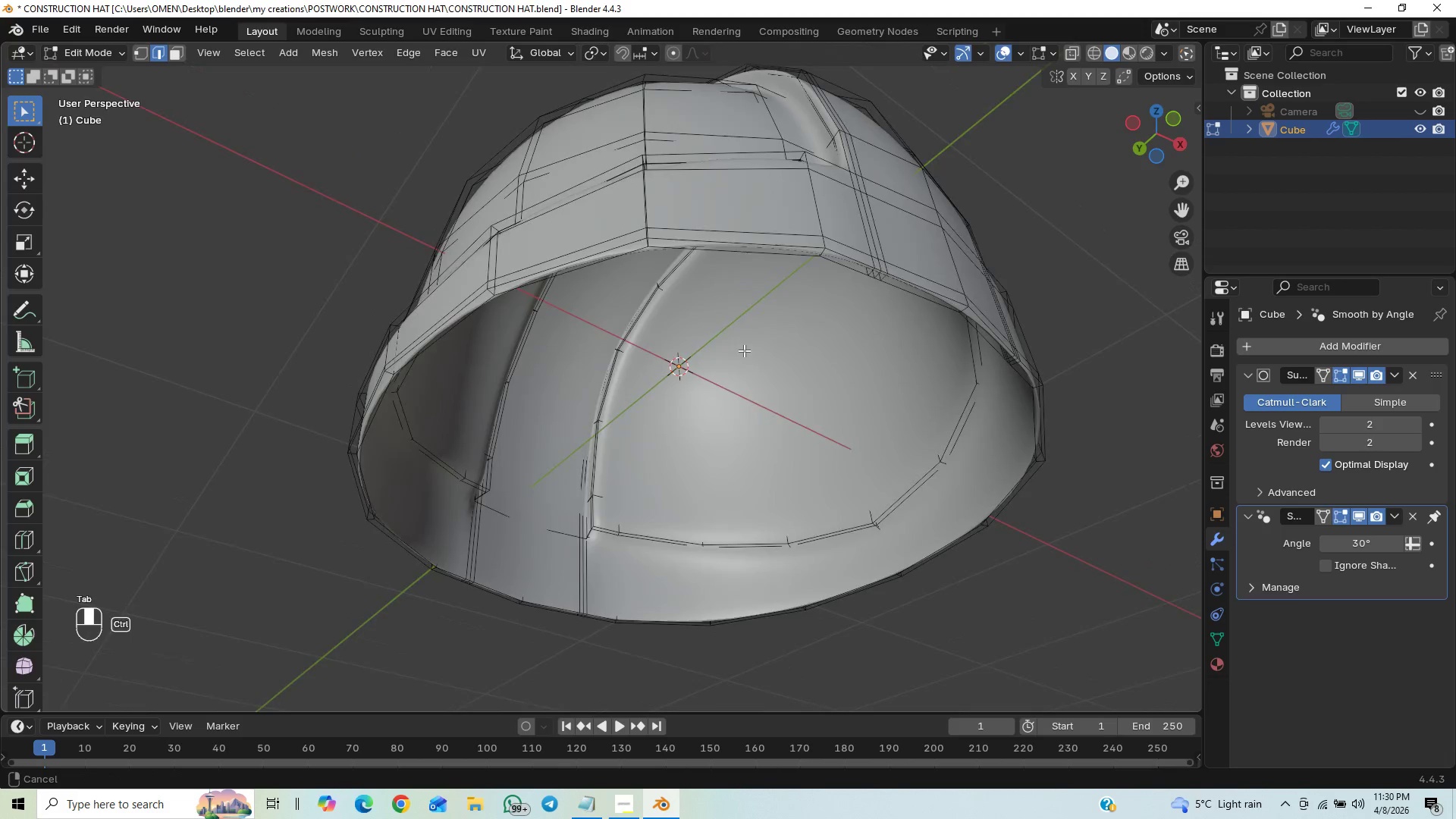 
hold_key(key=ControlLeft, duration=0.47)
 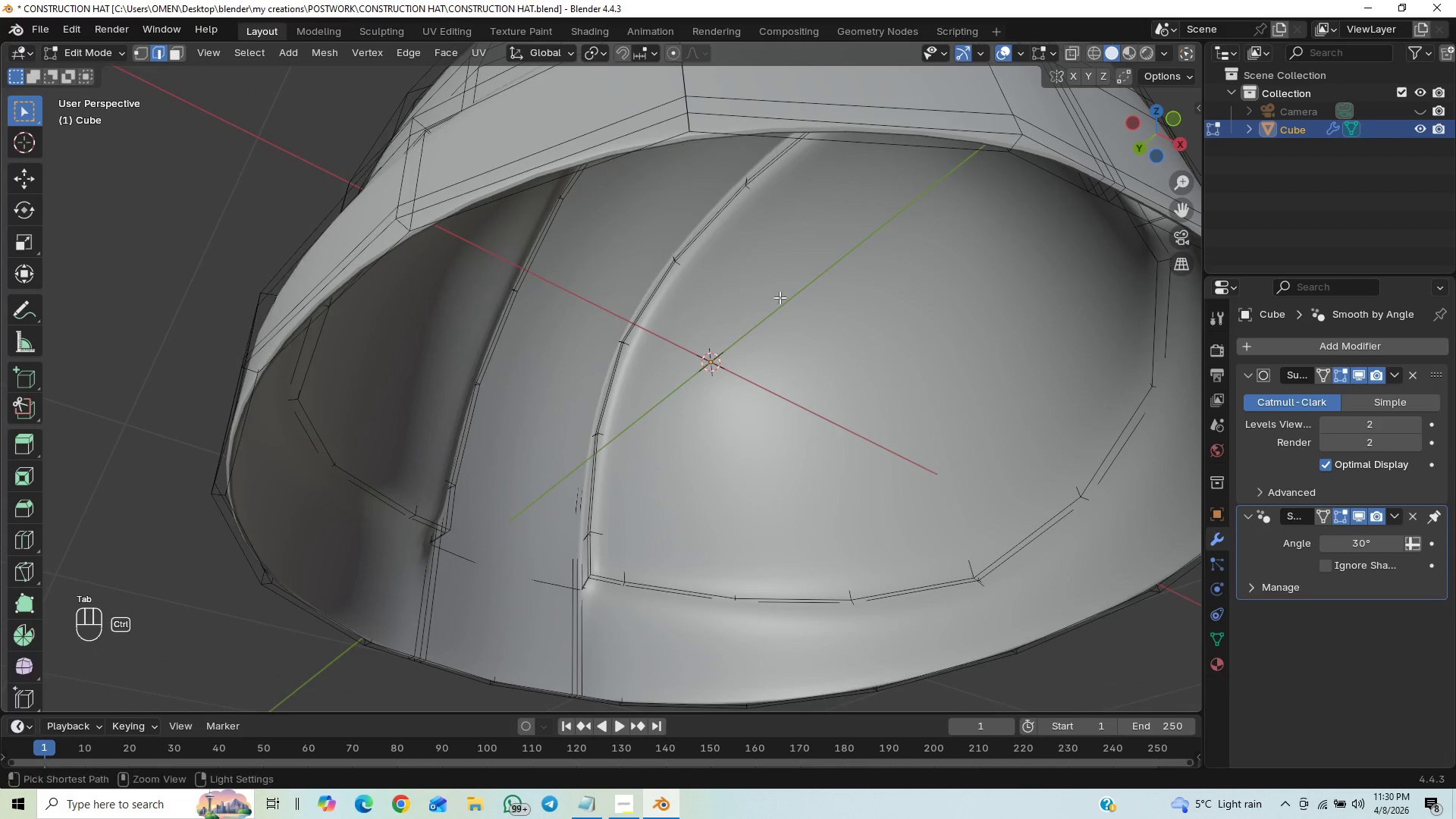 
hold_key(key=ControlLeft, duration=0.75)
 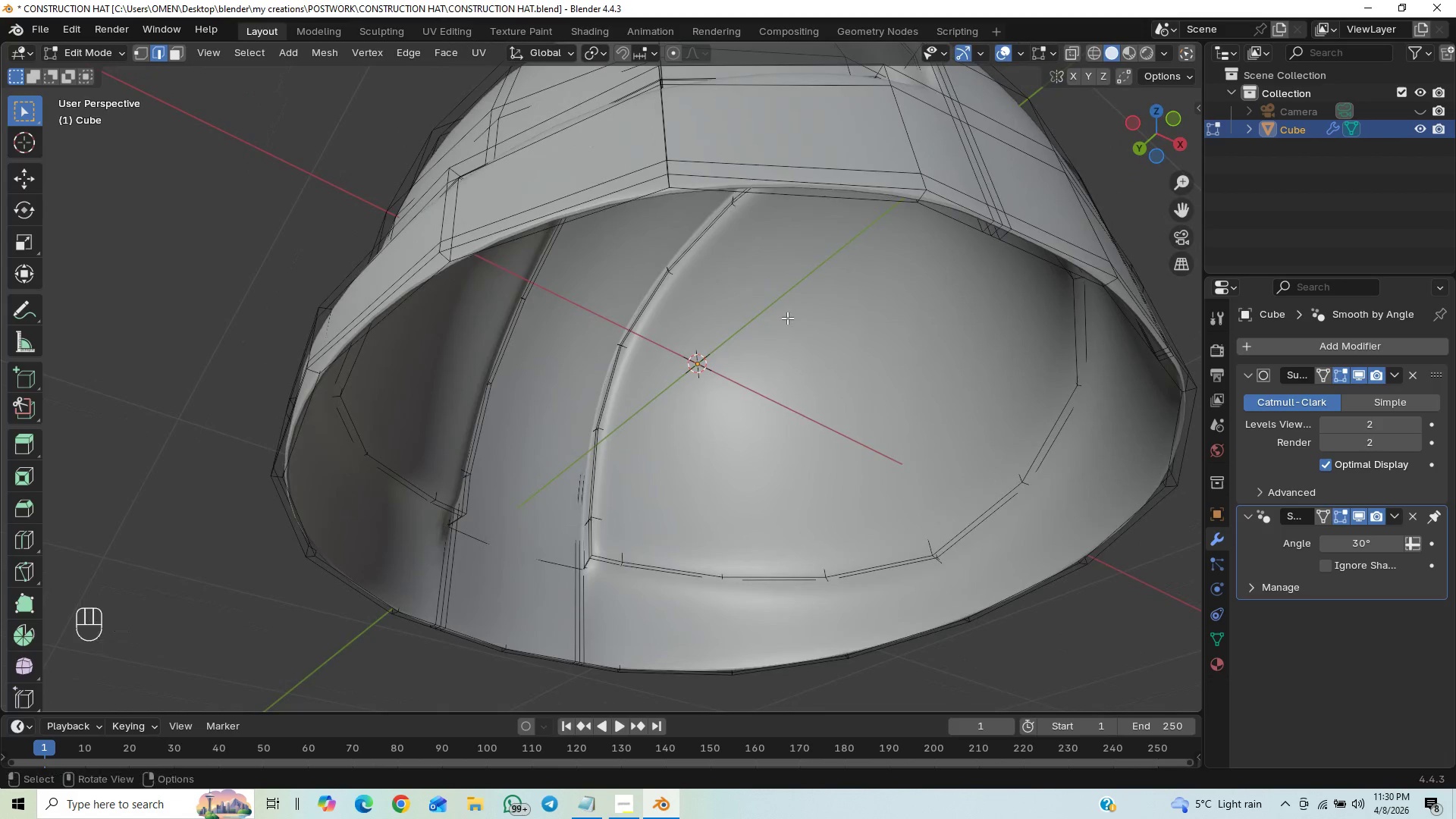 
key(Control+R)
 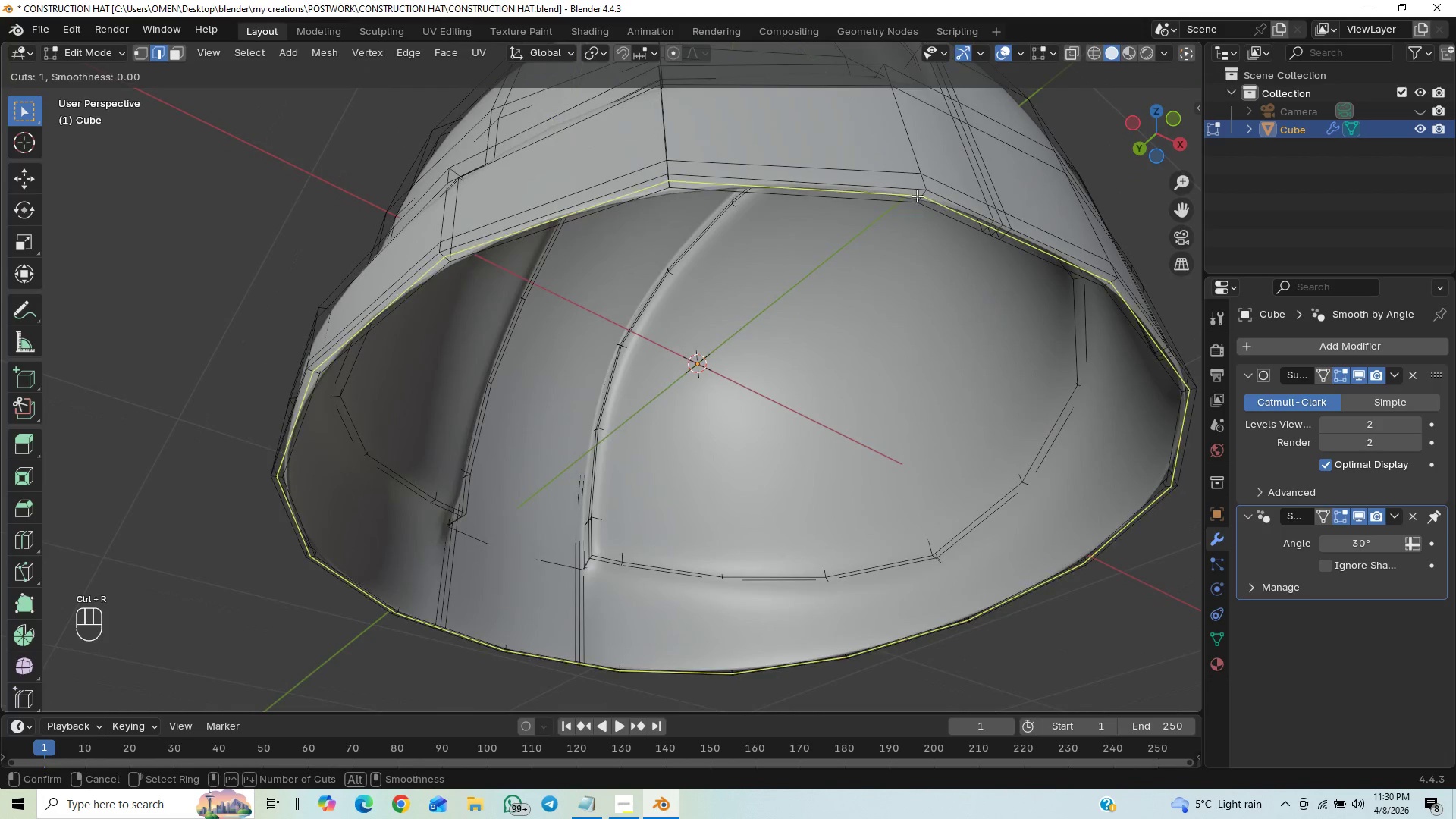 
left_click([917, 196])
 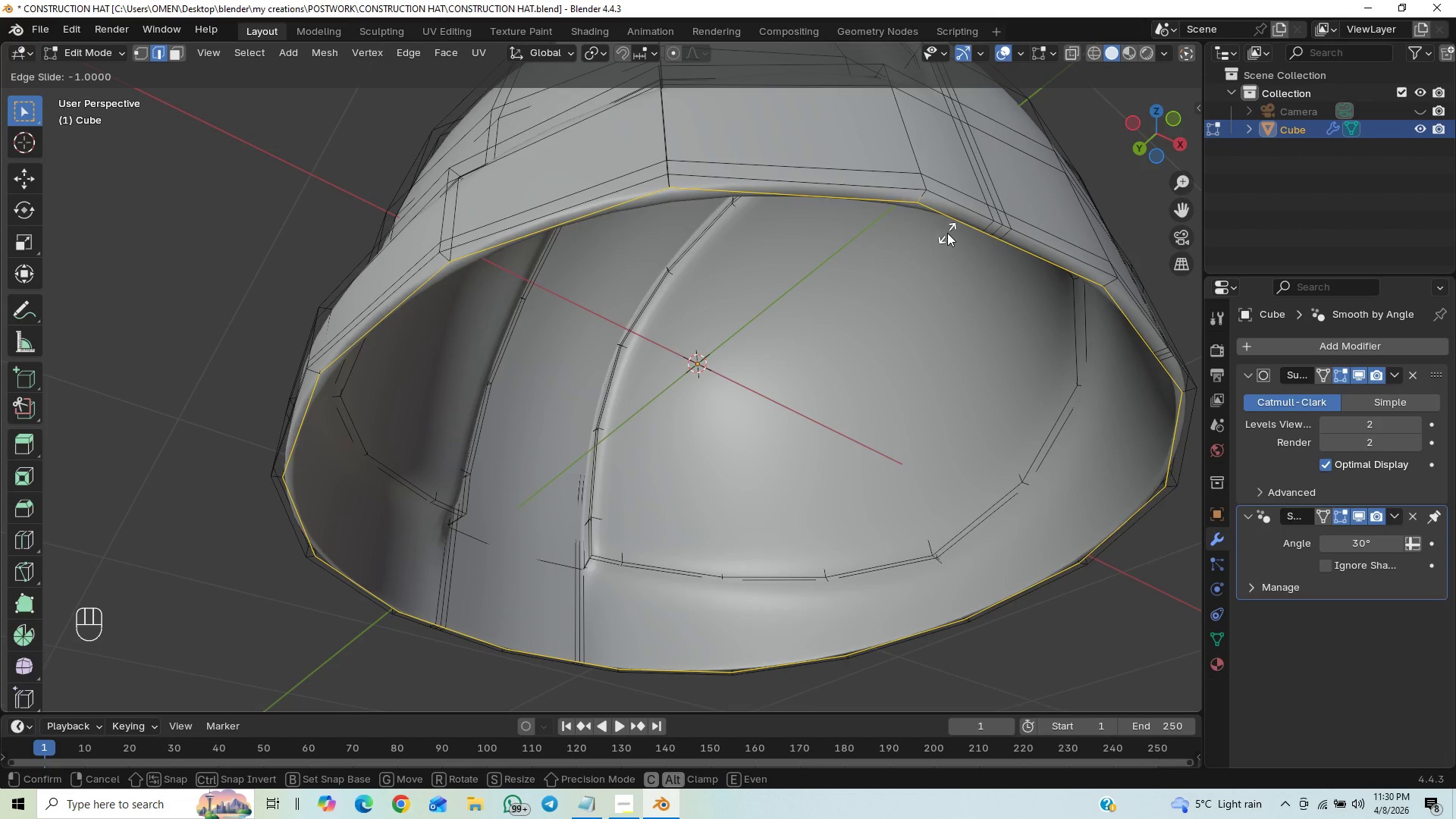 
wait(7.44)
 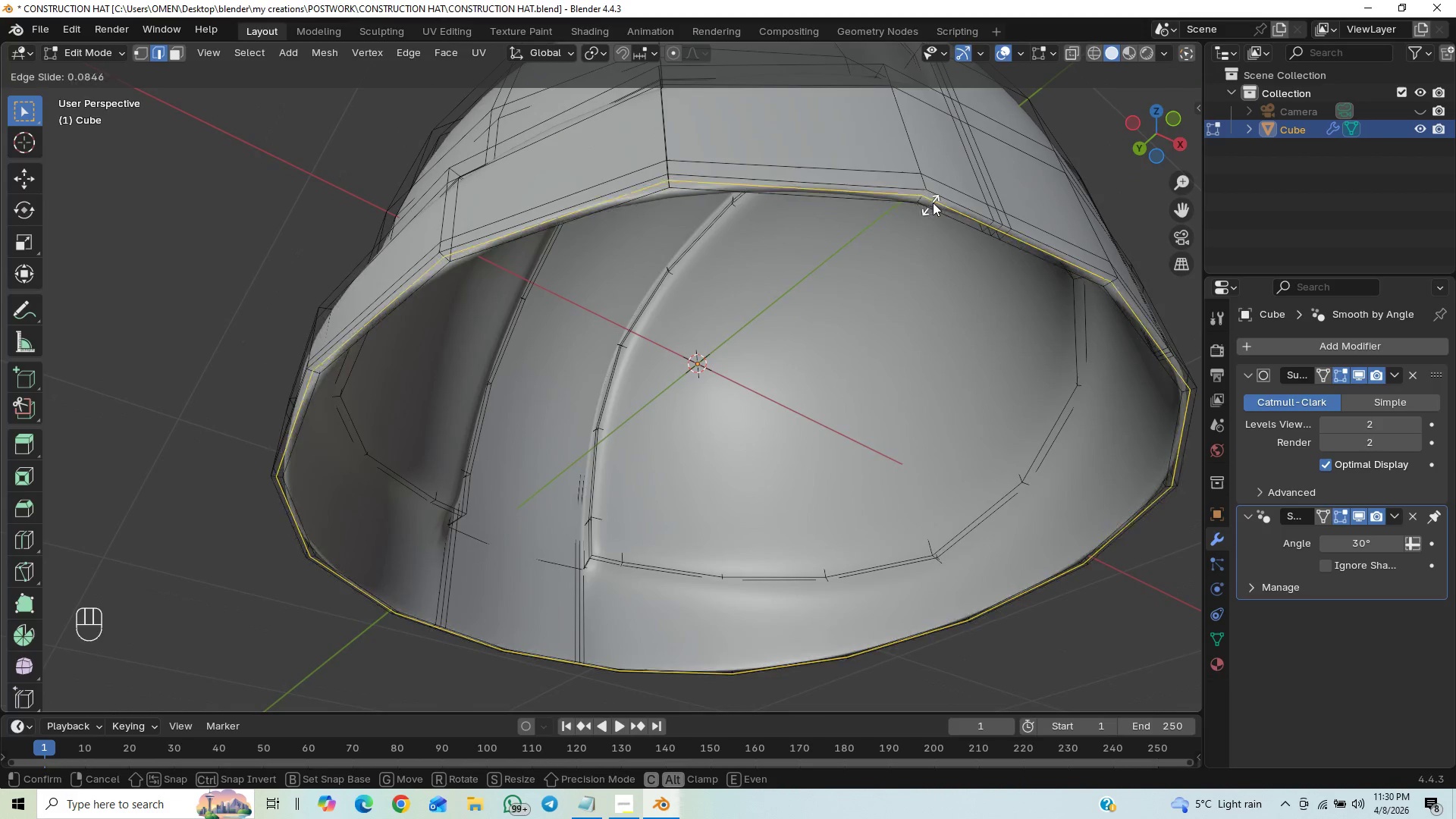 
hold_key(key=ShiftLeft, duration=1.51)
 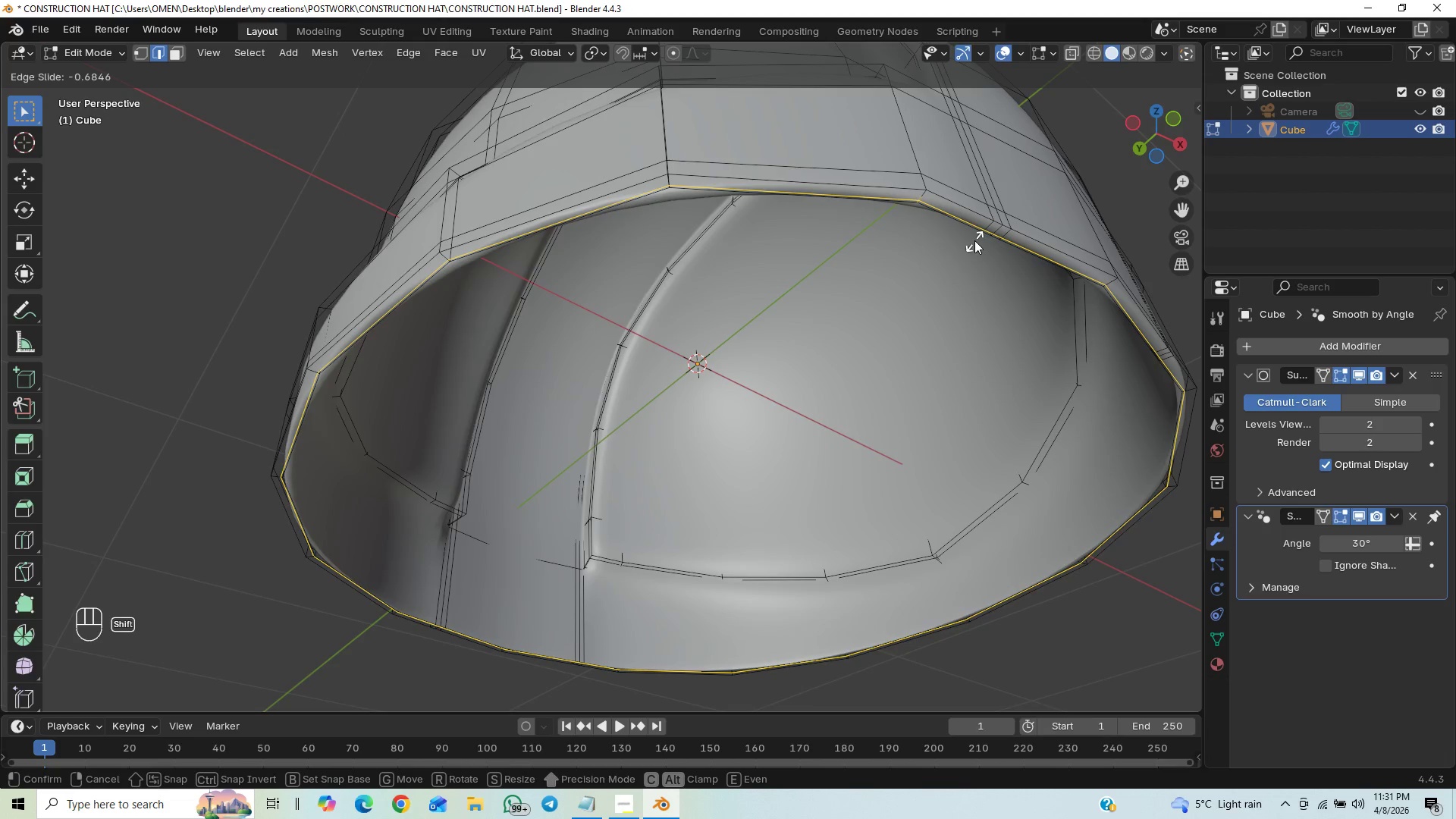 
hold_key(key=ShiftLeft, duration=1.52)
left_click([977, 237])
 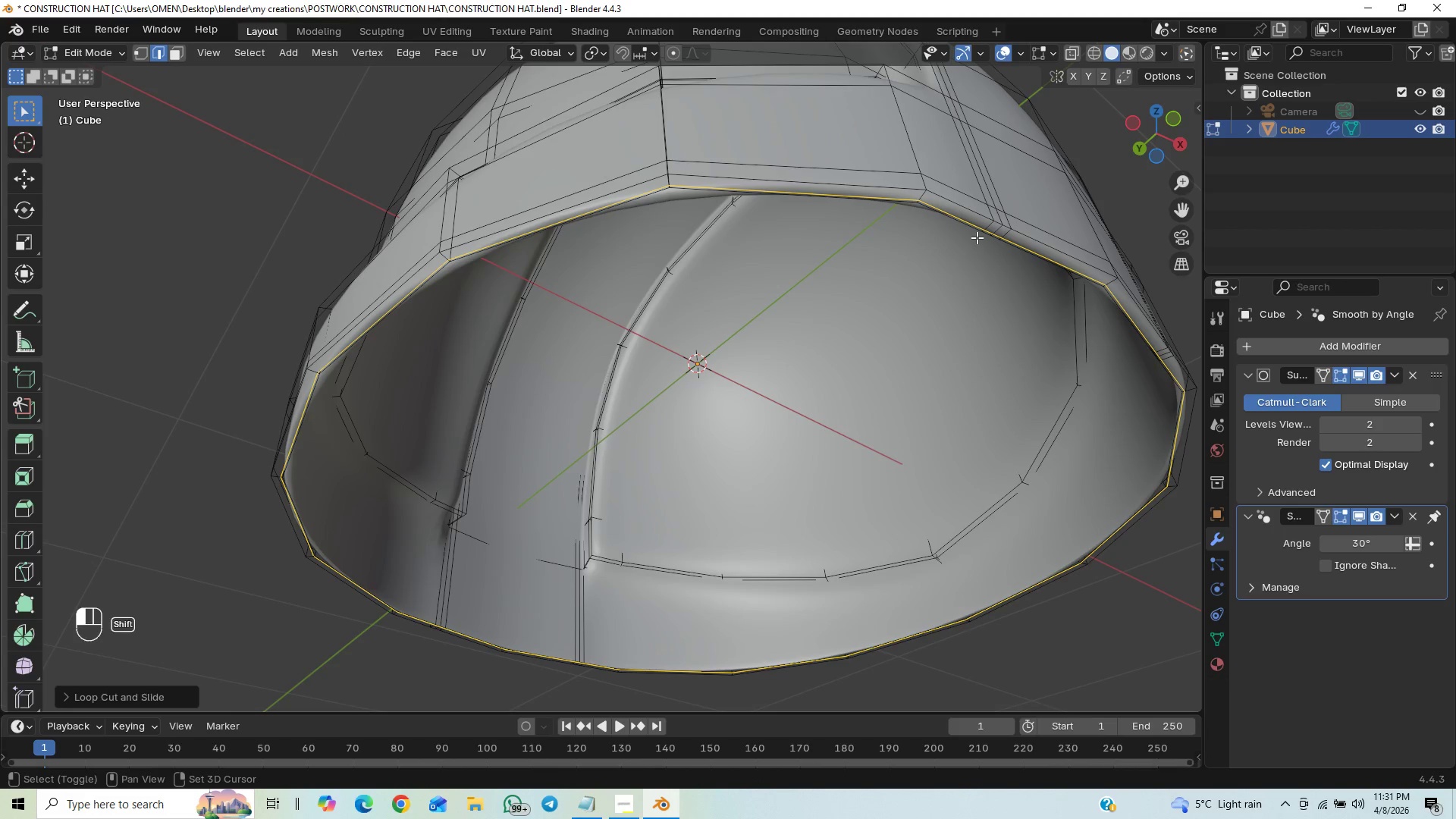 
key(Shift+ShiftLeft)
 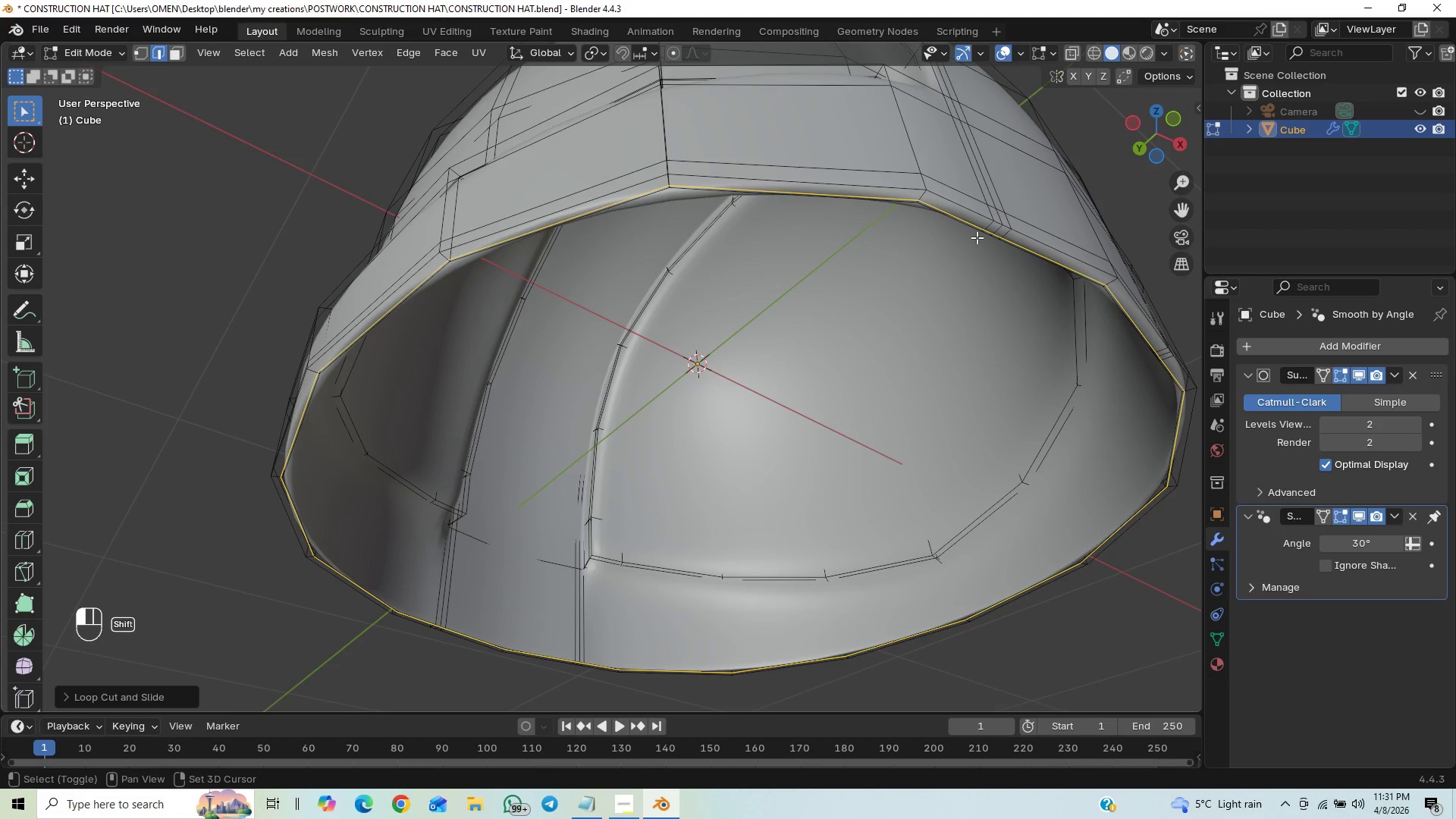 
key(Shift+ShiftLeft)
 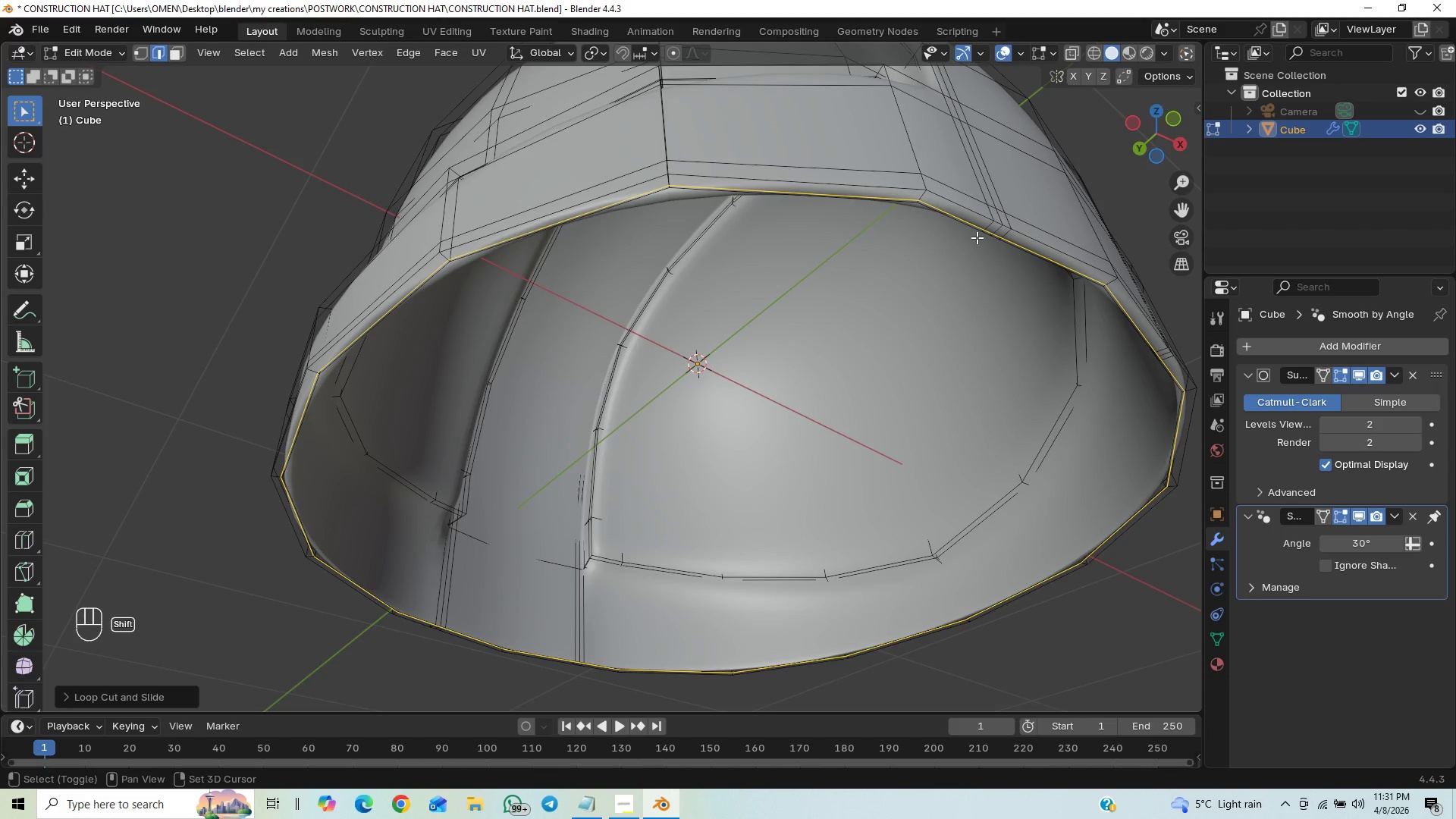 
key(Shift+ShiftLeft)
 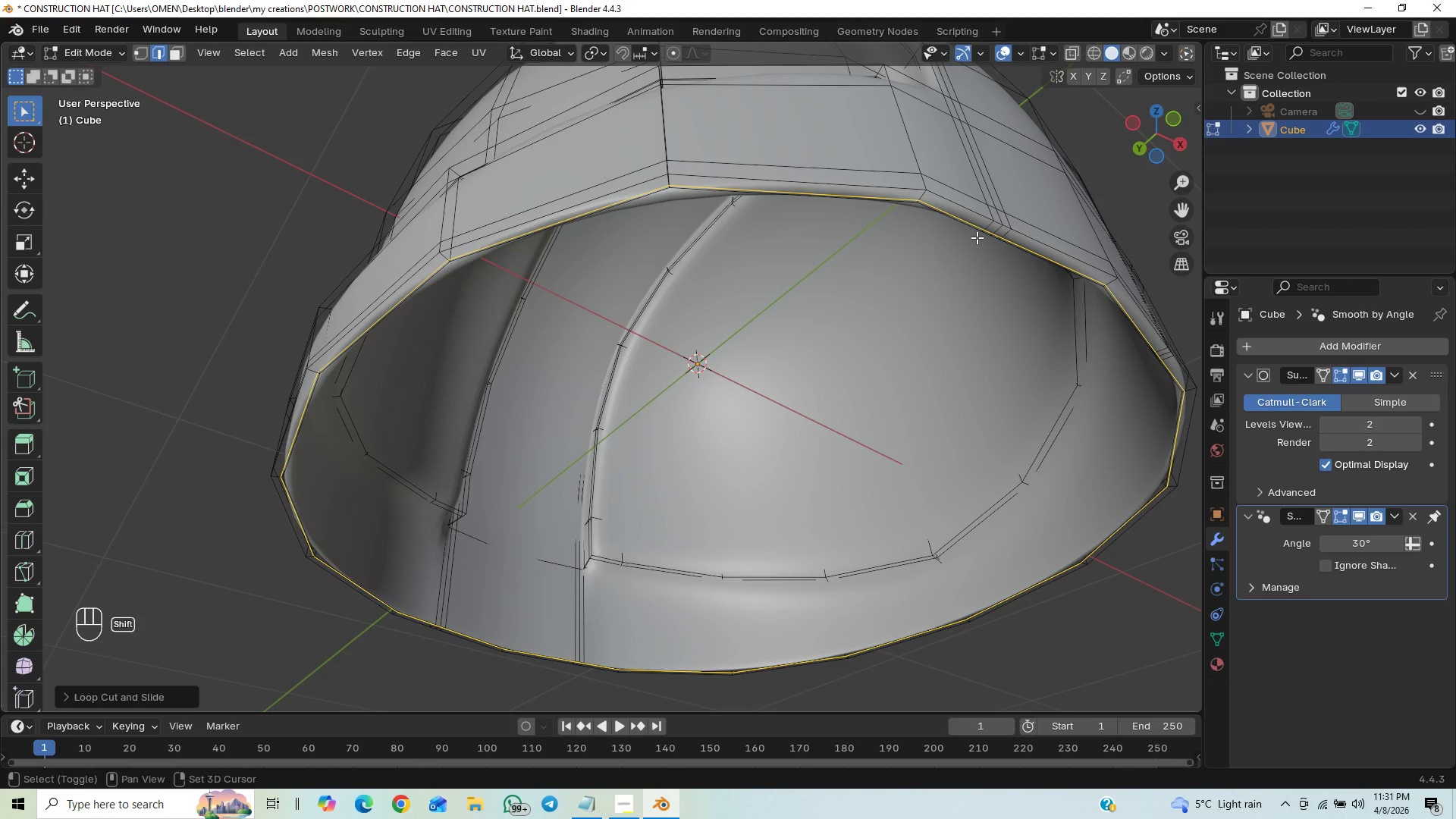 
key(Shift+ShiftLeft)
 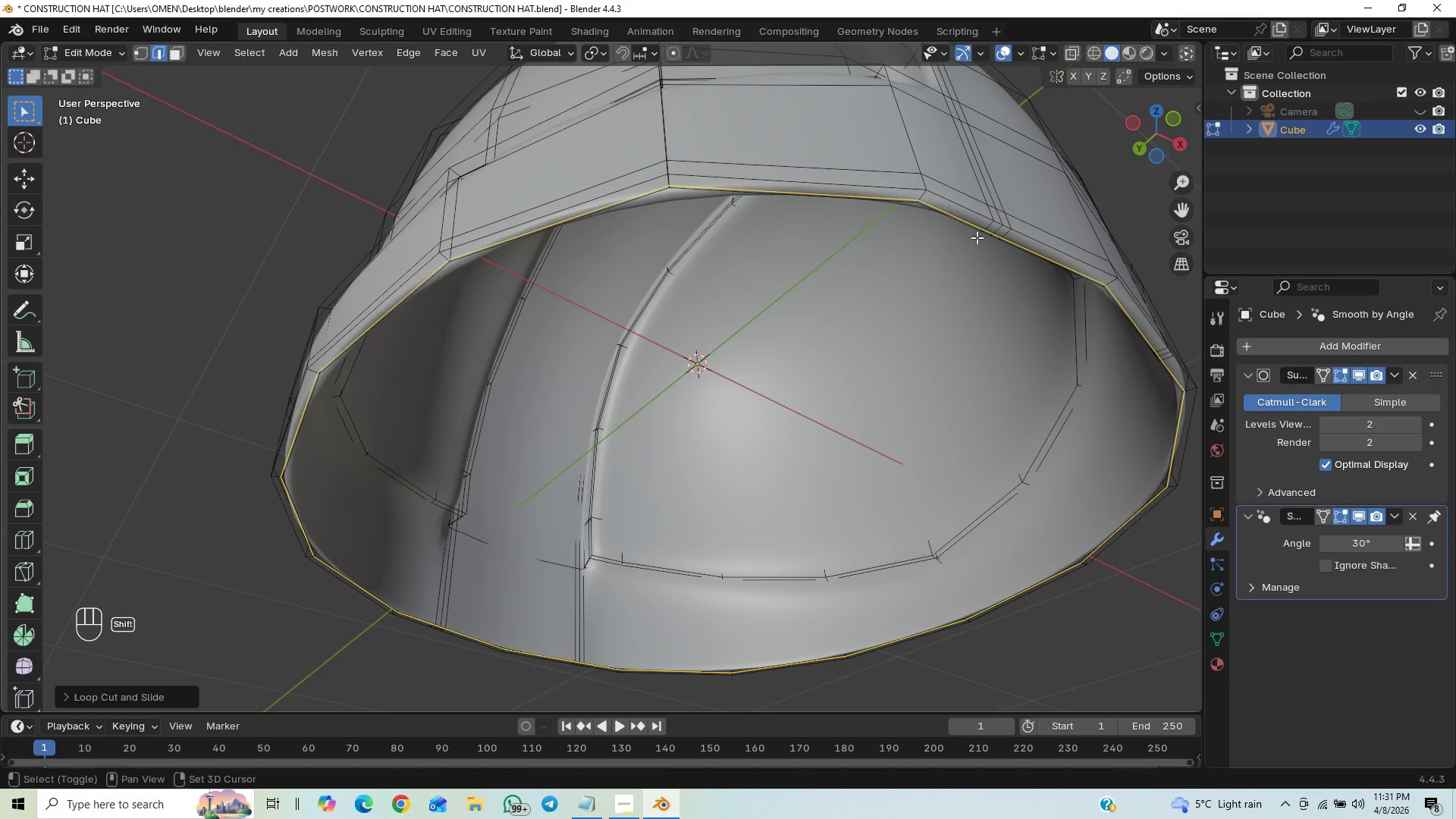 
key(Shift+ShiftLeft)
 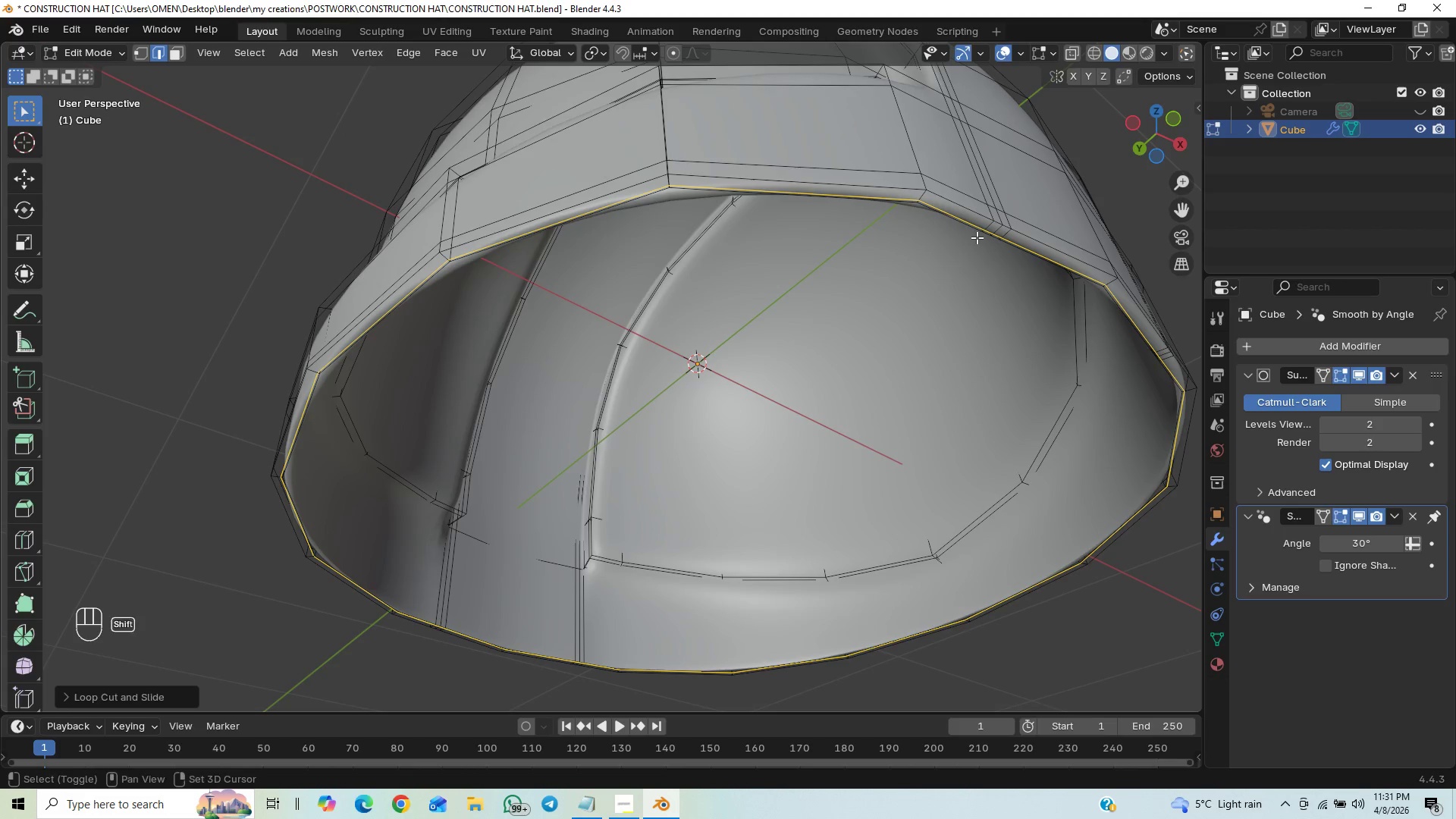 
key(Shift+ShiftLeft)
 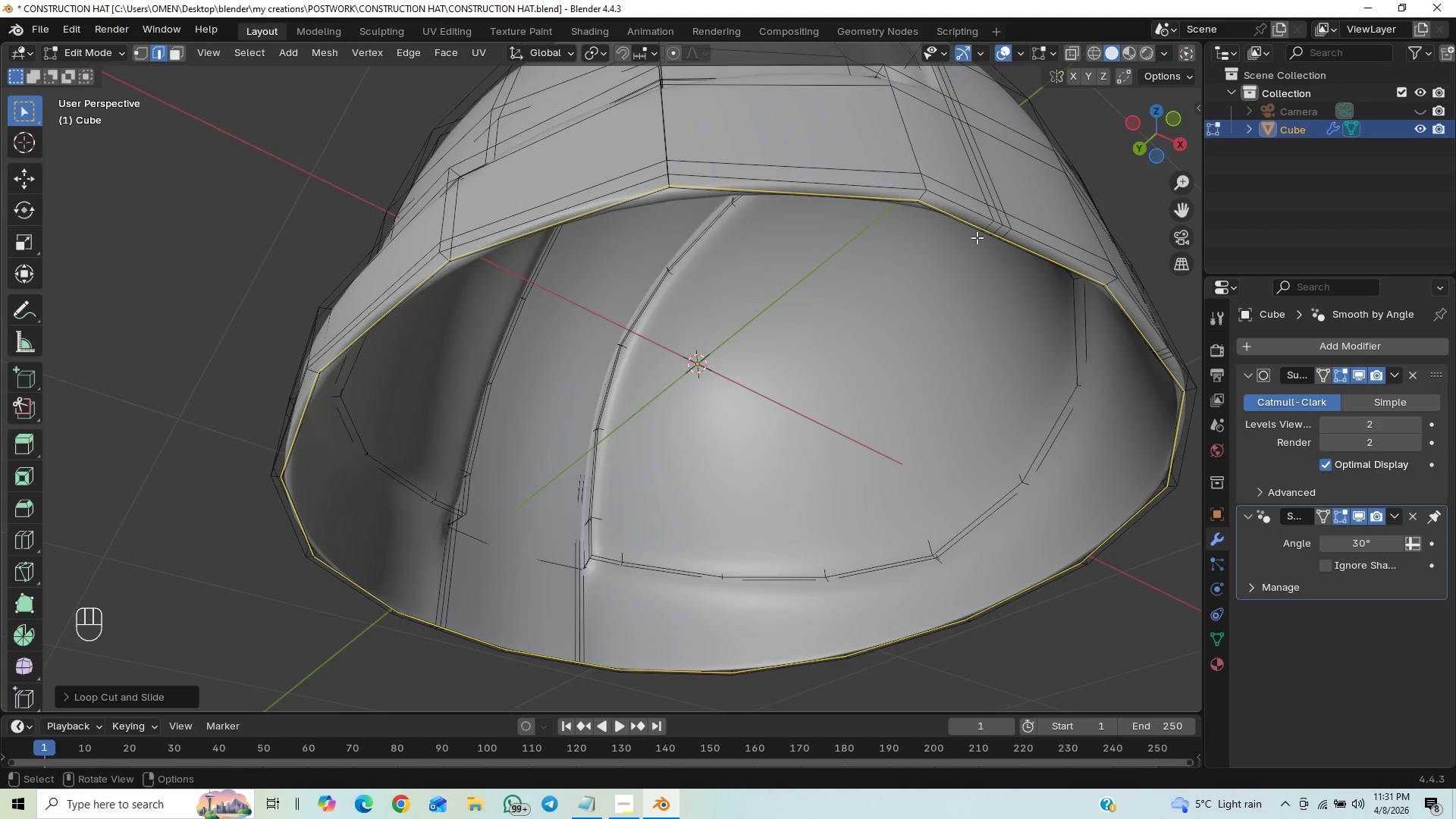 
key(Shift+ShiftLeft)
 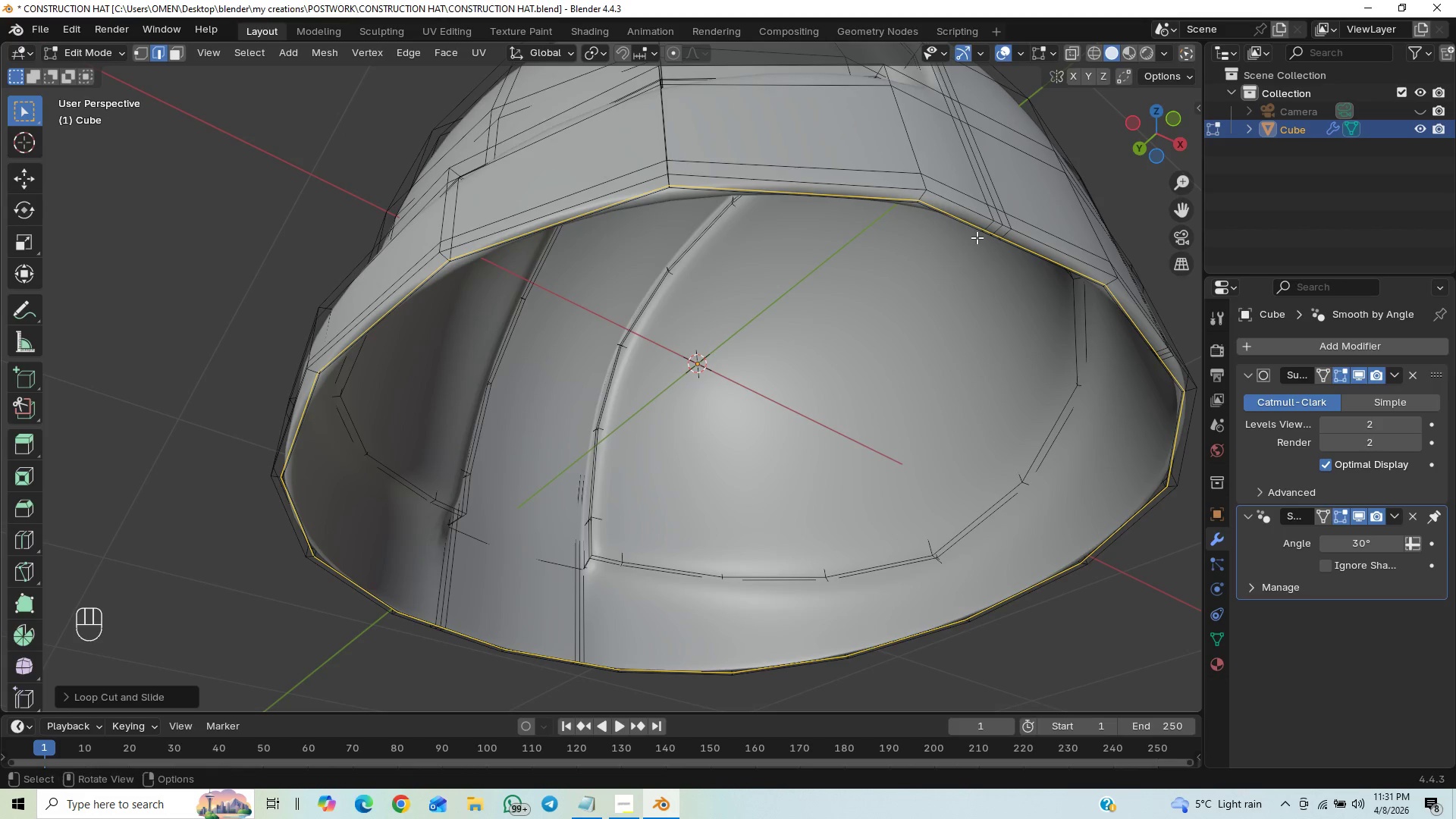 
key(Shift+ShiftLeft)
 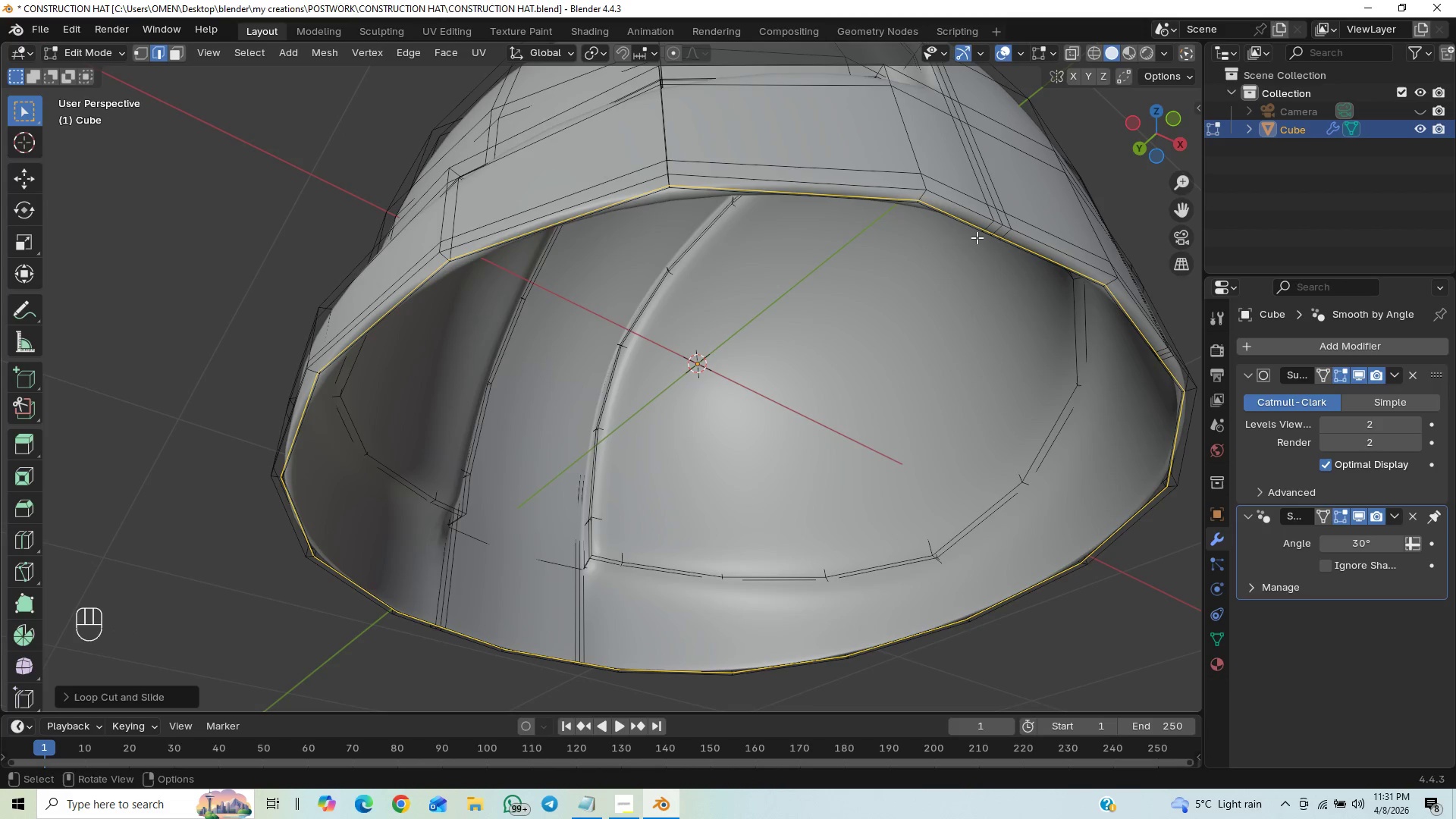 
key(Control+R)
 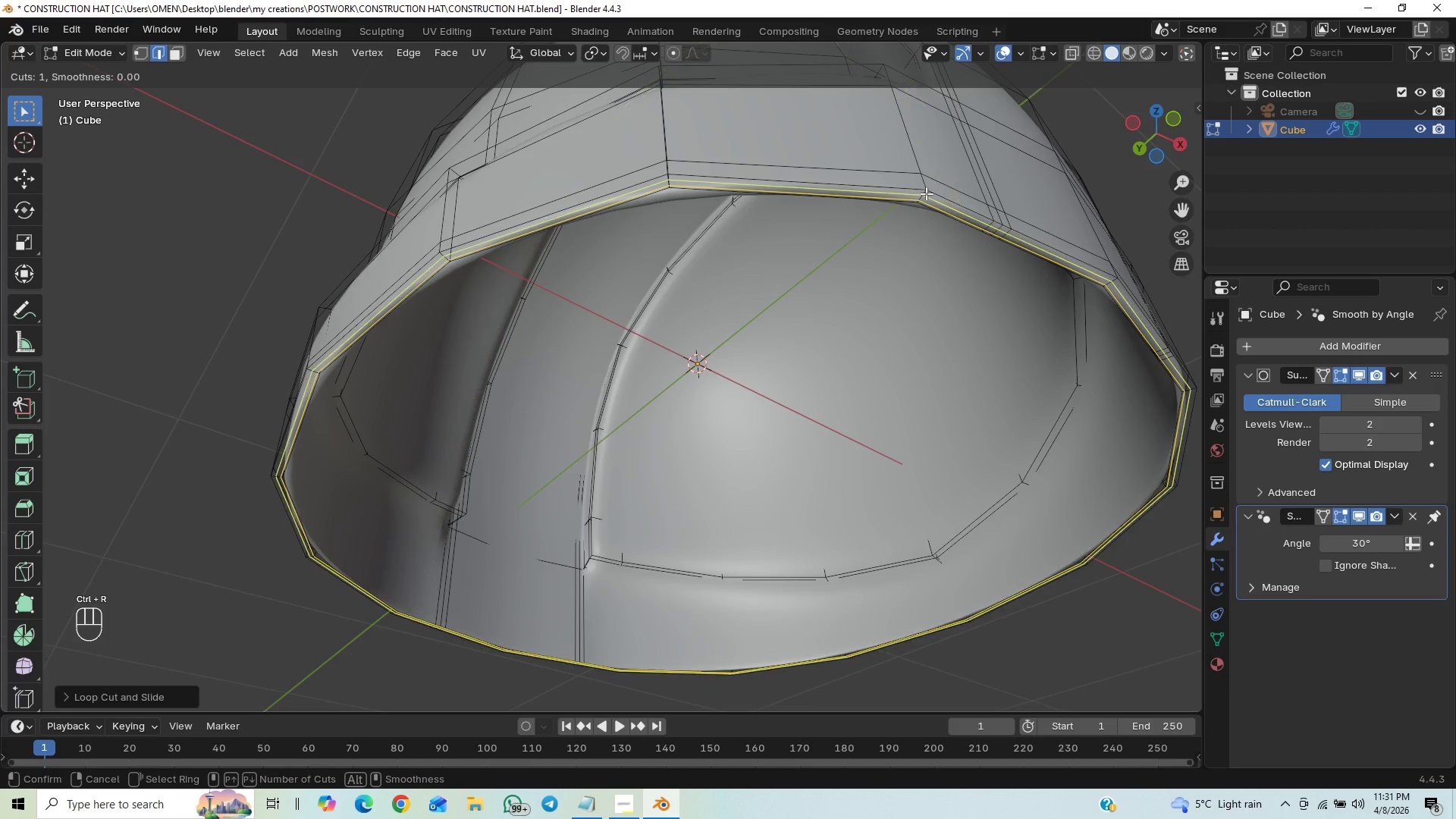 
left_click_drag(start_coordinate=[924, 195], to_coordinate=[928, 193])
 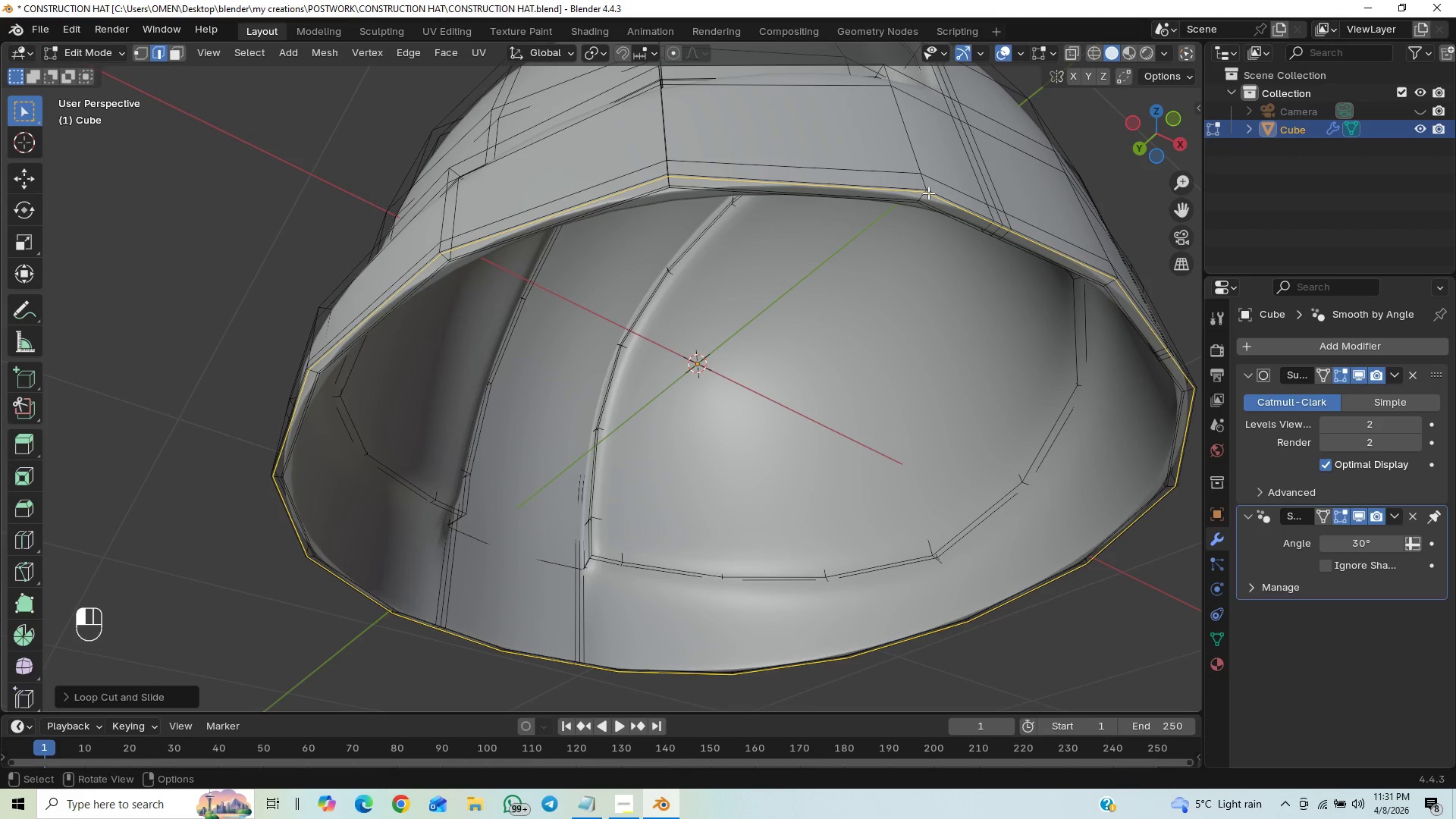 
left_click([928, 193])
 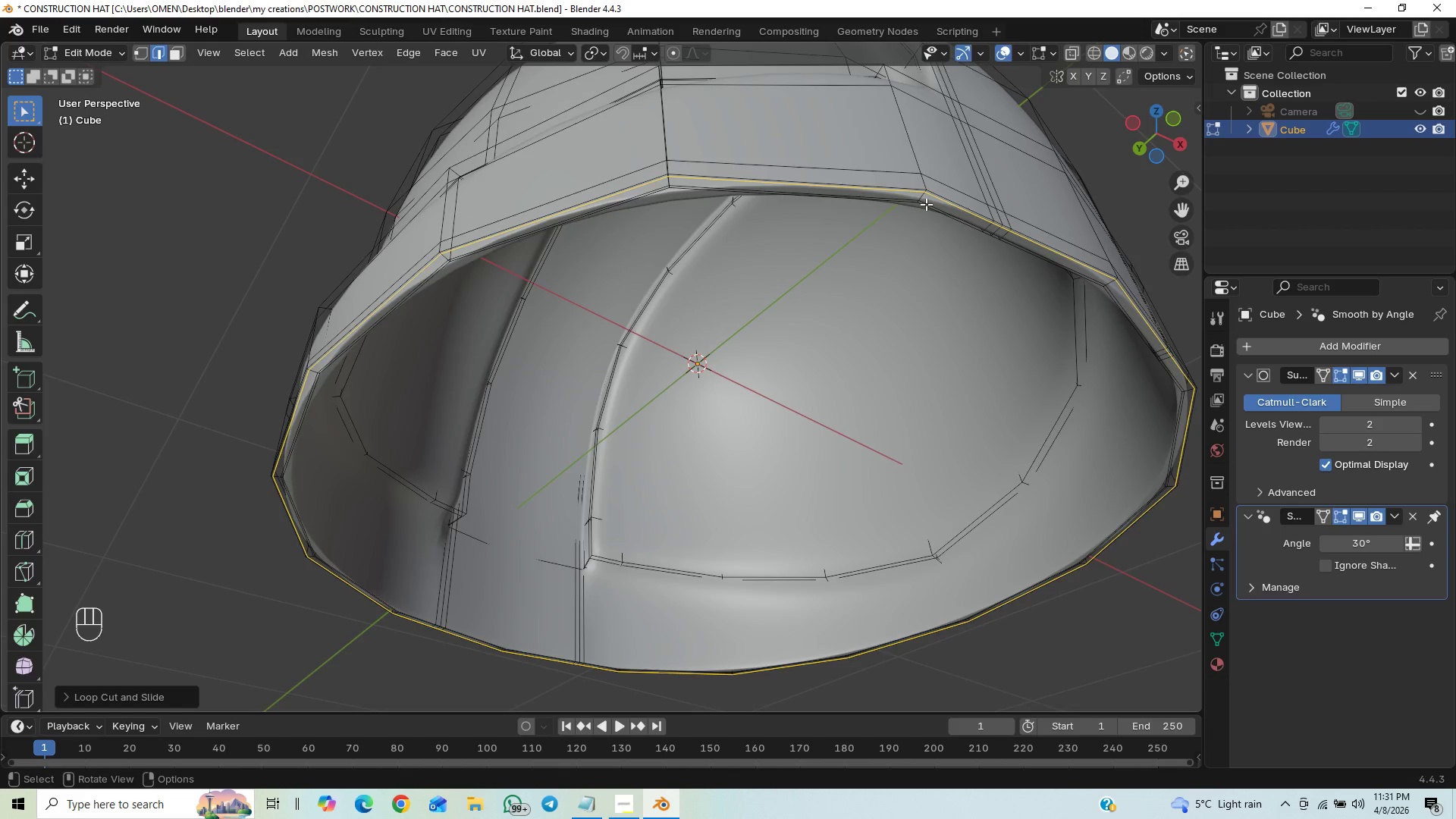 
key(Tab)
 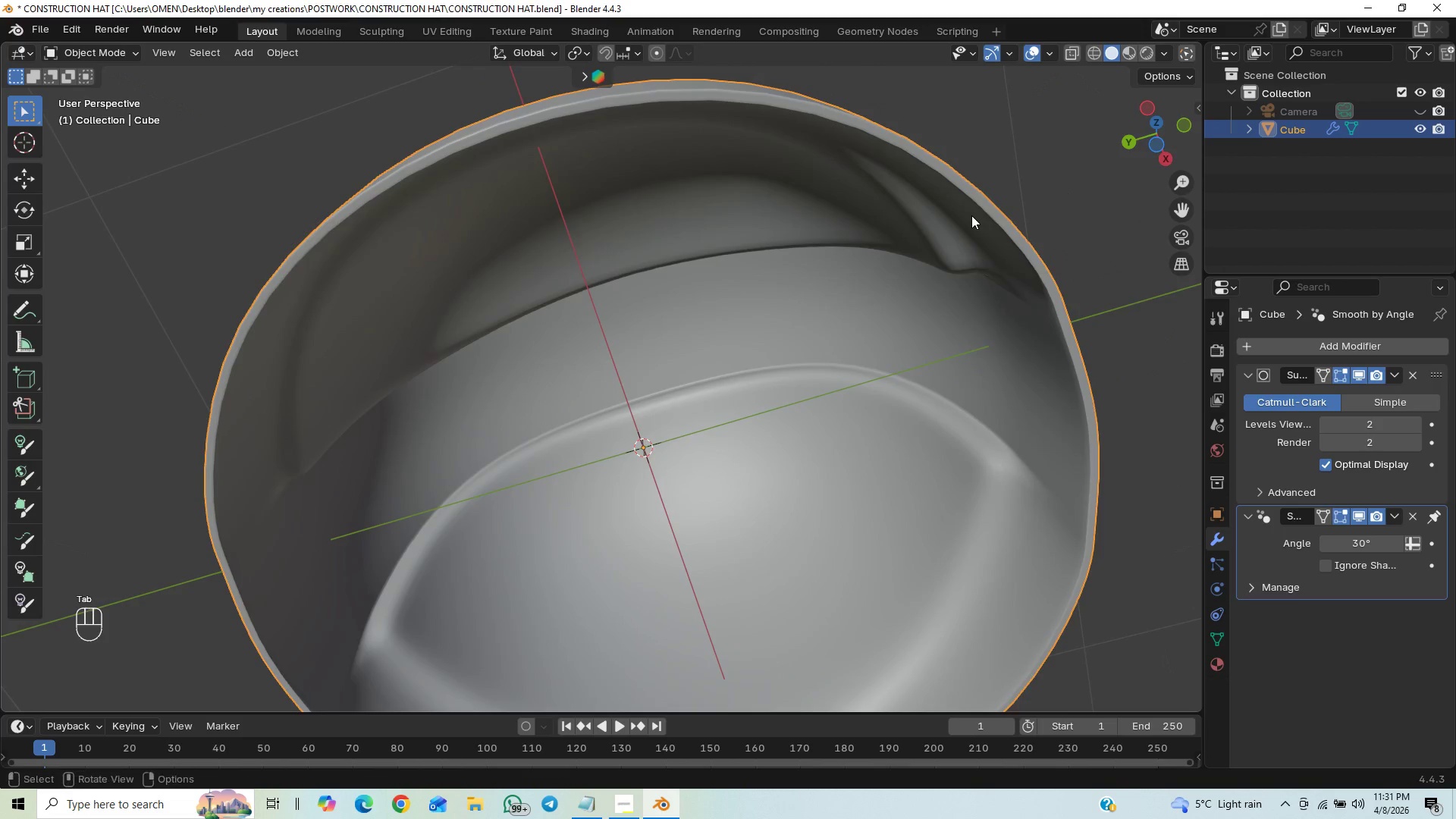 
hold_key(key=ControlLeft, duration=0.72)
 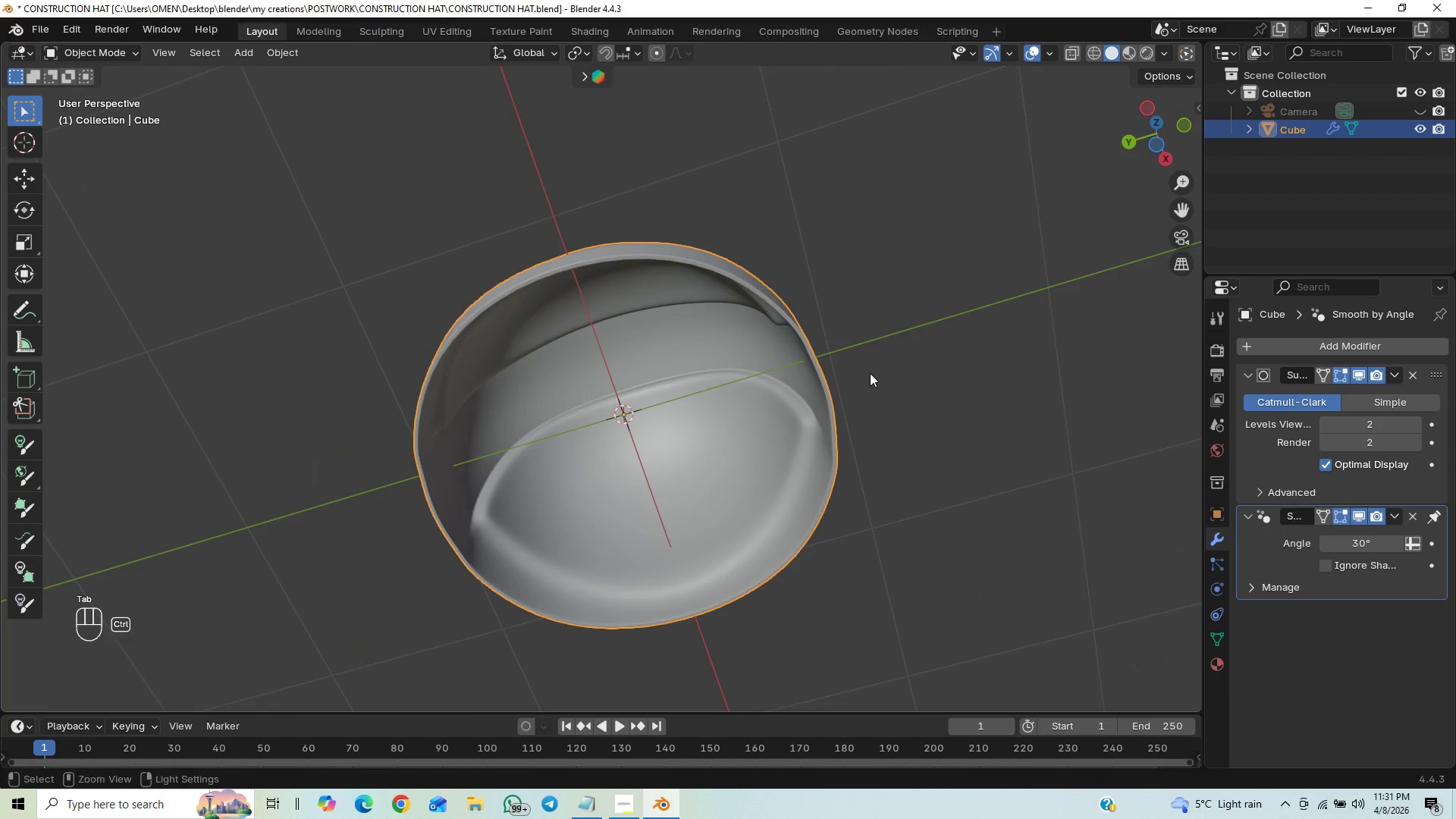 
hold_key(key=ControlLeft, duration=0.55)
scroll: coordinate [927, 287], scroll_direction: up, amount: 8.0
 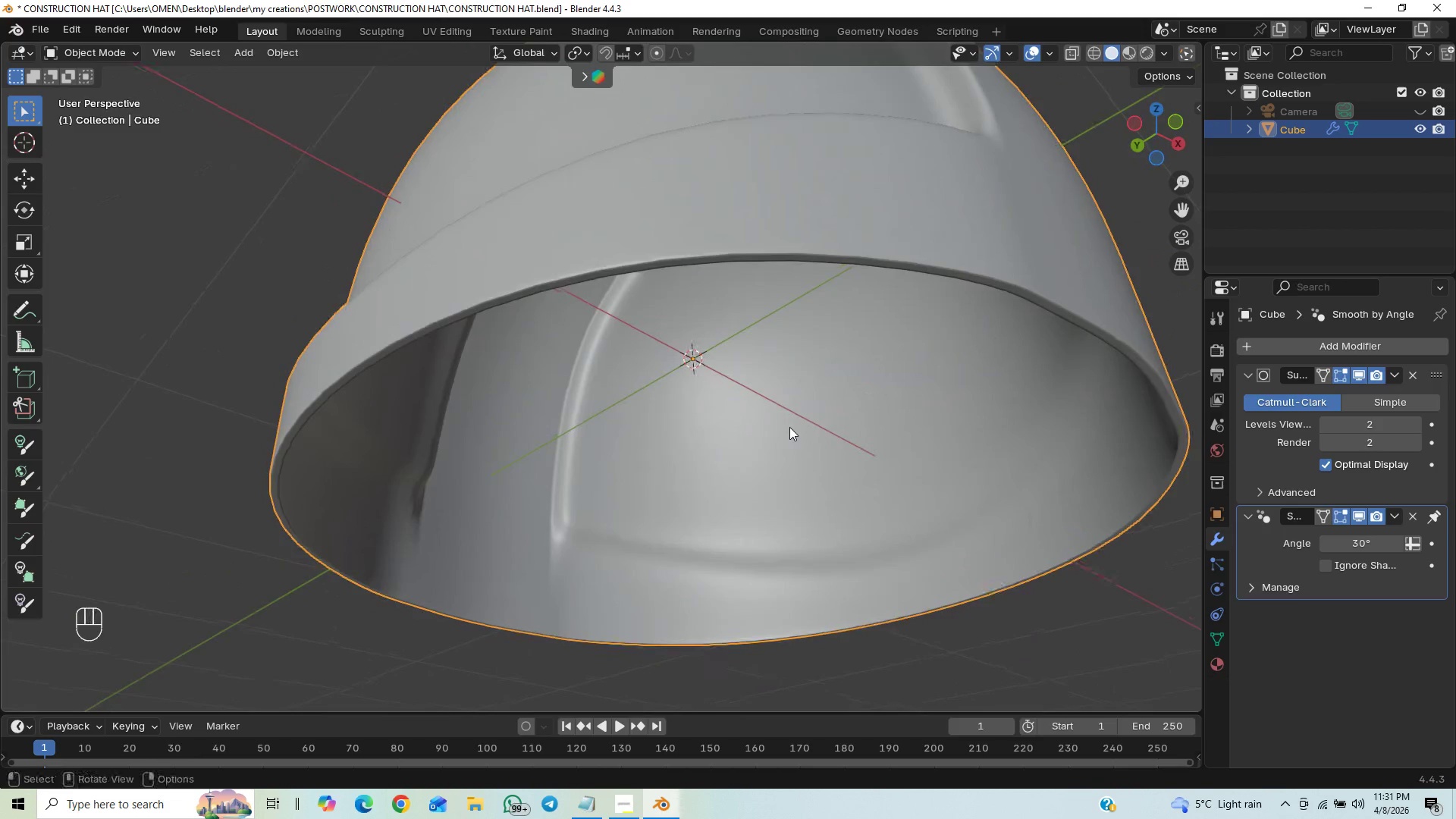 
key(Tab)
 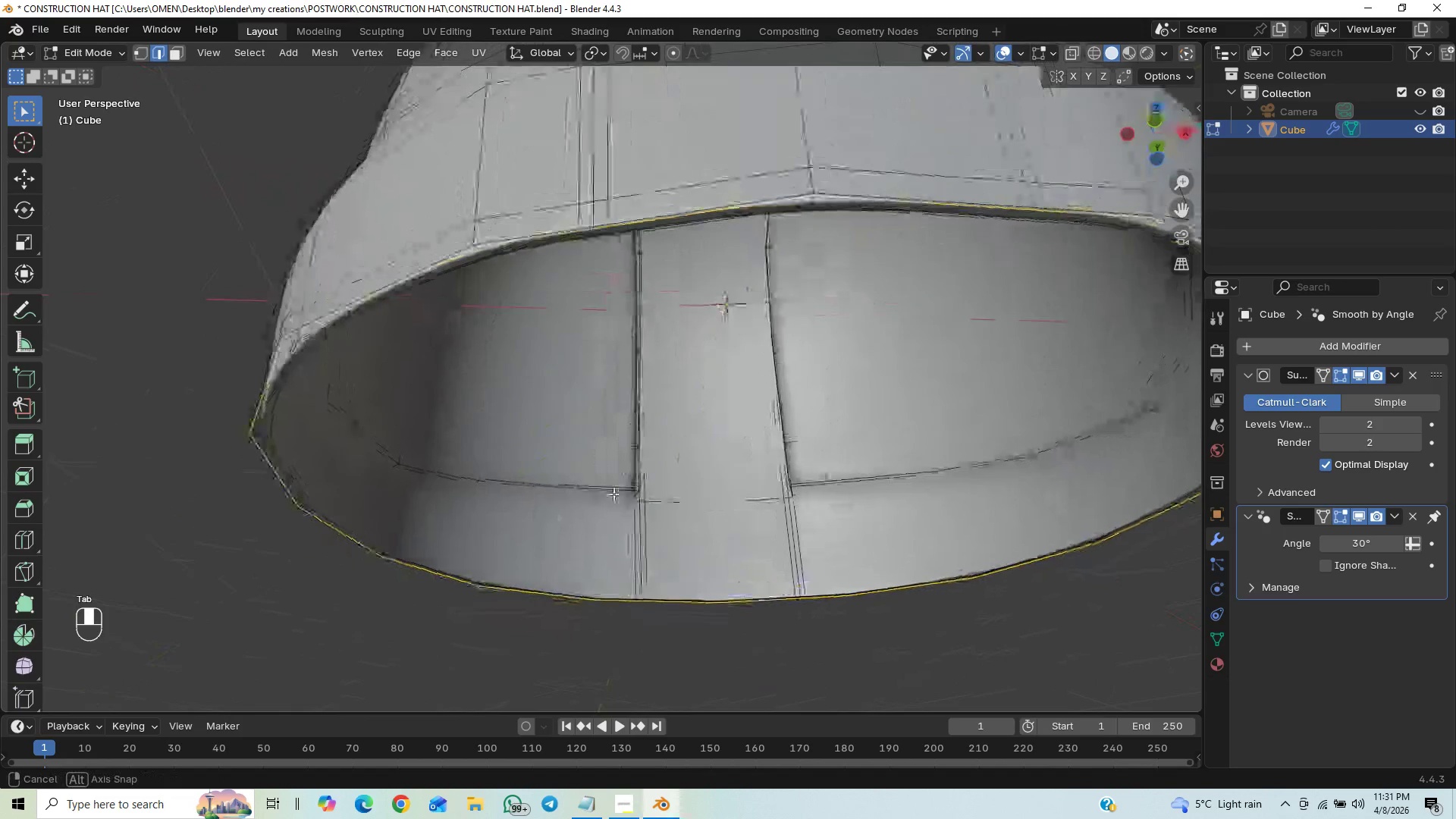 
key(Control+R)
 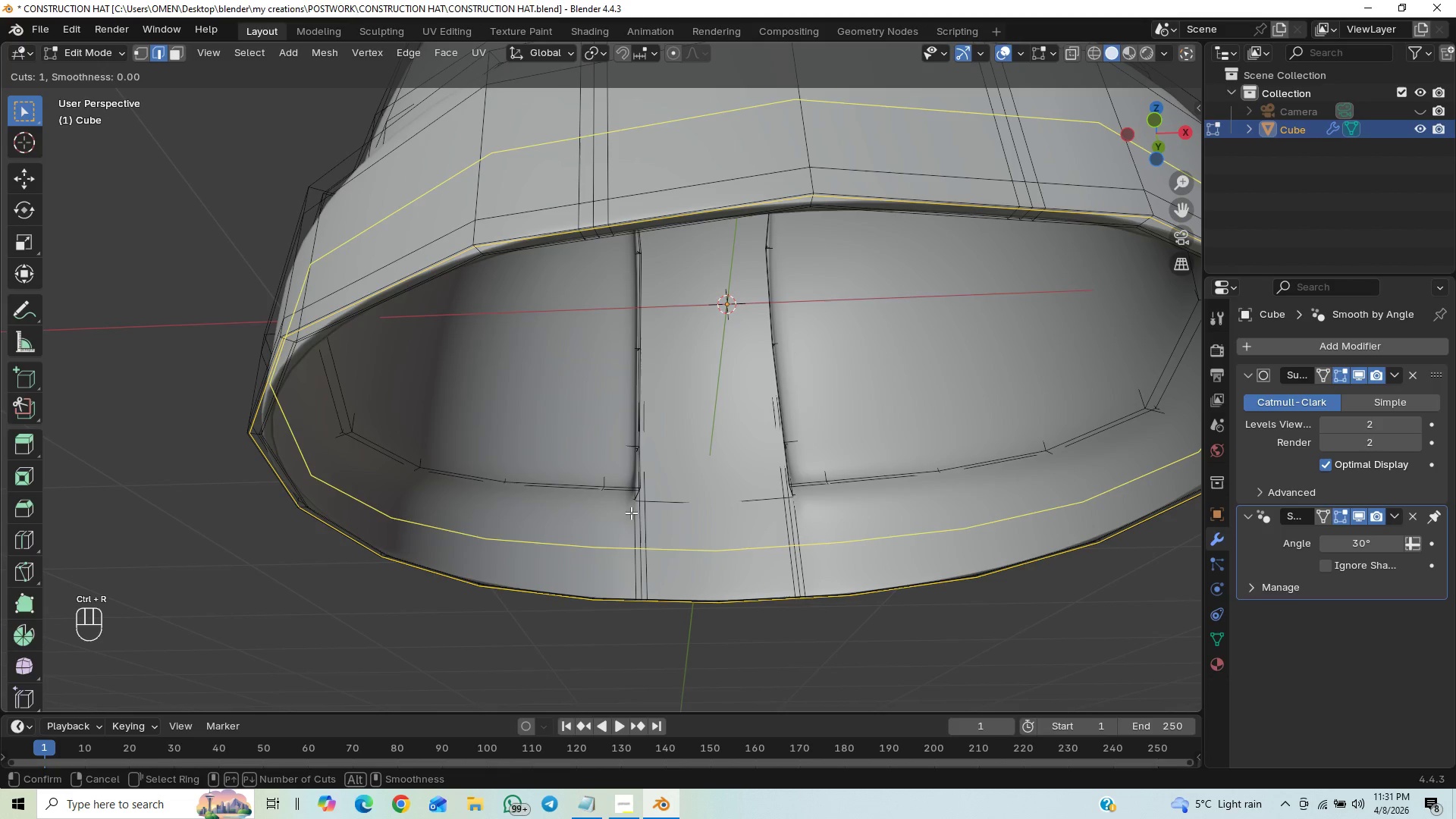 
left_click_drag(start_coordinate=[631, 513], to_coordinate=[675, 468])
 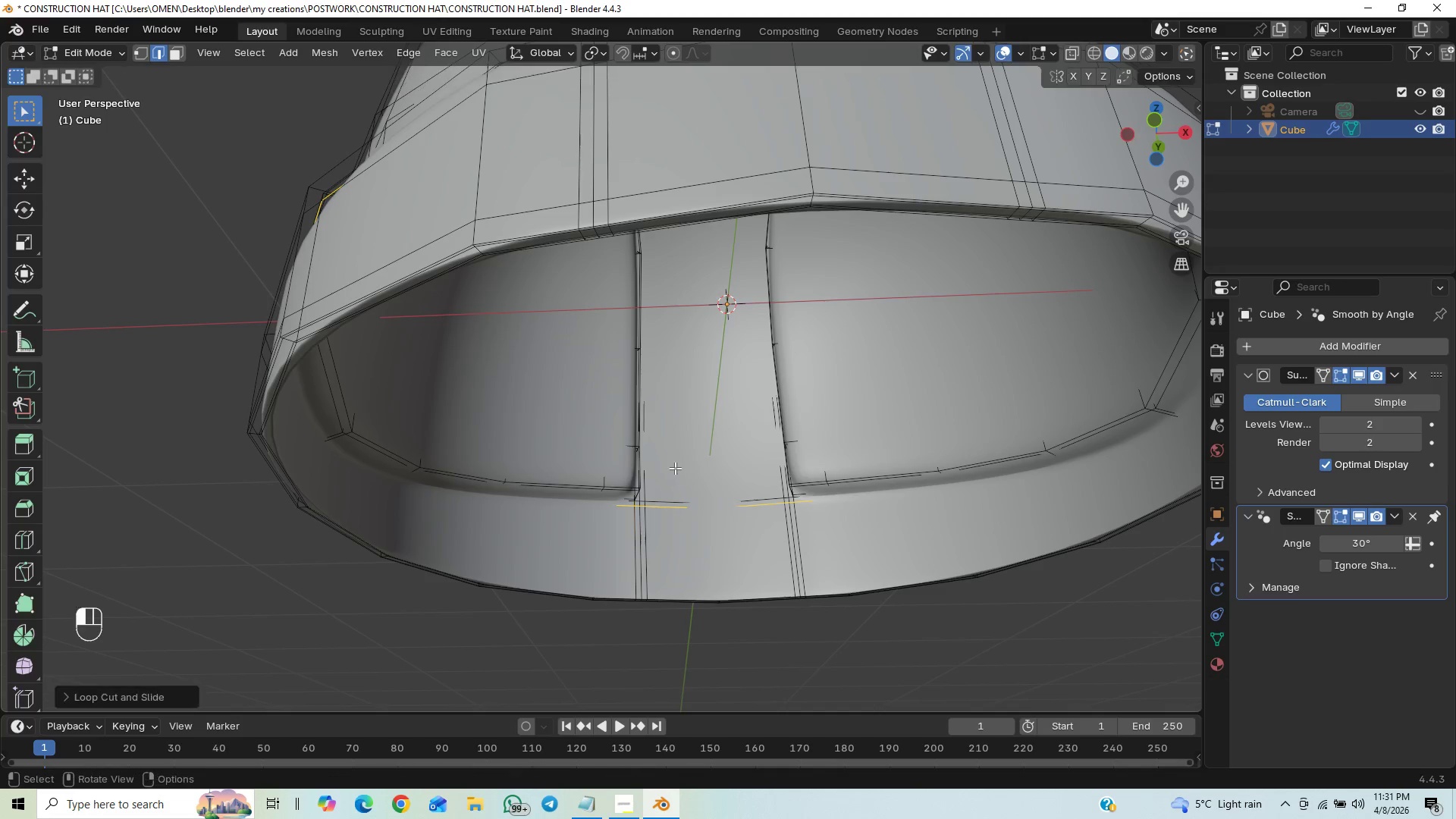 
left_click([675, 468])
 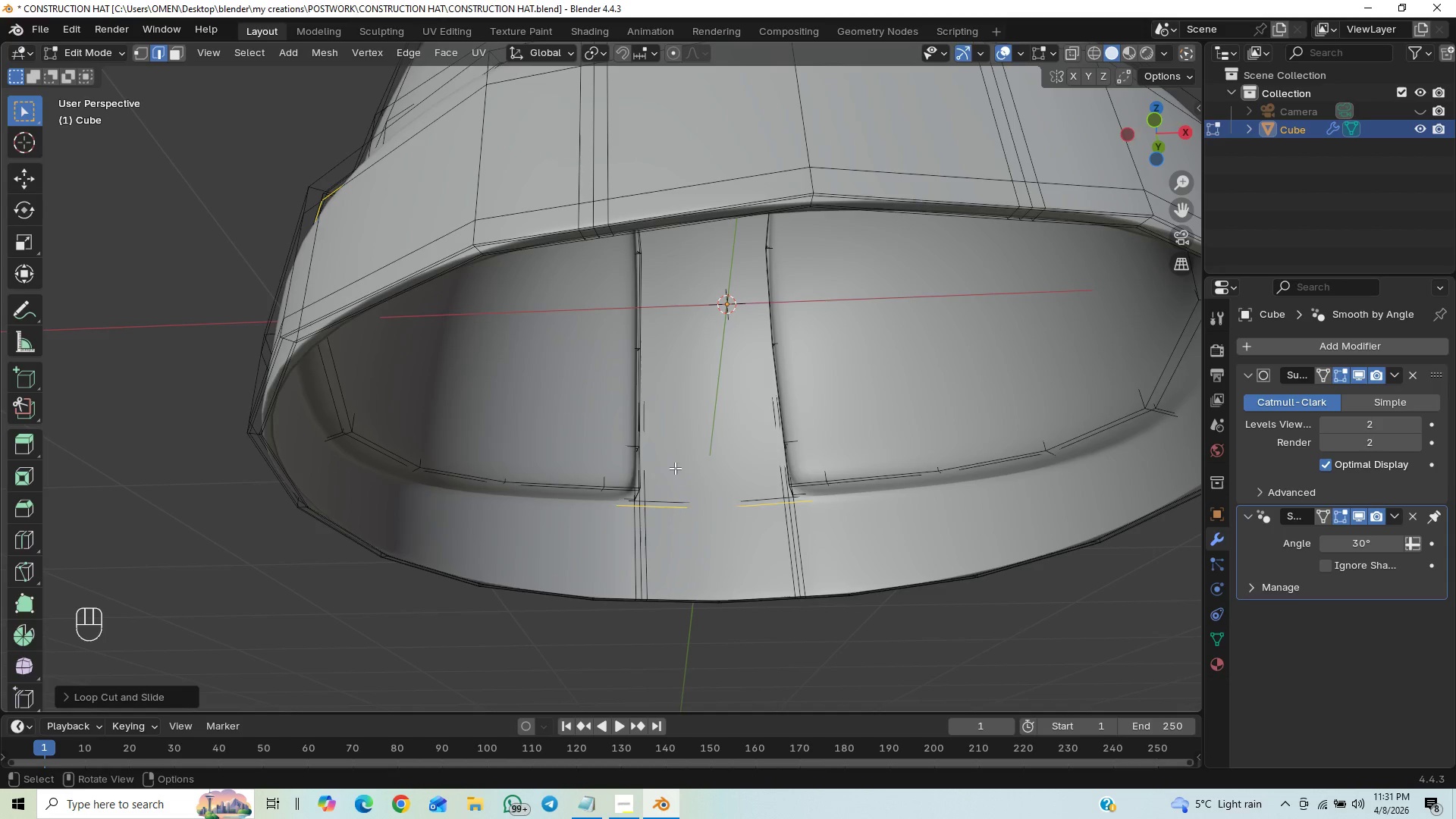 
key(Tab)
 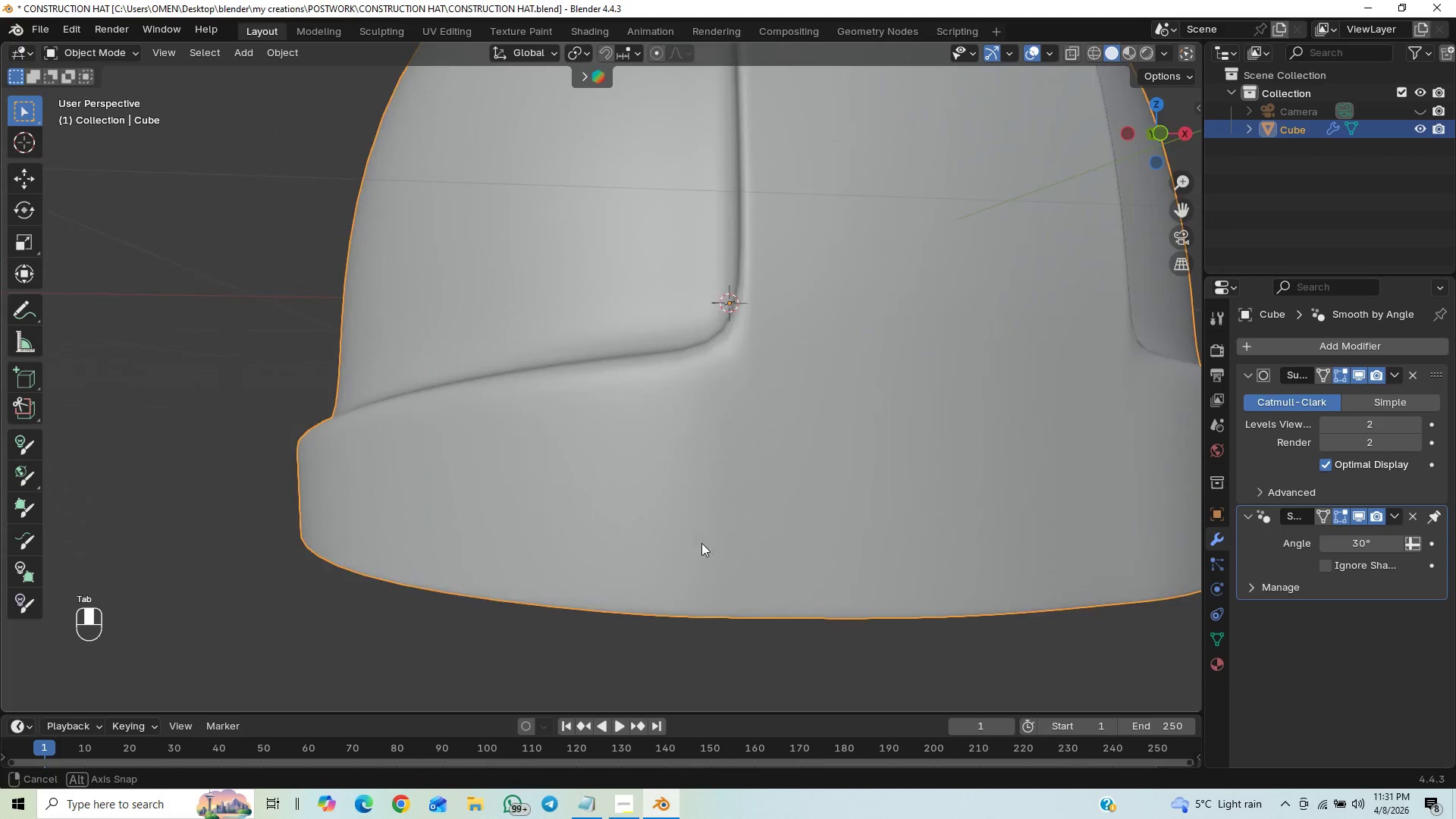 
hold_key(key=ControlLeft, duration=0.75)
 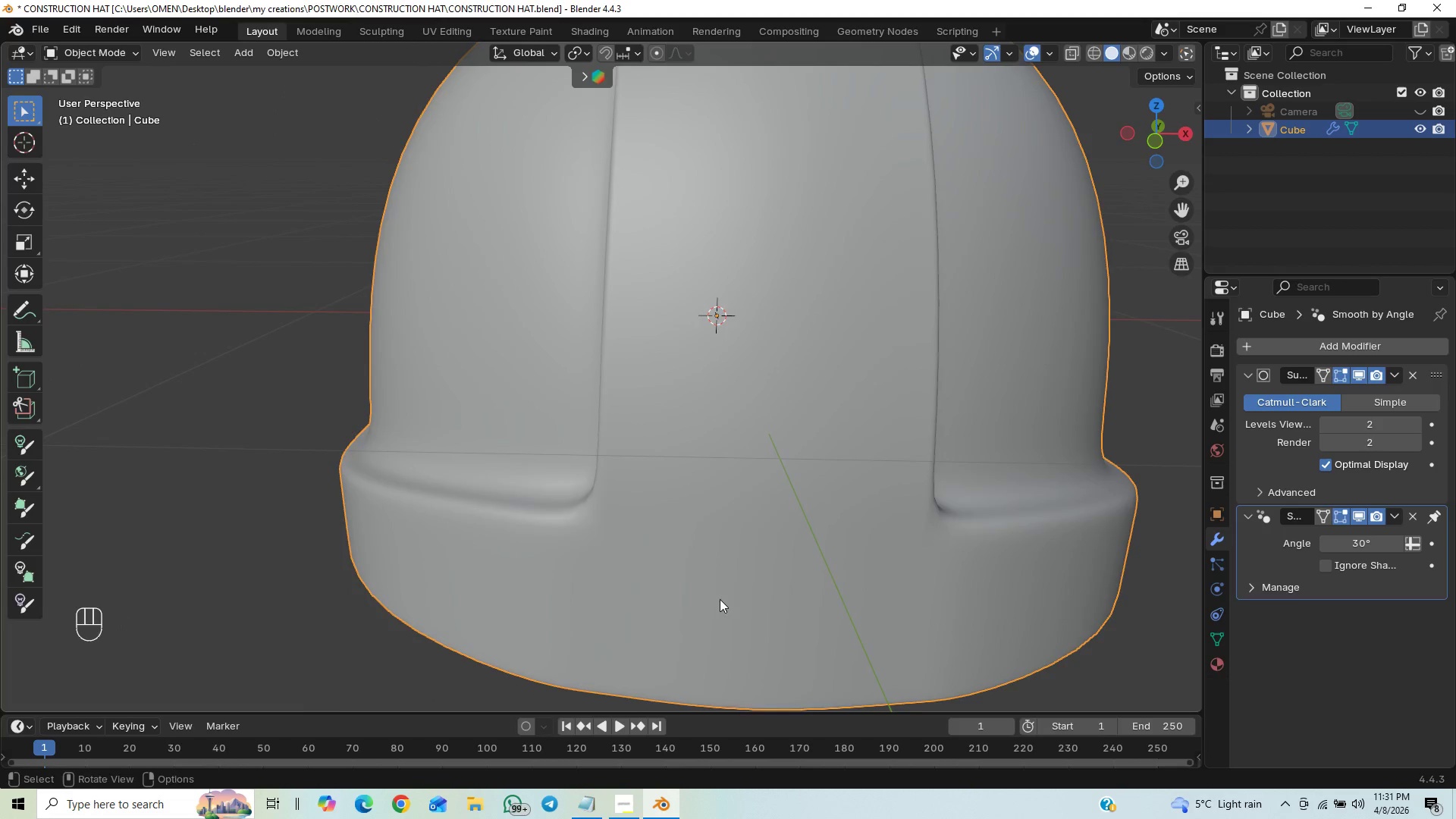 
hold_key(key=ControlLeft, duration=0.39)
scroll: coordinate [719, 630], scroll_direction: up, amount: 13.0
 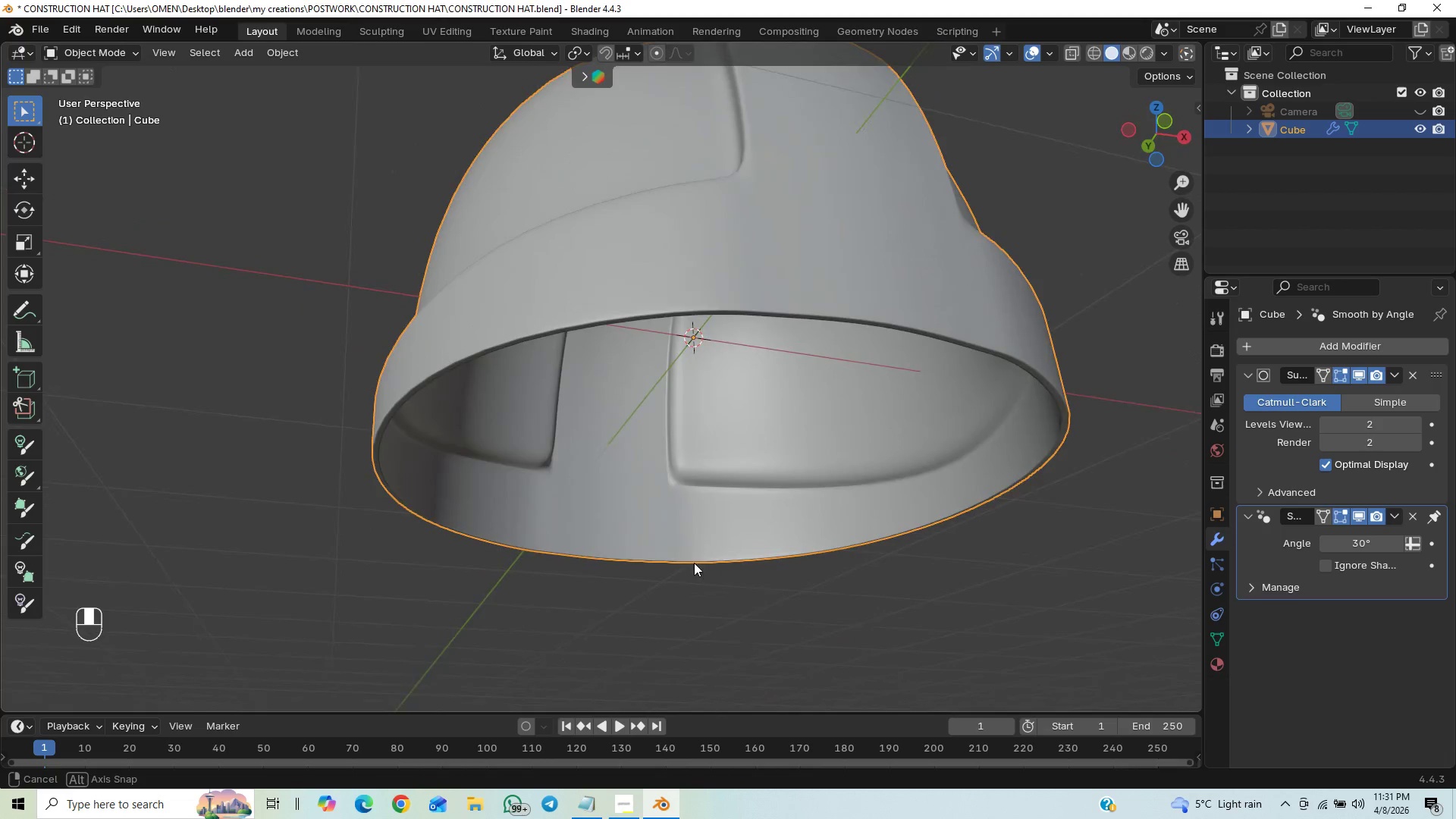 
key(Tab)
 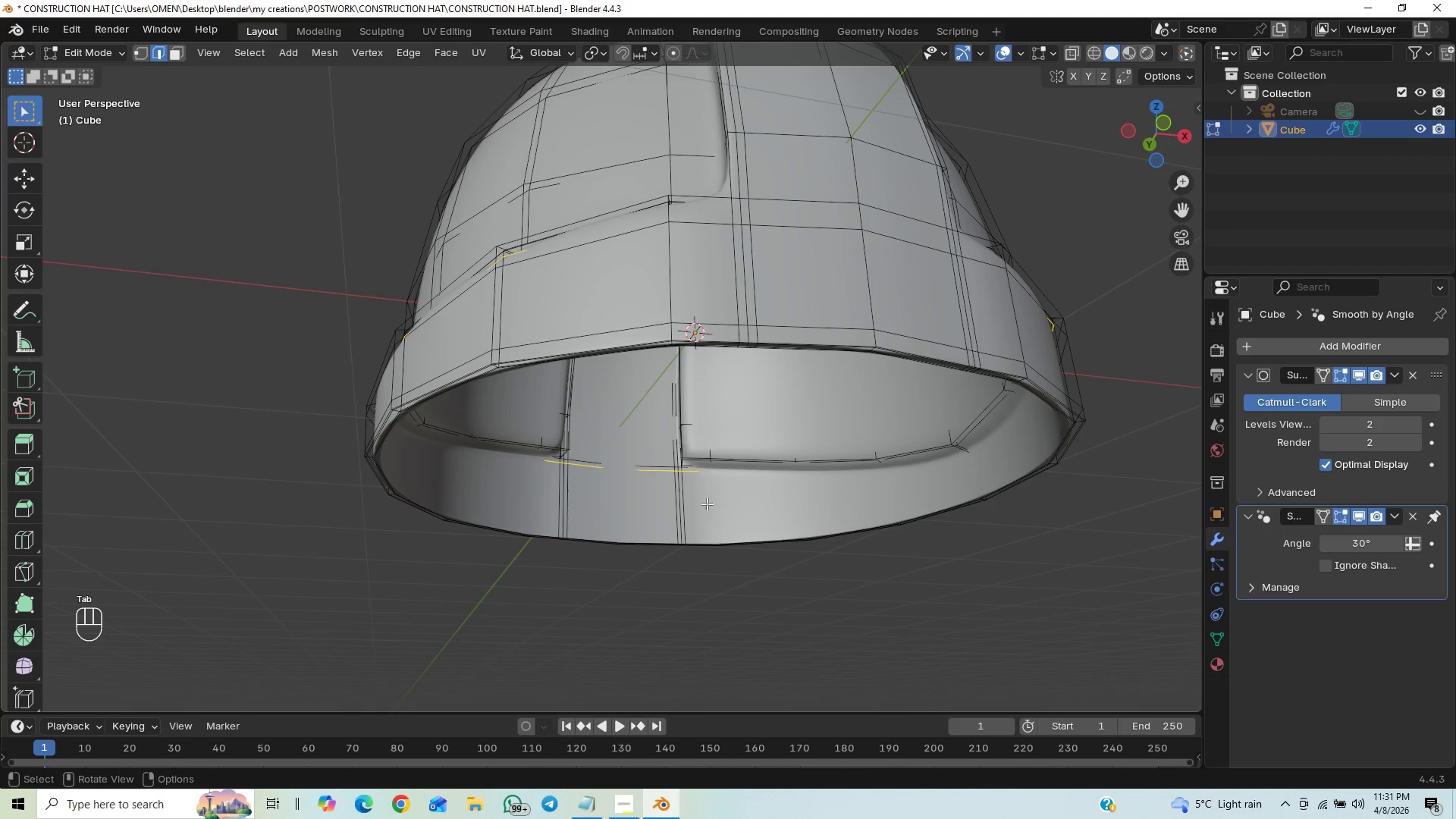 
key(Control+R)
 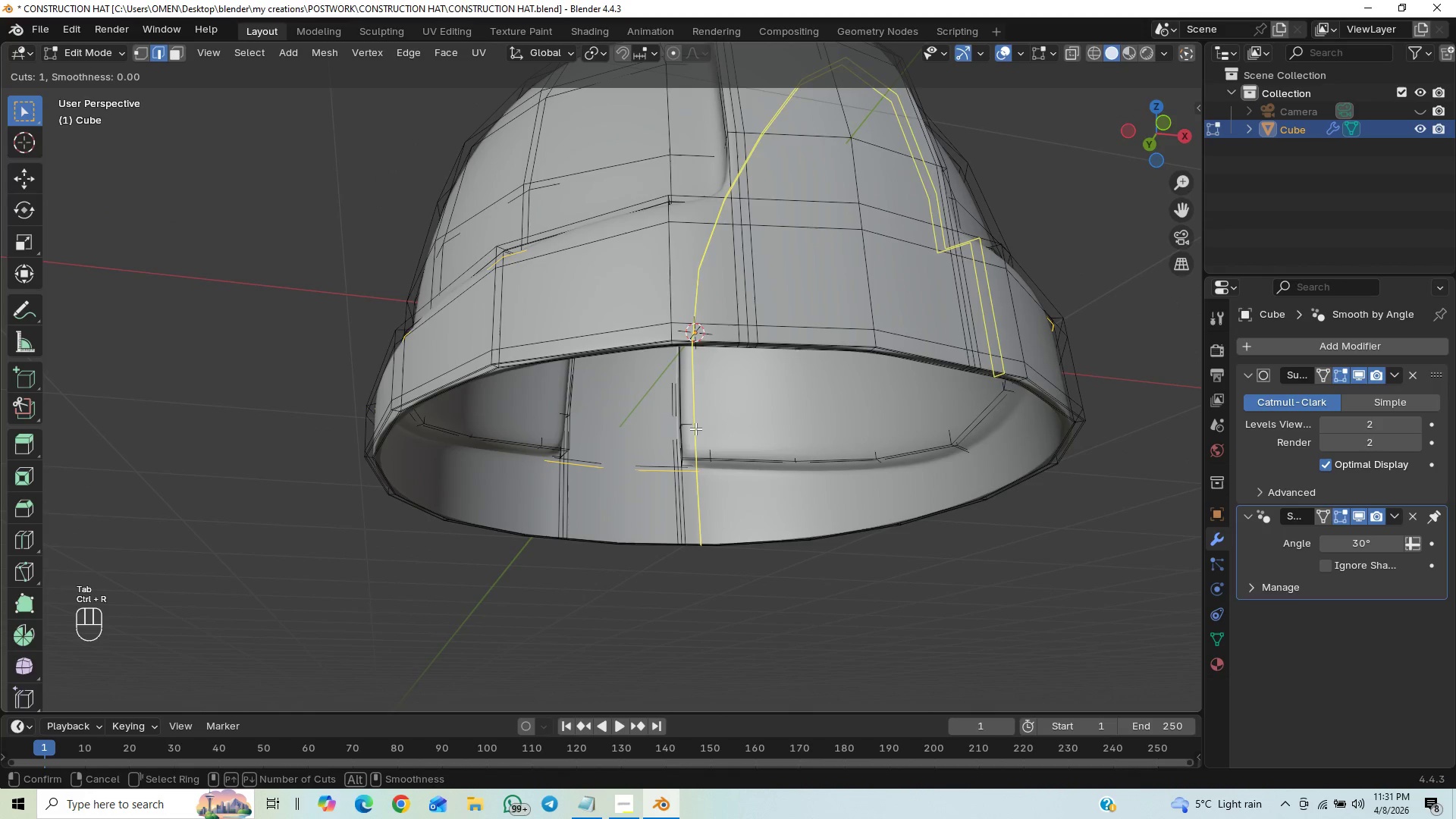 
left_click_drag(start_coordinate=[707, 429], to_coordinate=[750, 439])
 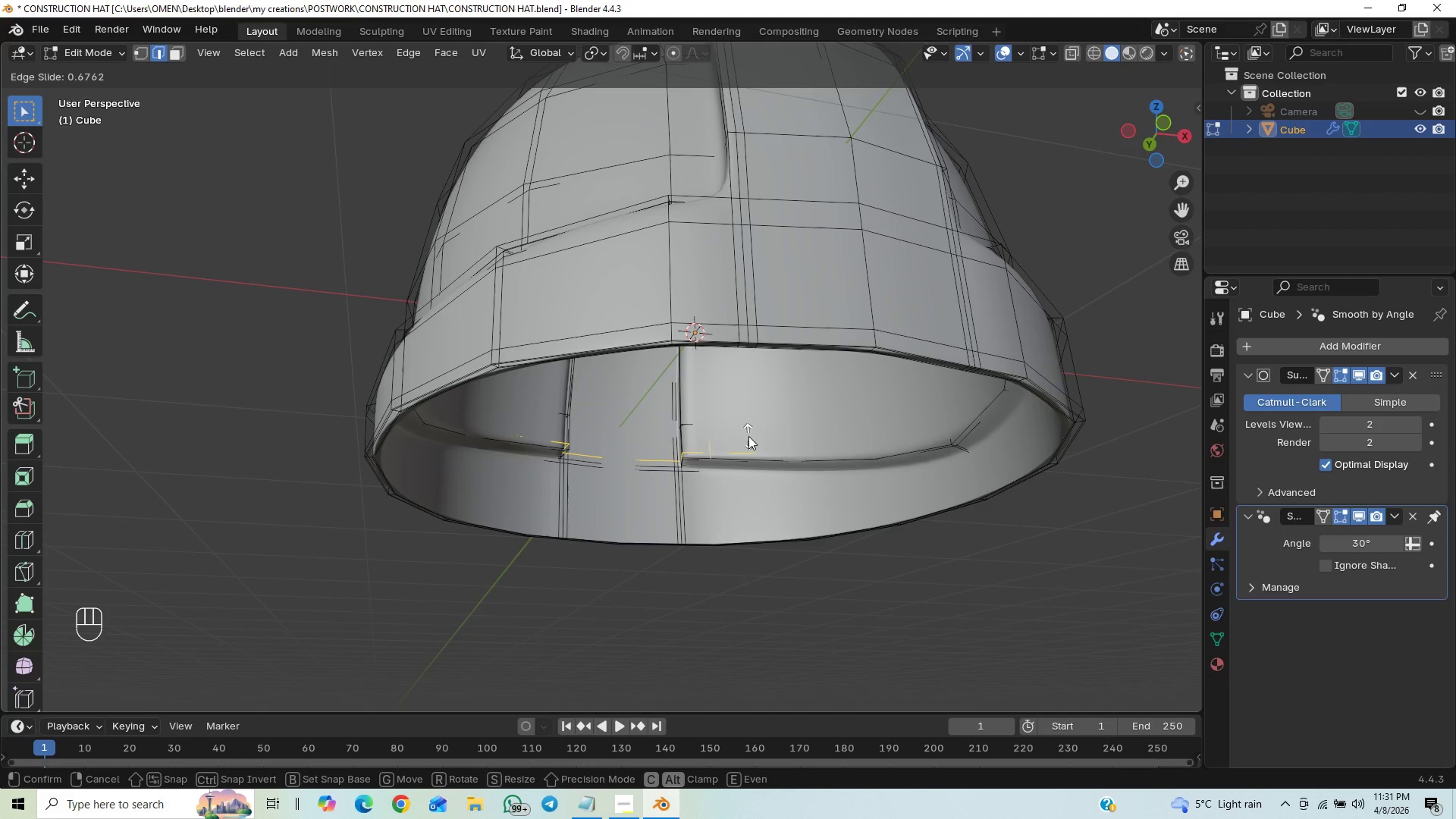 
left_click([748, 436])
 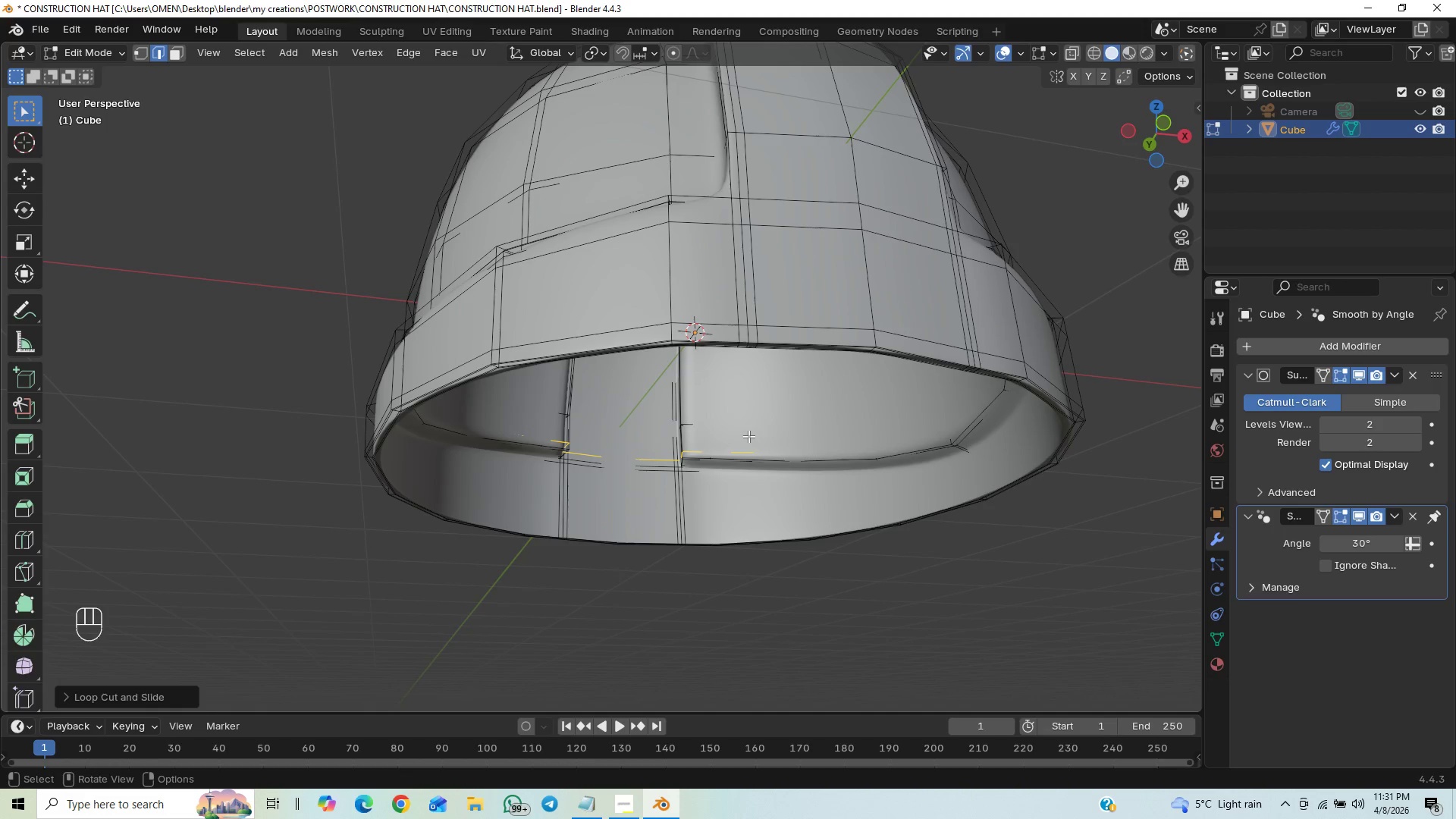 
key(Tab)
 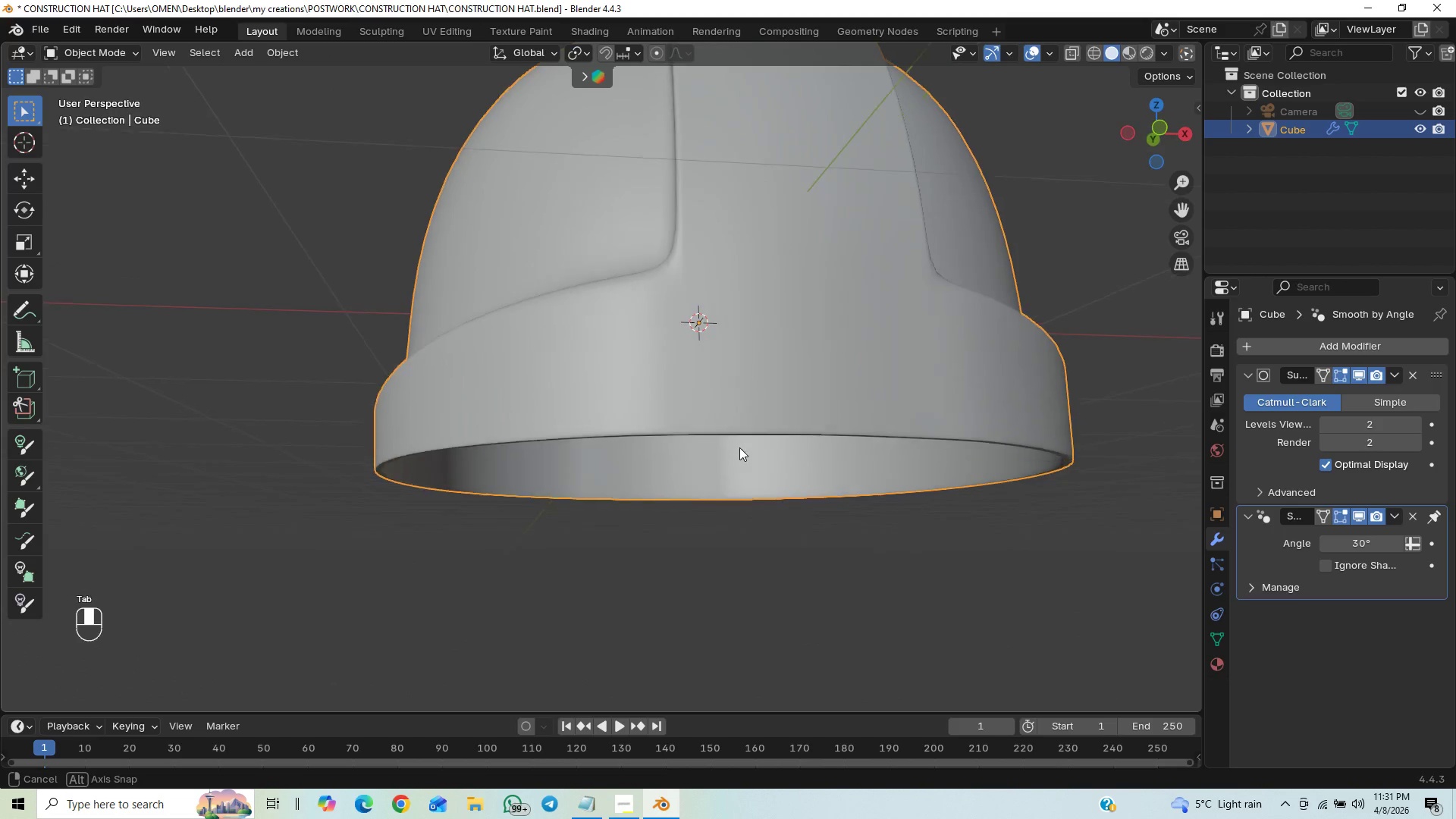 
hold_key(key=ControlLeft, duration=0.81)
 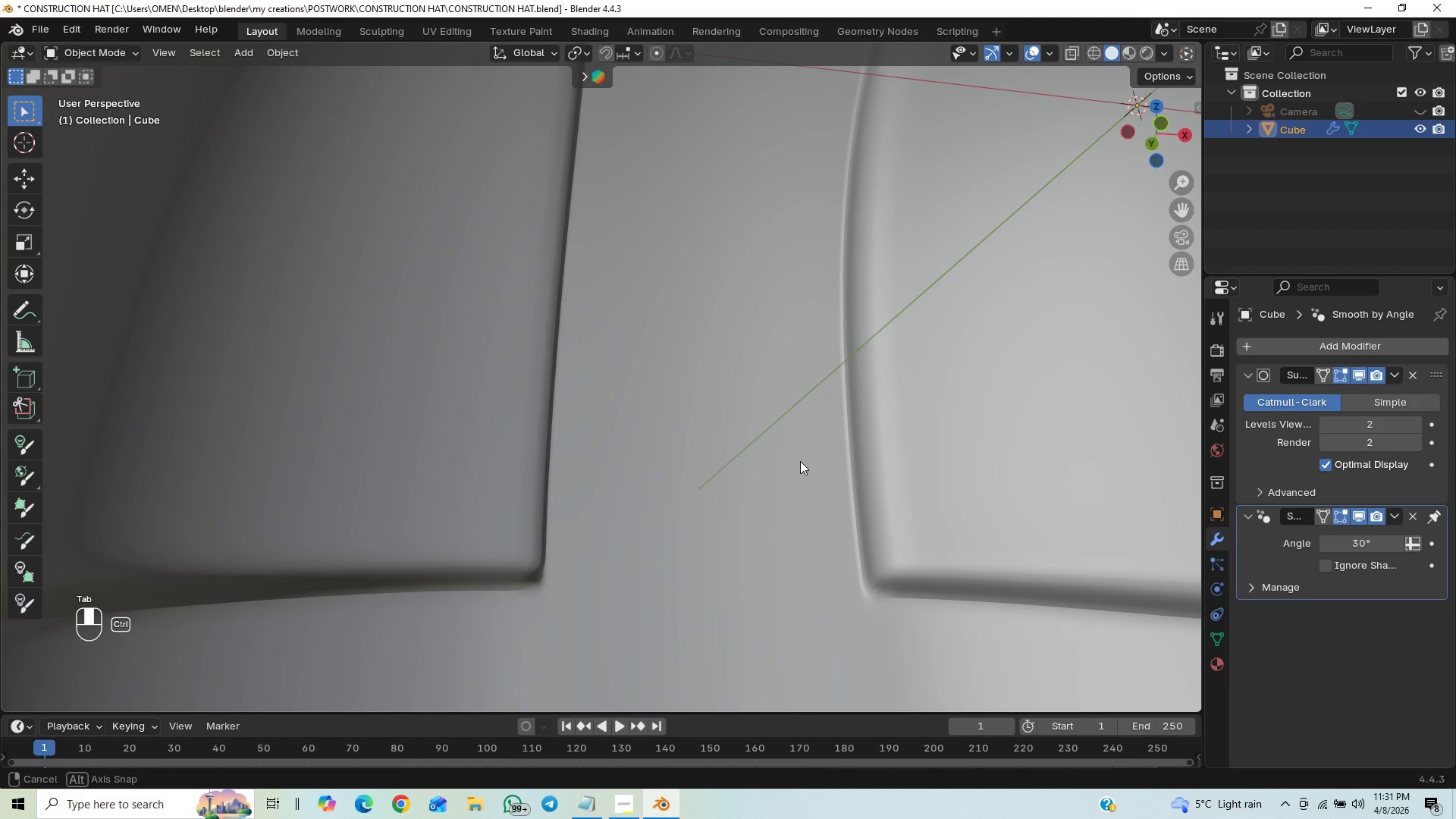 
hold_key(key=ControlLeft, duration=0.45)
 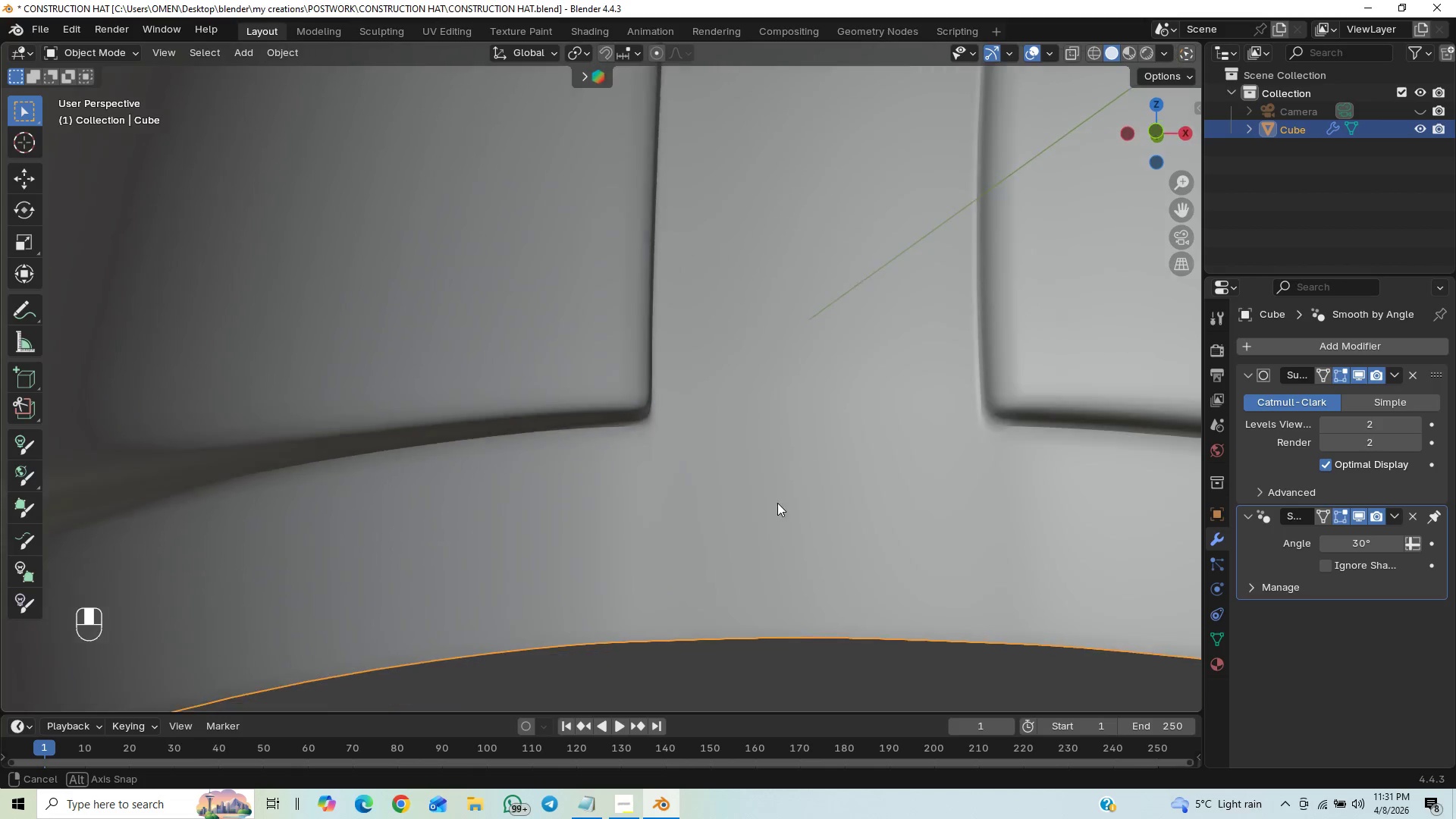 
scroll: coordinate [792, 470], scroll_direction: up, amount: 10.0
 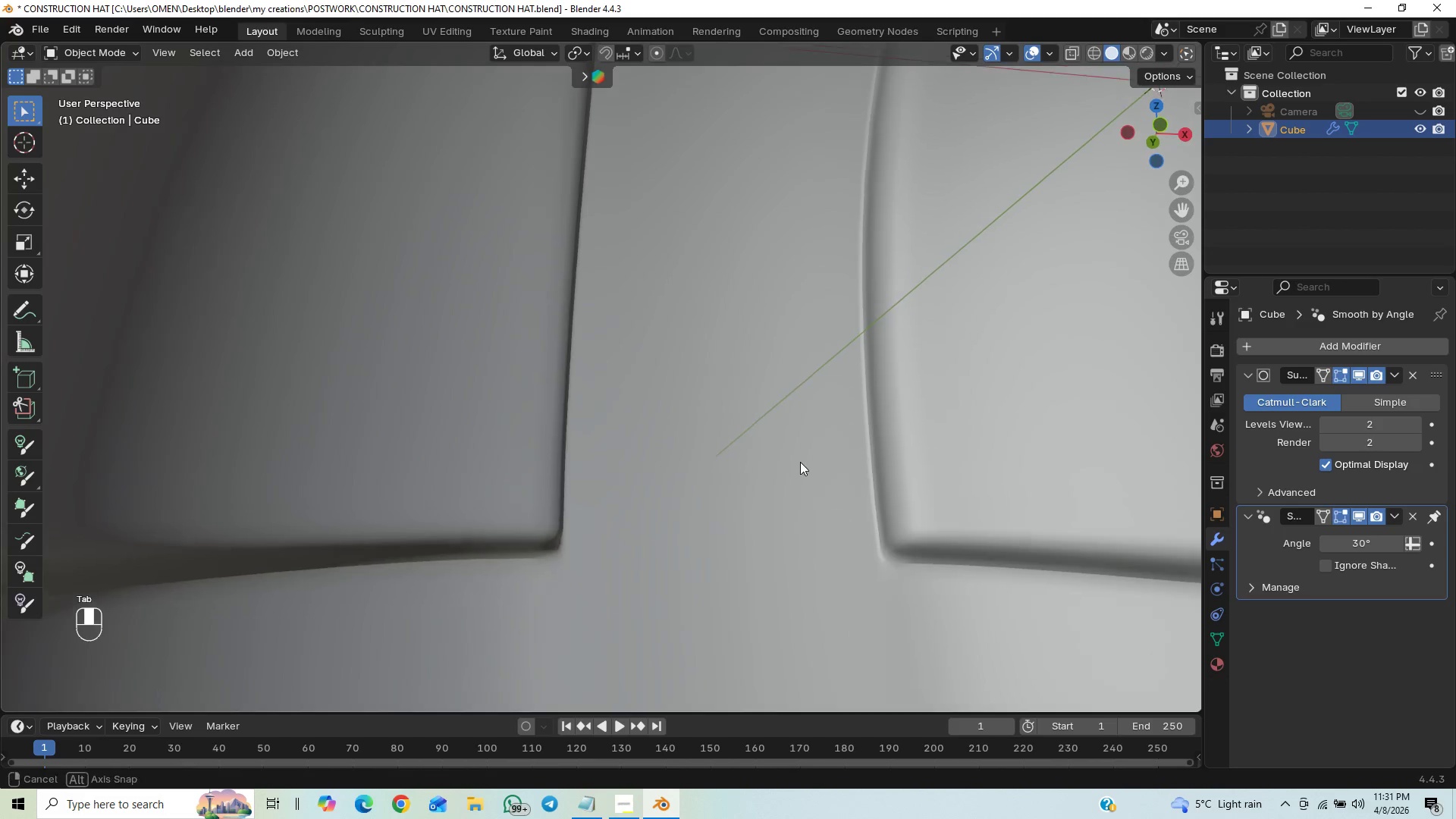 
hold_key(key=ControlLeft, duration=0.41)
 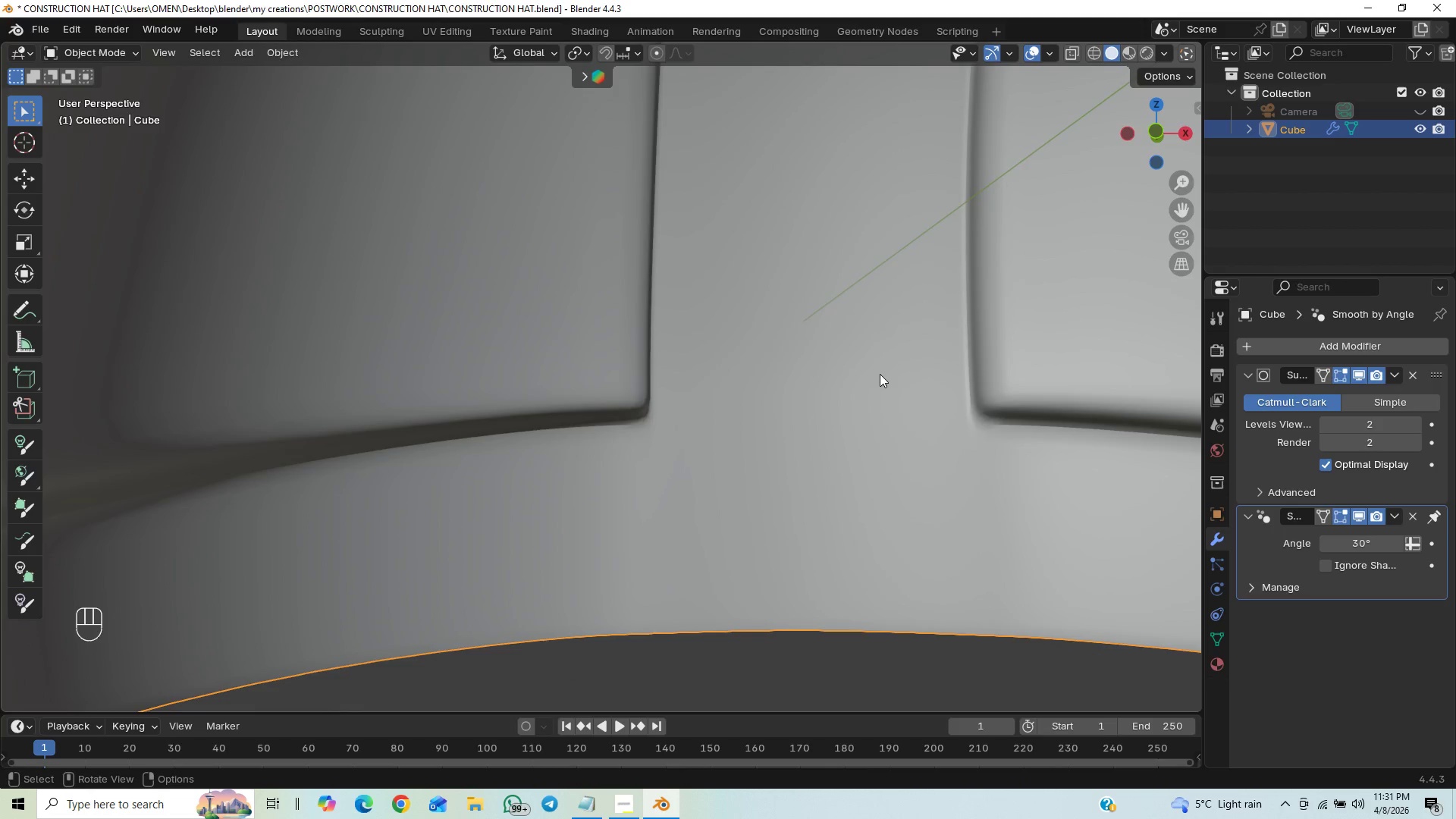 
hold_key(key=ShiftLeft, duration=0.75)
 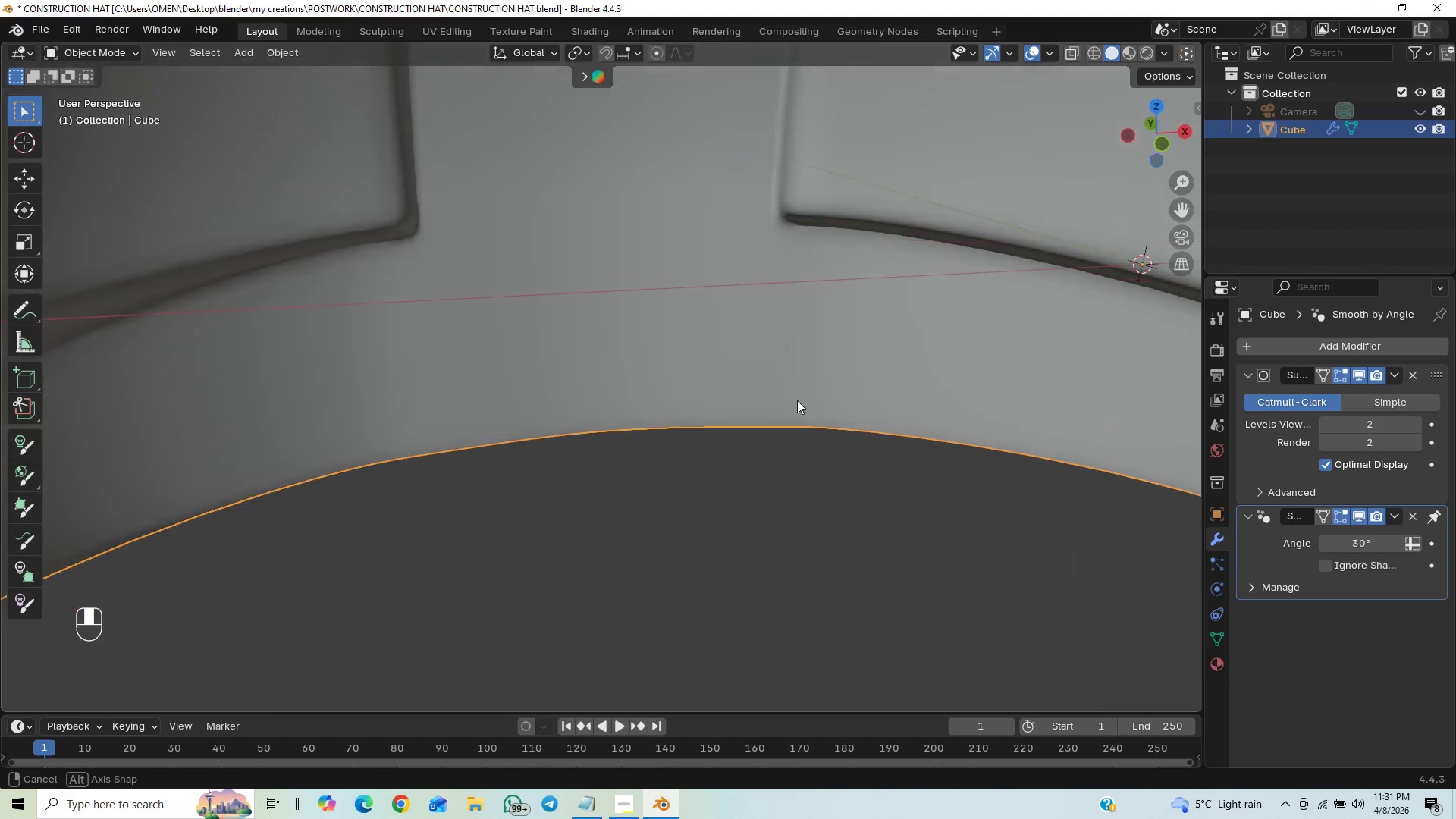 
scroll: coordinate [818, 290], scroll_direction: up, amount: 25.0
 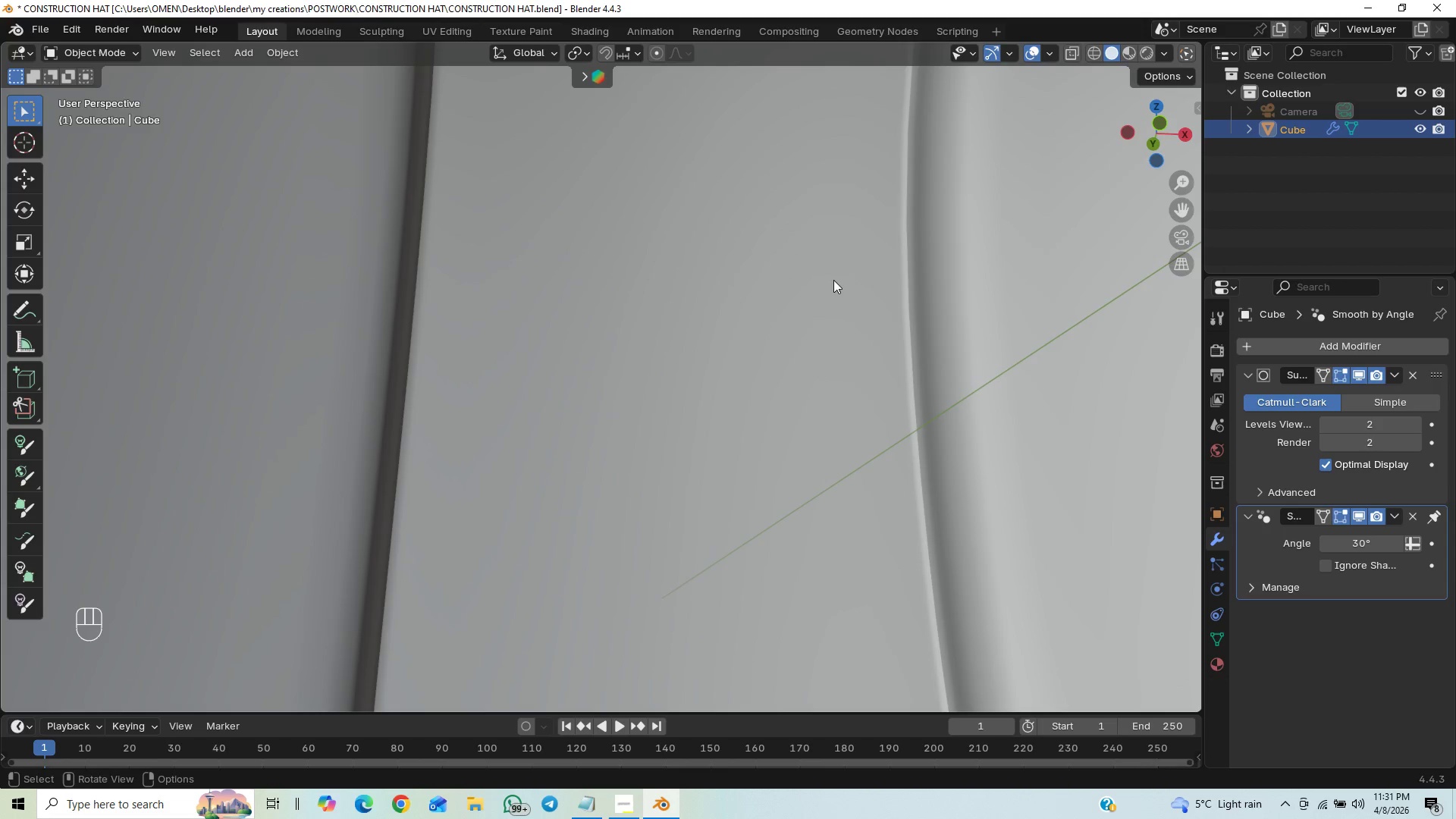 
hold_key(key=ControlLeft, duration=0.53)
 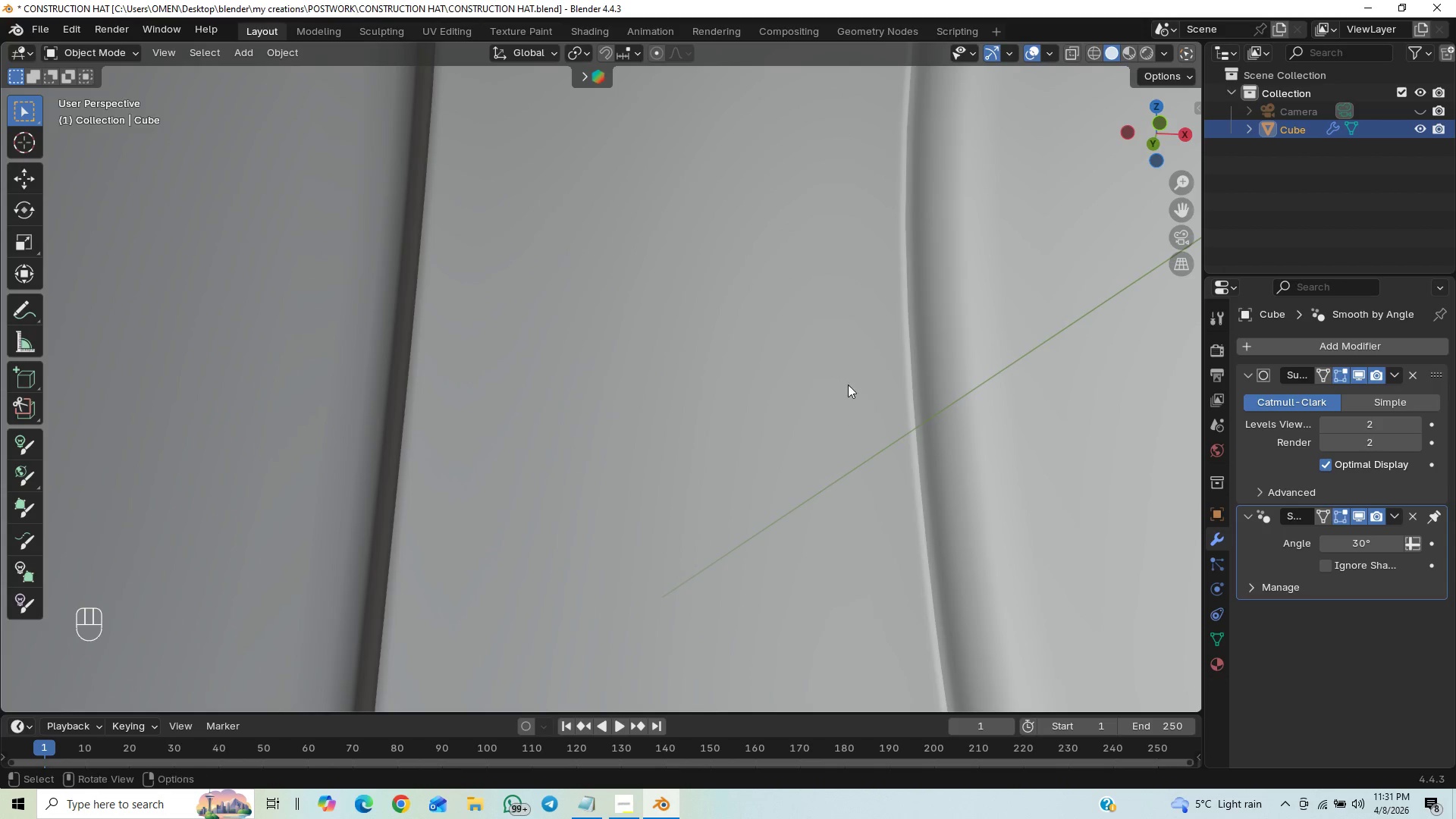 
hold_key(key=ControlLeft, duration=0.7)
 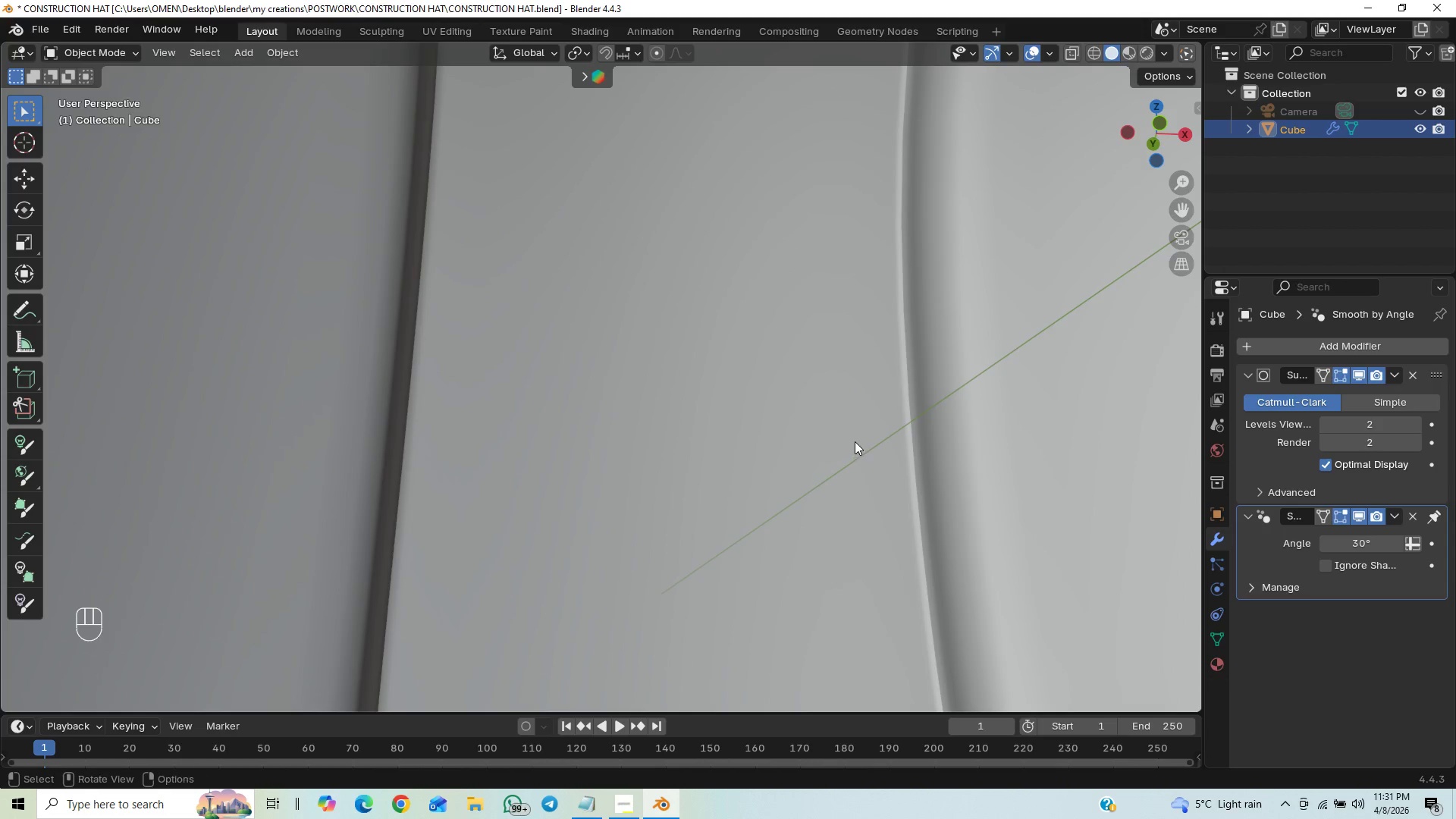 
scroll: coordinate [856, 439], scroll_direction: down, amount: 29.0
 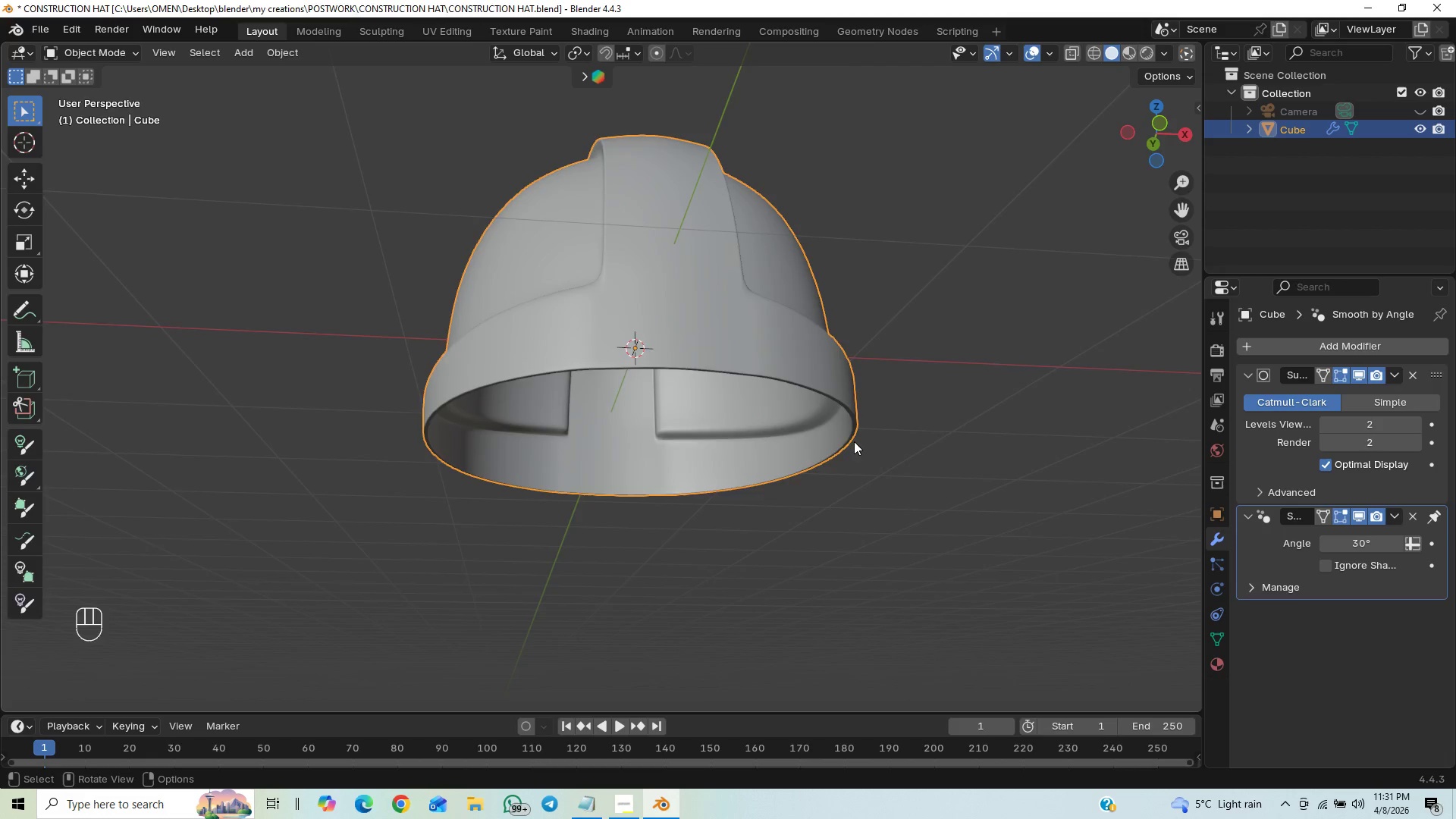 
scroll: coordinate [855, 440], scroll_direction: up, amount: 32.0
 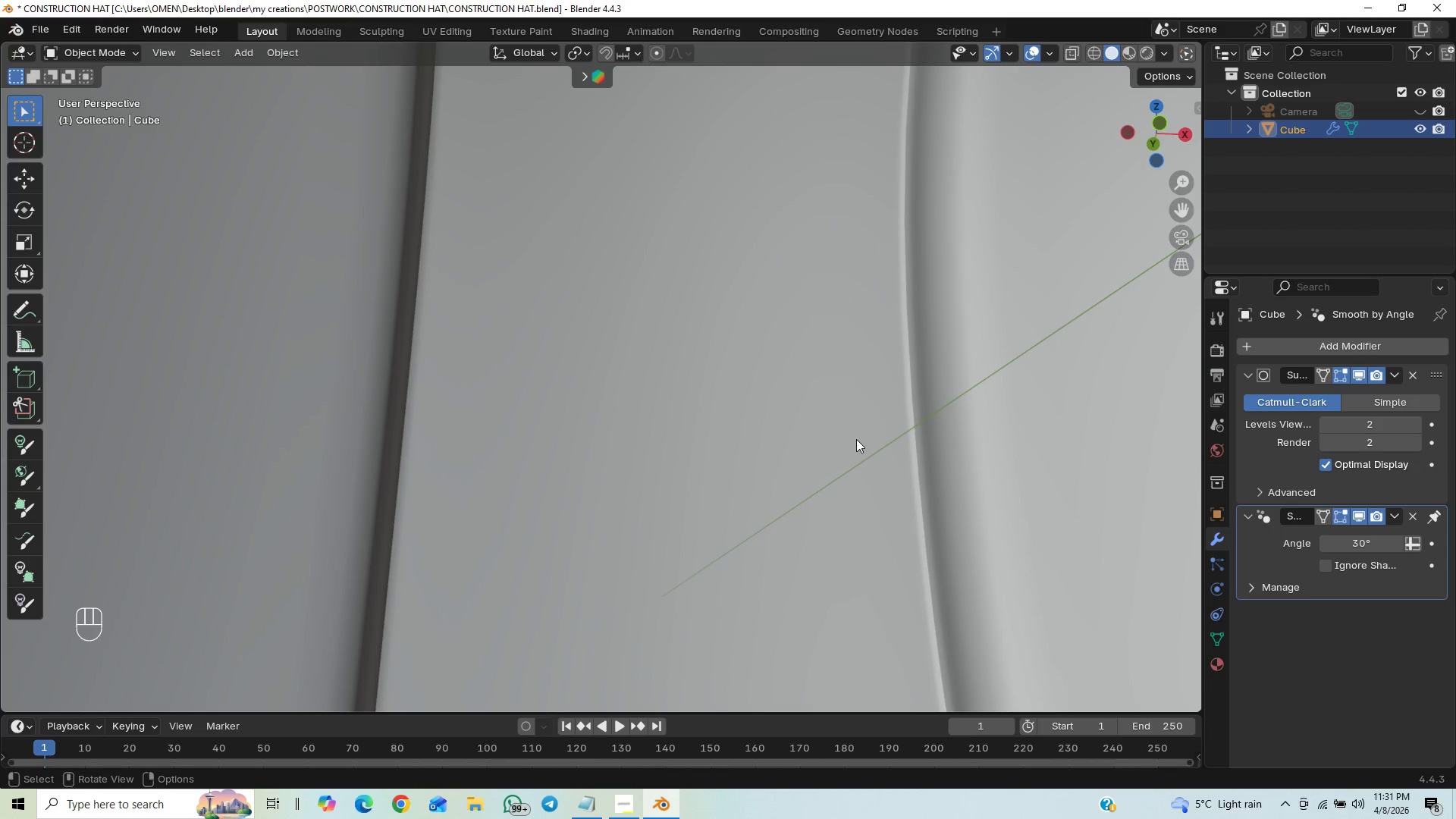 
key(Tab)
 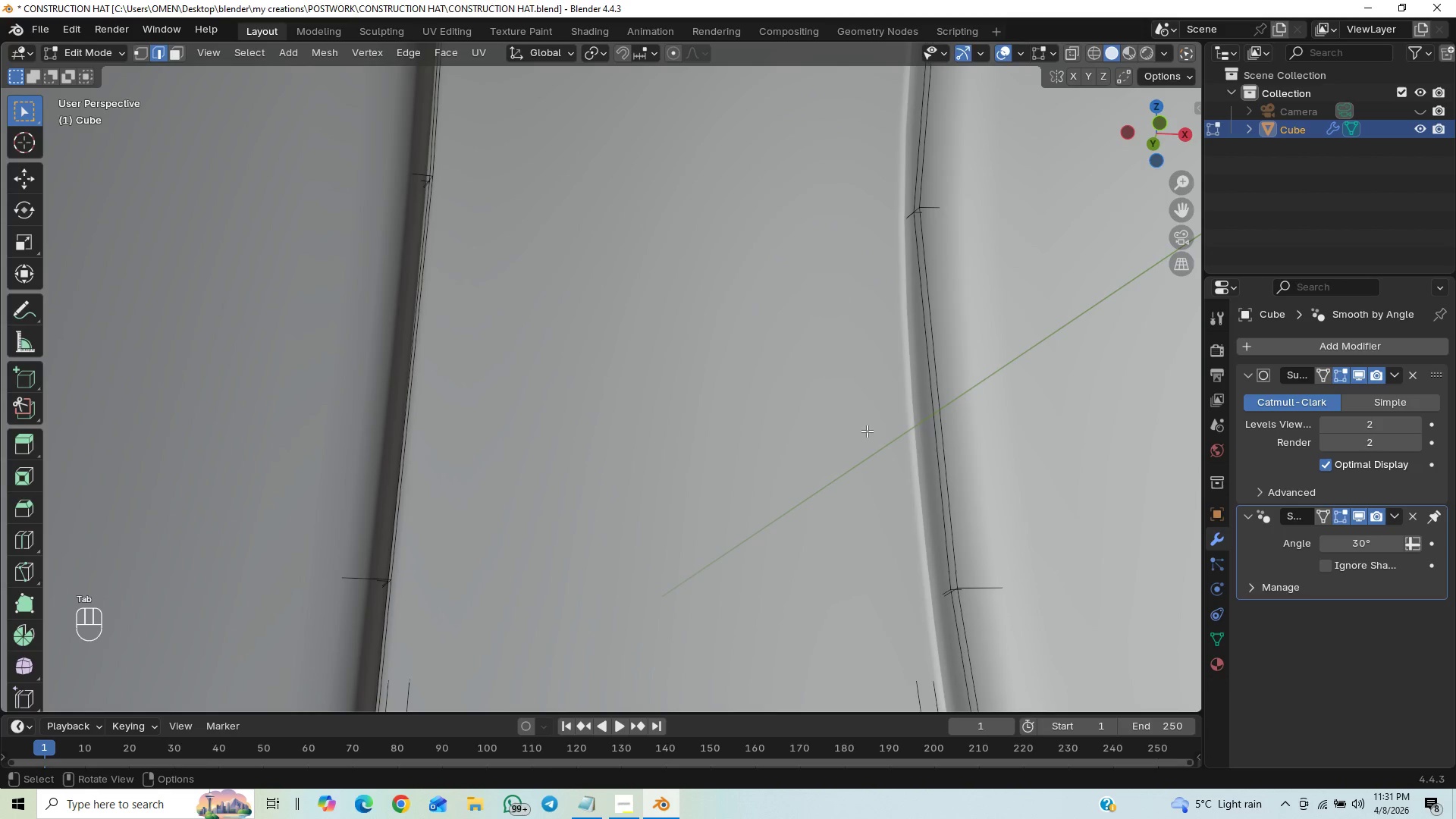 
key(Control+R)
 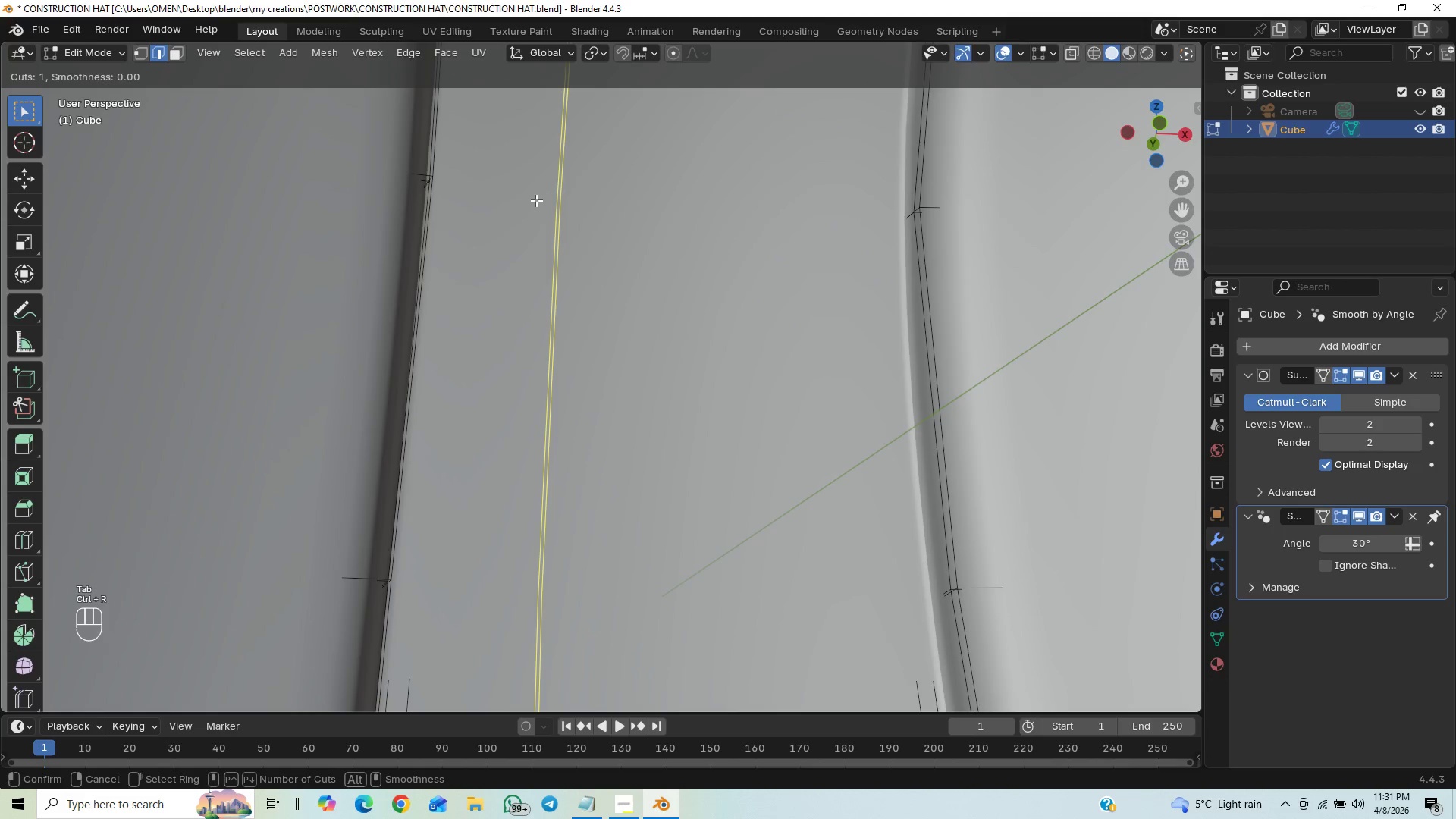 
left_click_drag(start_coordinate=[536, 200], to_coordinate=[470, 322])
 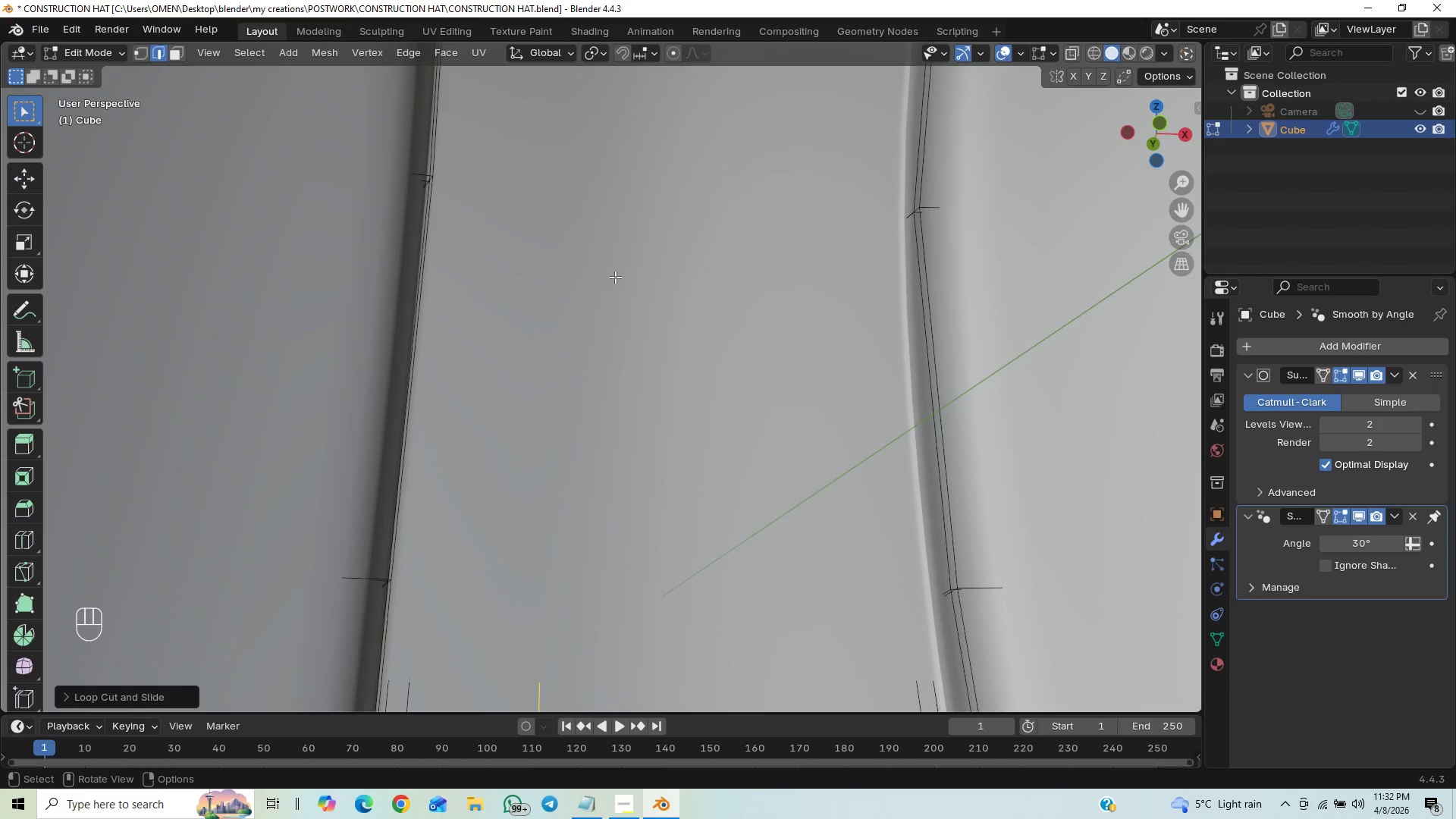 
key(Control+Z)
 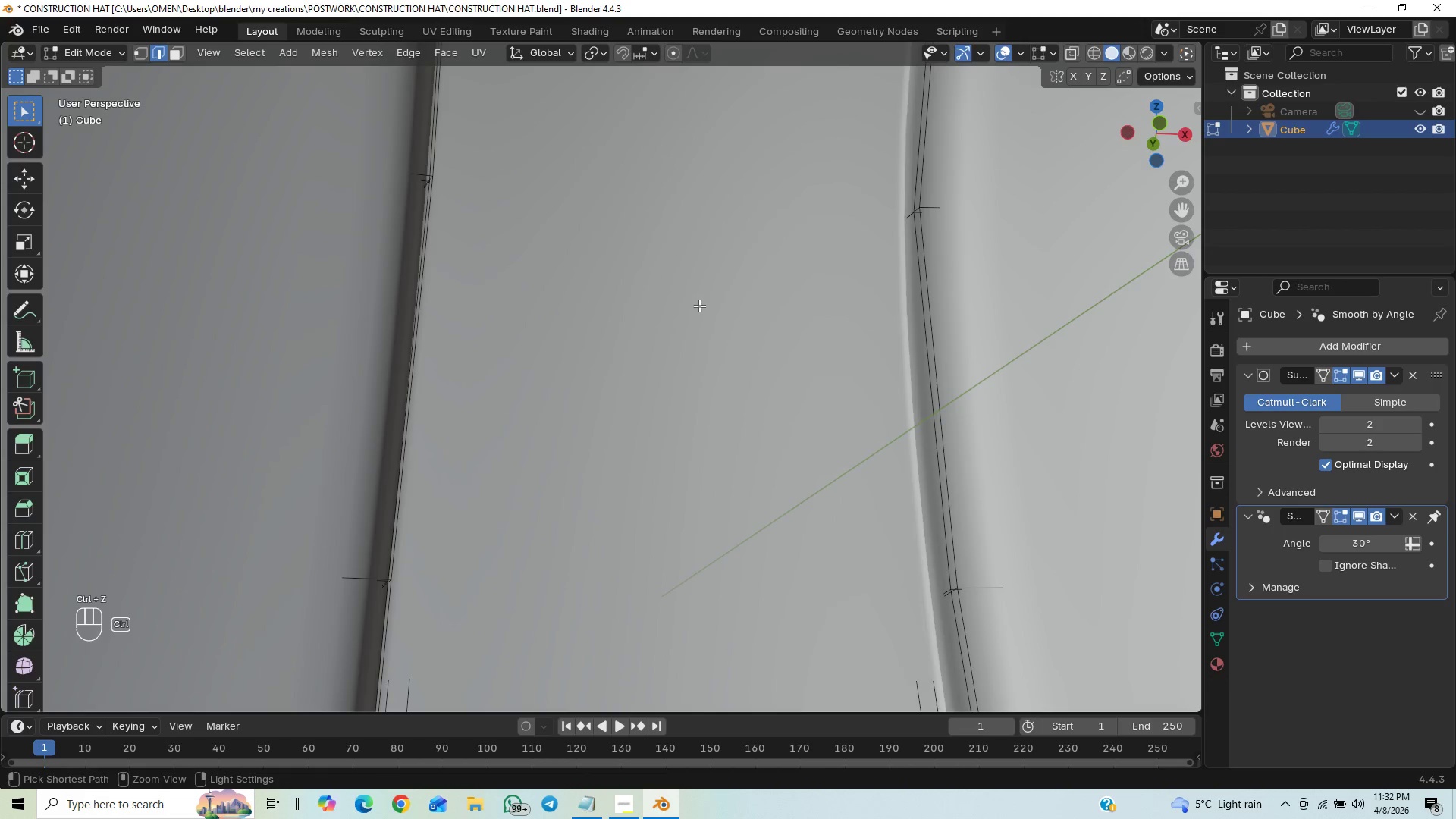 
key(Control+Z)
 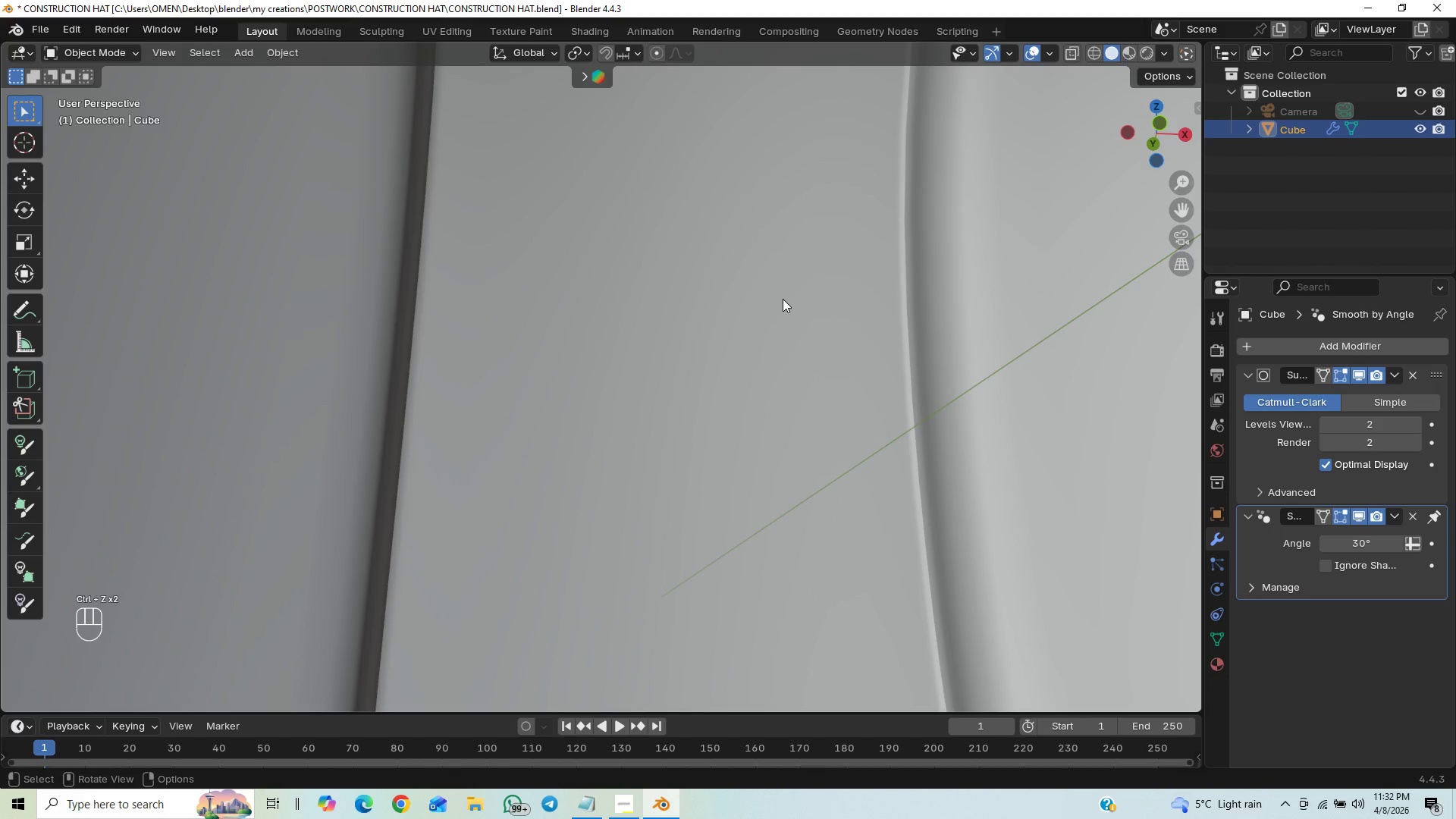 
key(Tab)
 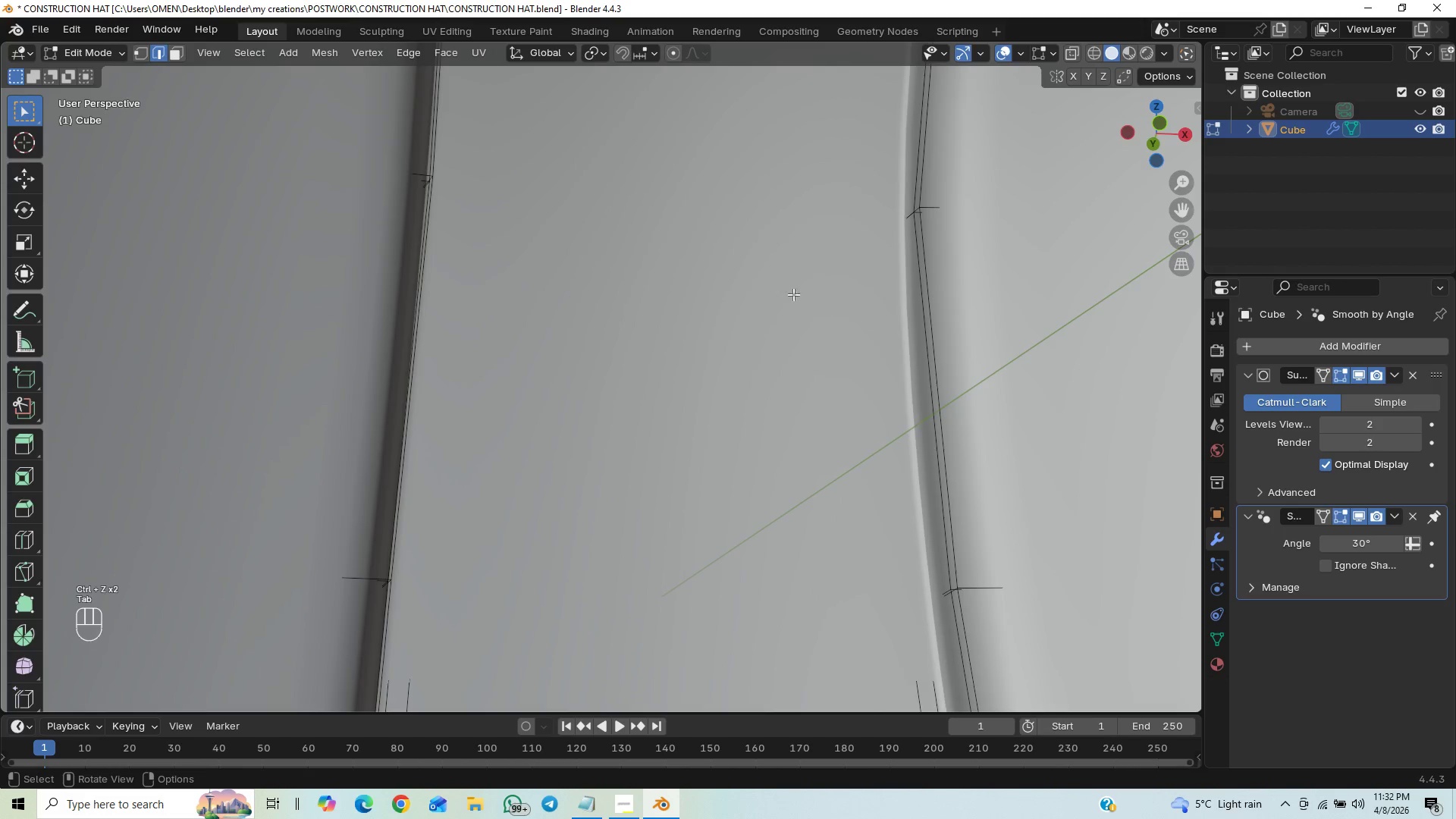 
key(Control+R)
 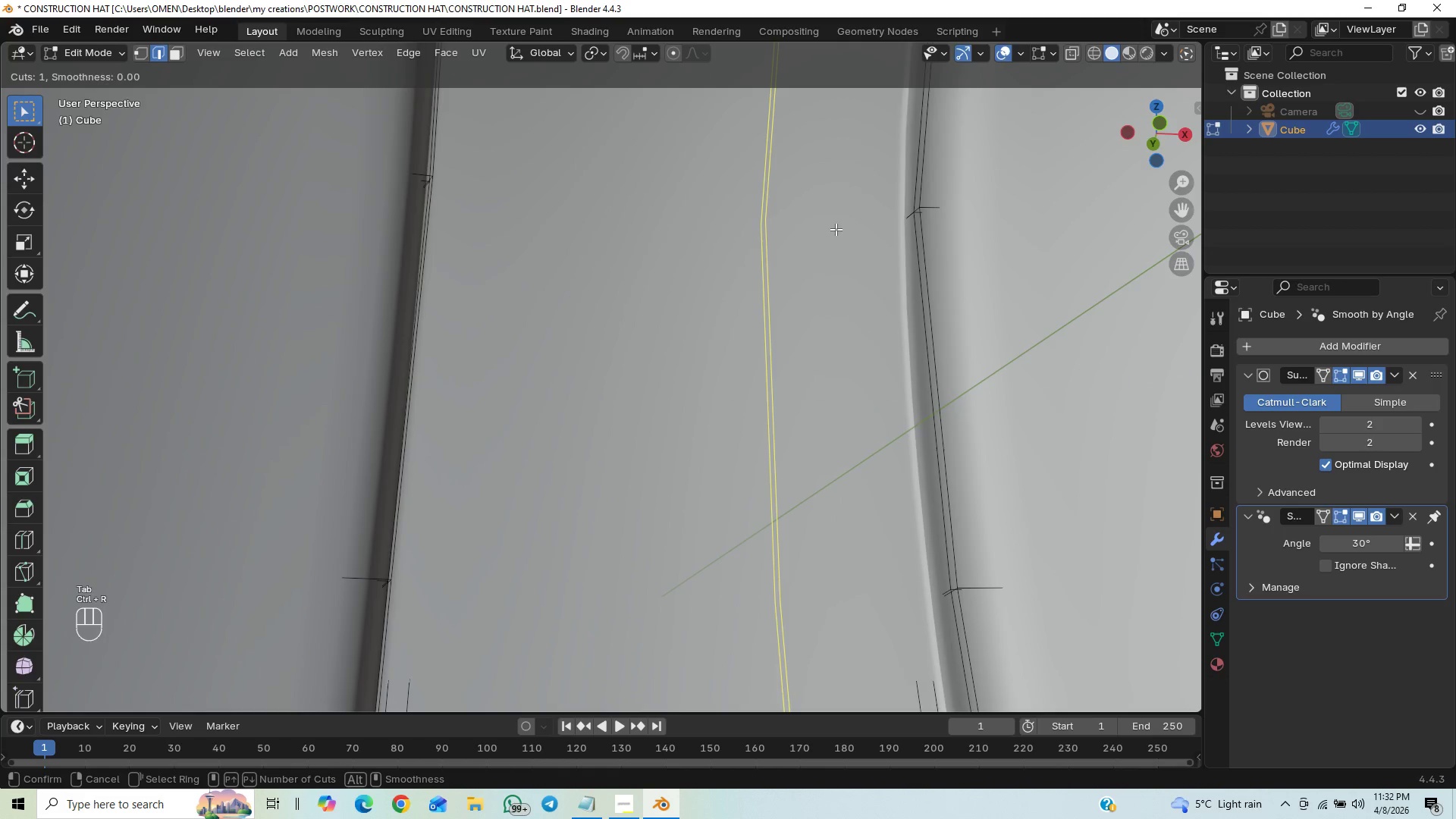 
left_click([836, 229])
 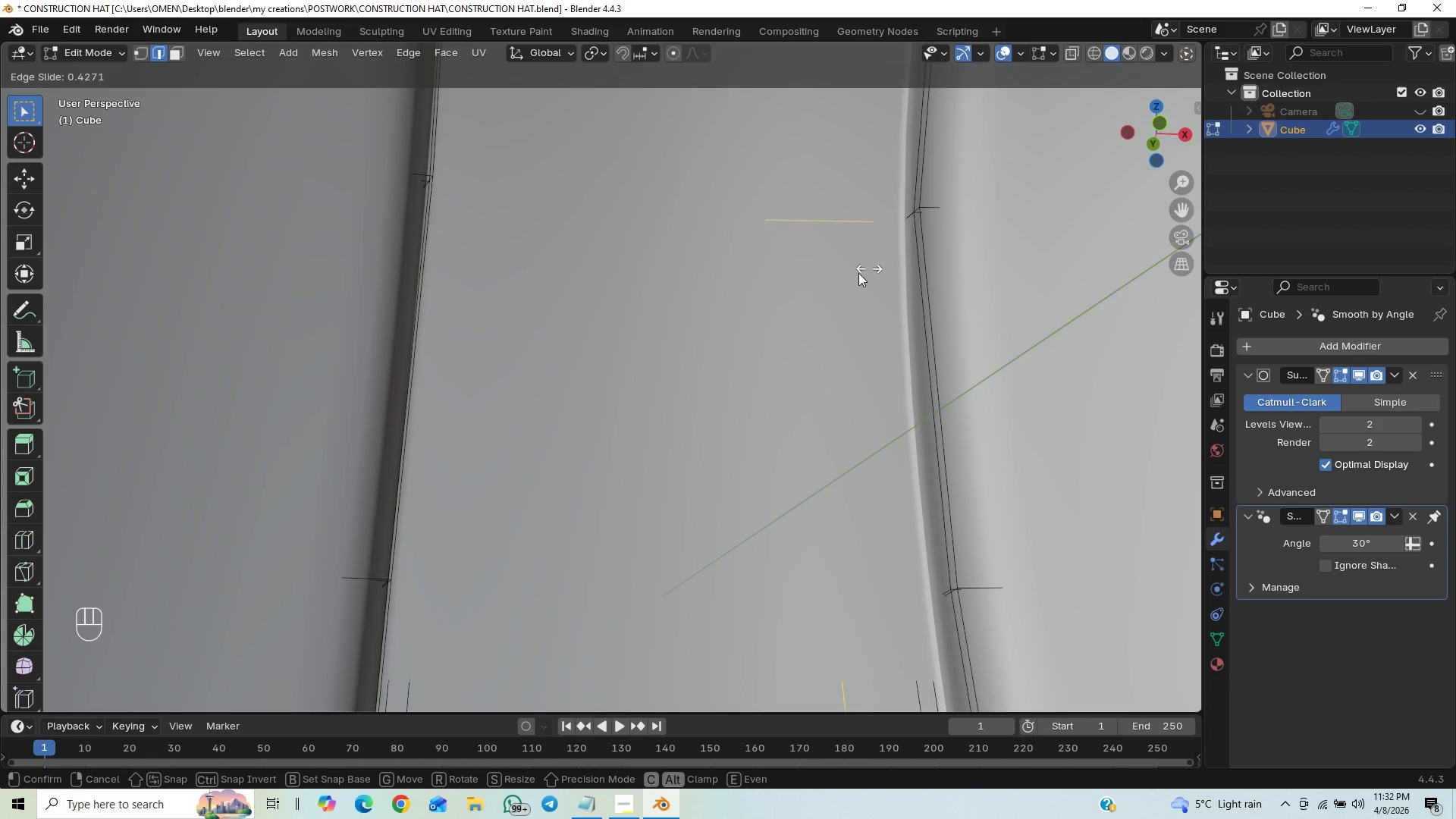 
right_click([895, 244])
 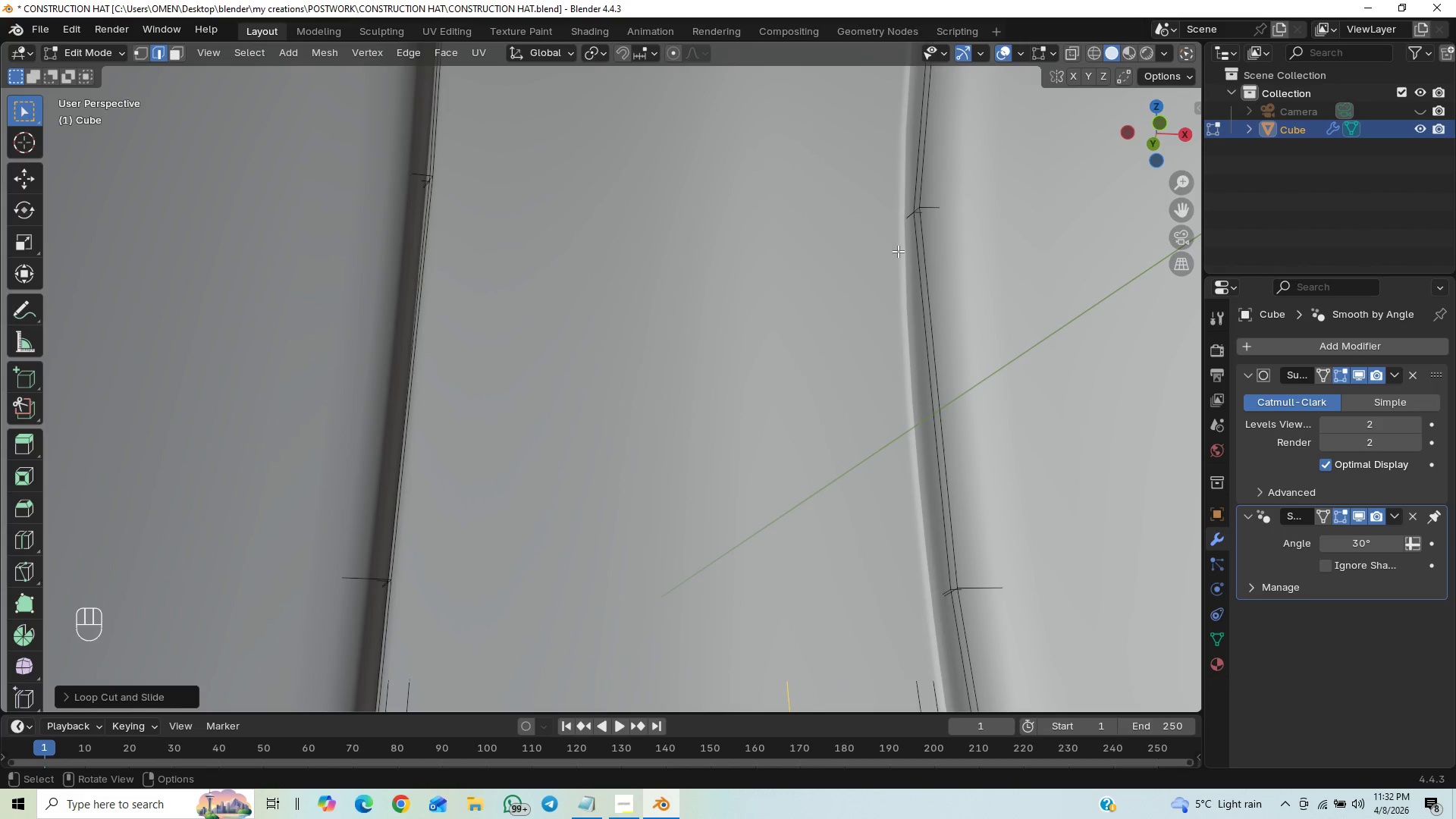 
key(Control+Z)
 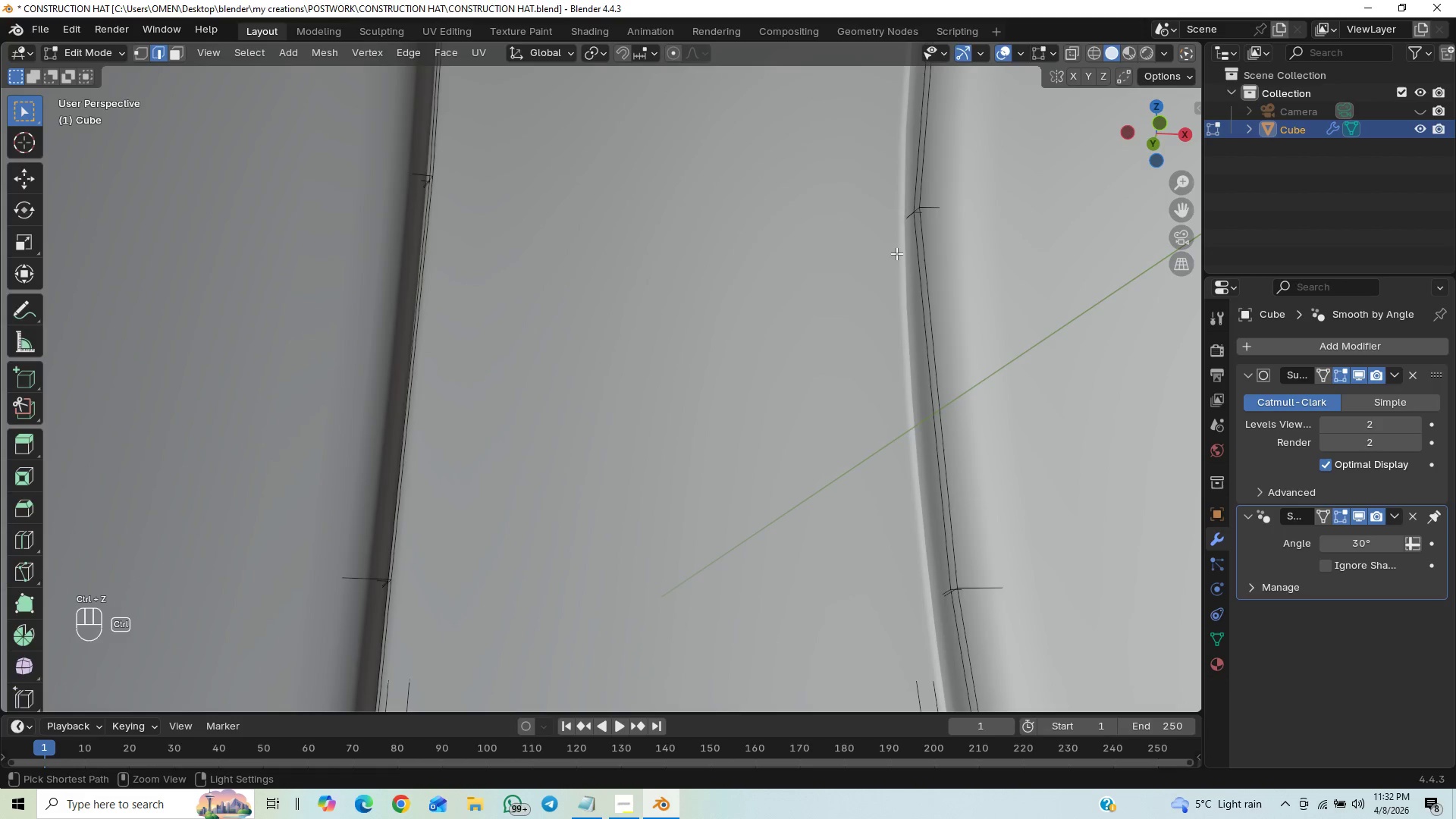 
key(Control+Z)
 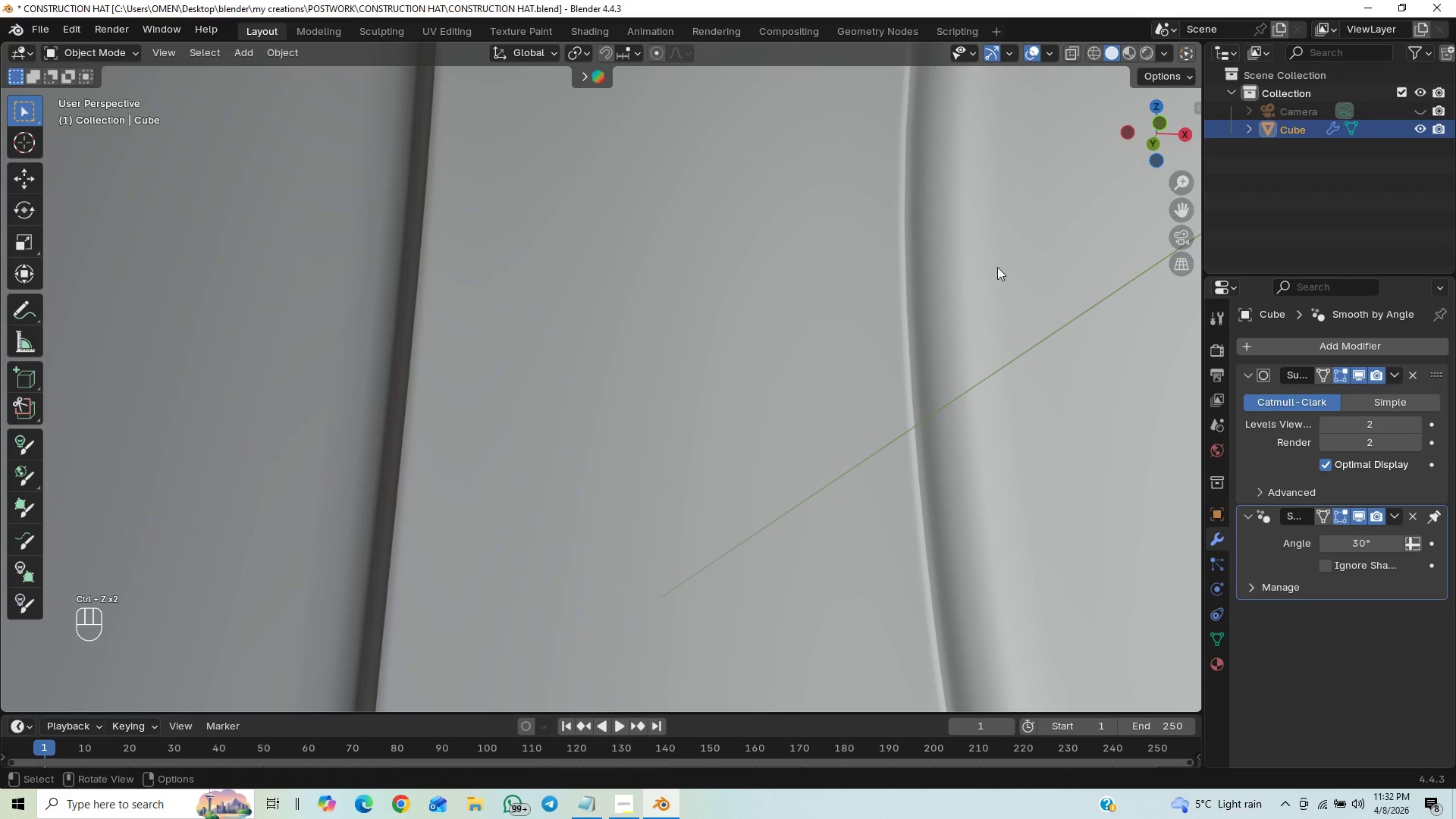 
hold_key(key=ControlLeft, duration=1.01)
 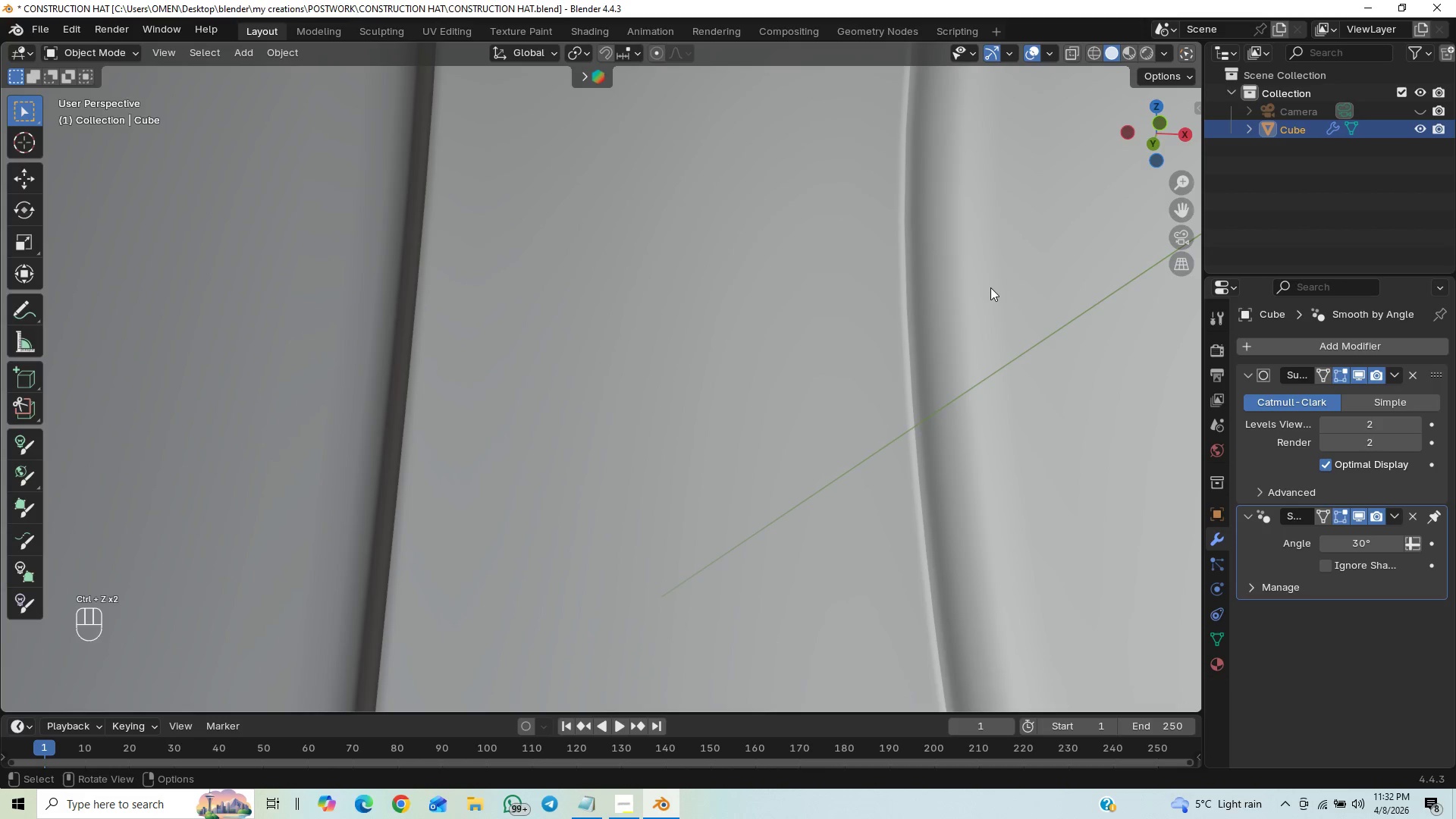 
key(Tab)
 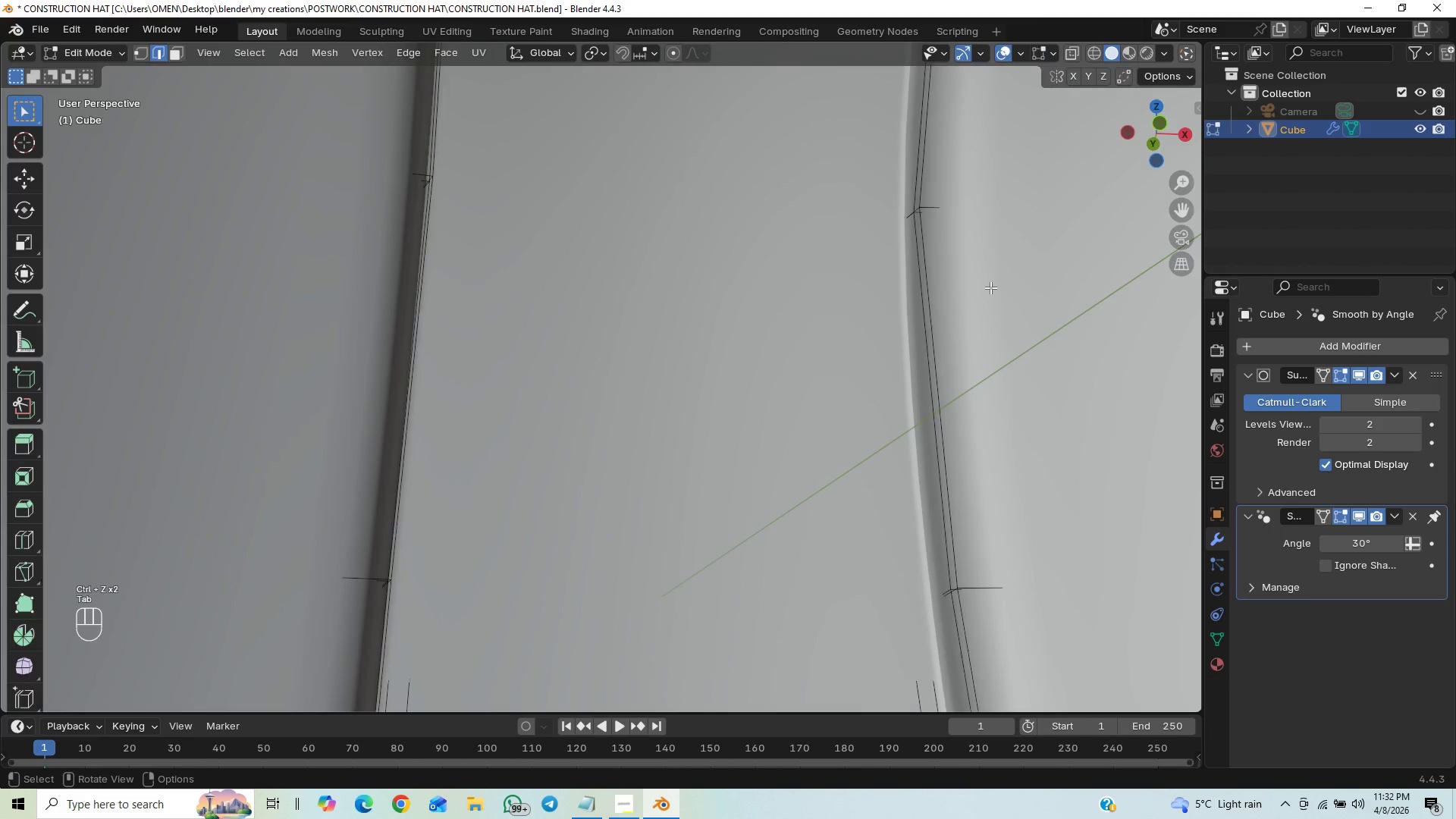 
key(Control+R)
 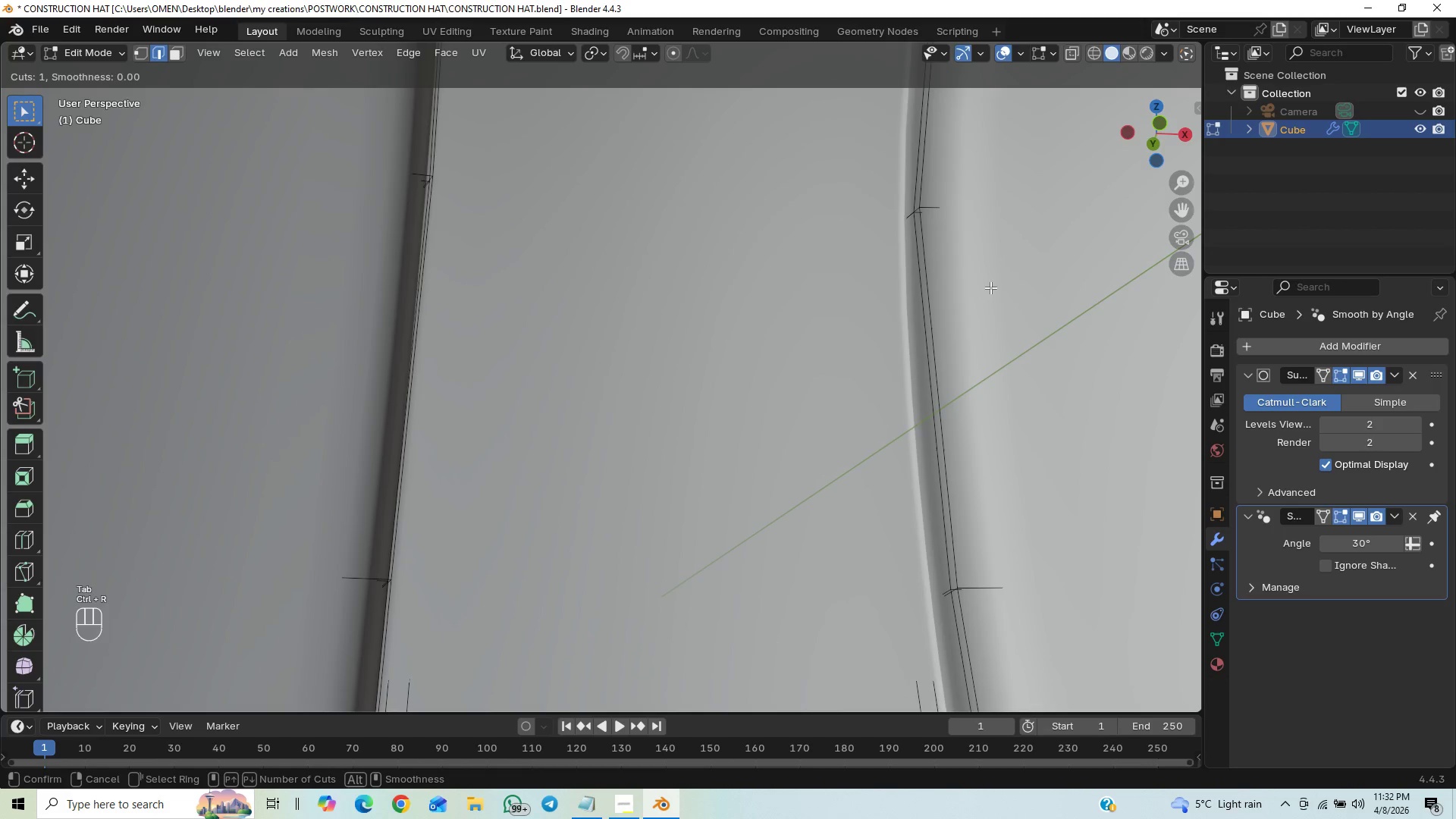 
left_click_drag(start_coordinate=[990, 287], to_coordinate=[935, 319])
 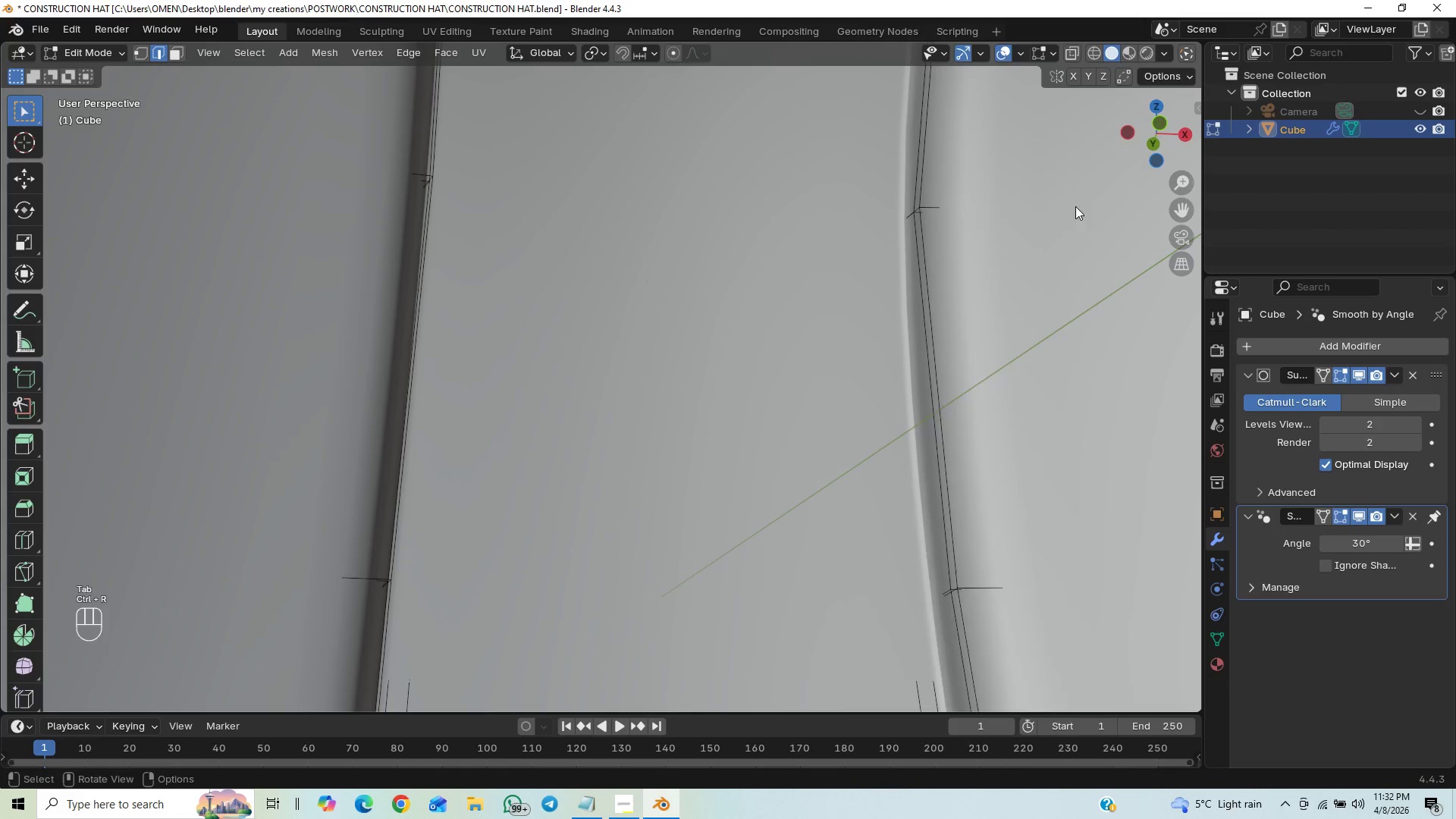 
hold_key(key=ControlLeft, duration=0.39)
 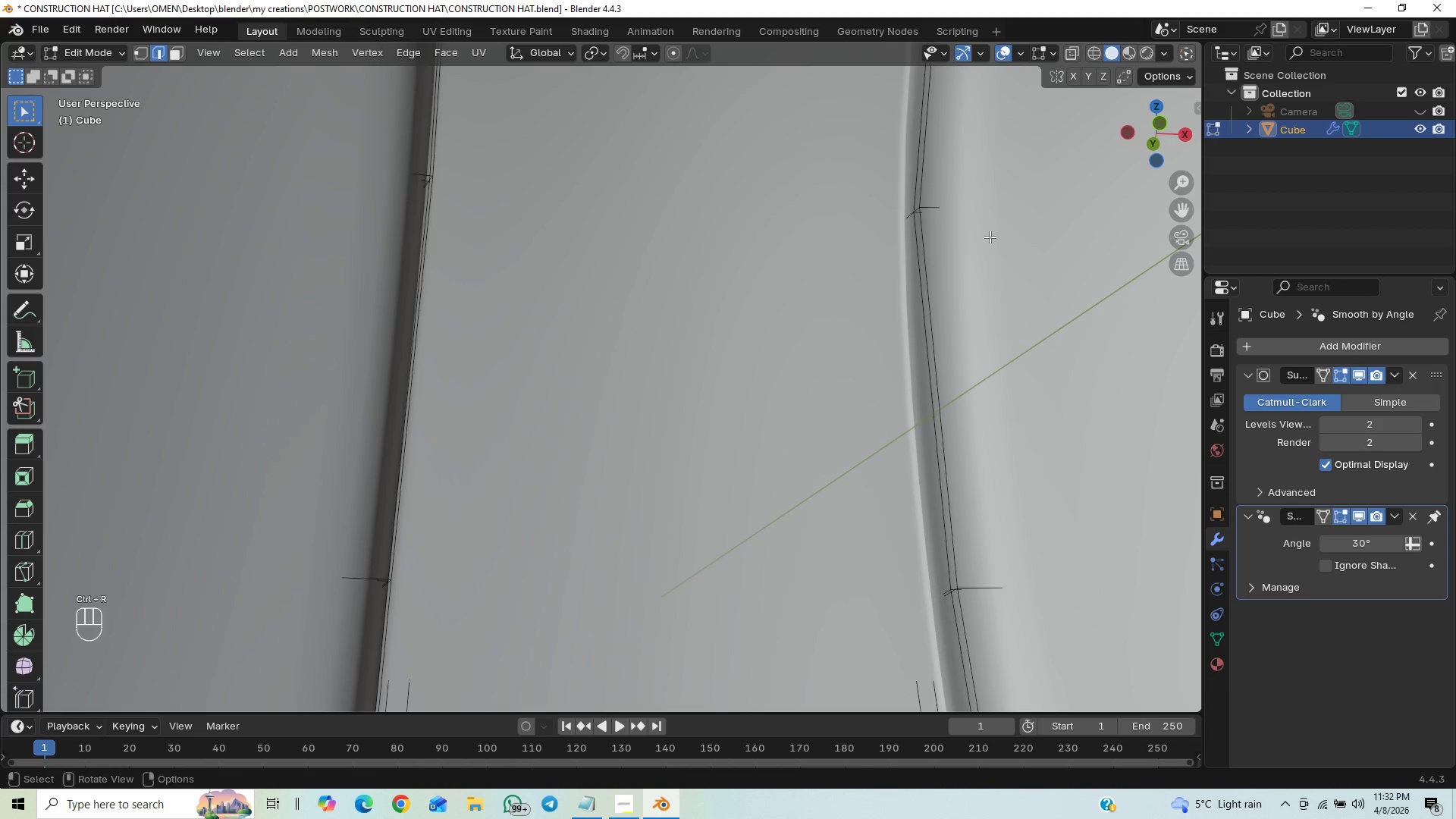 
key(Control+Z)
 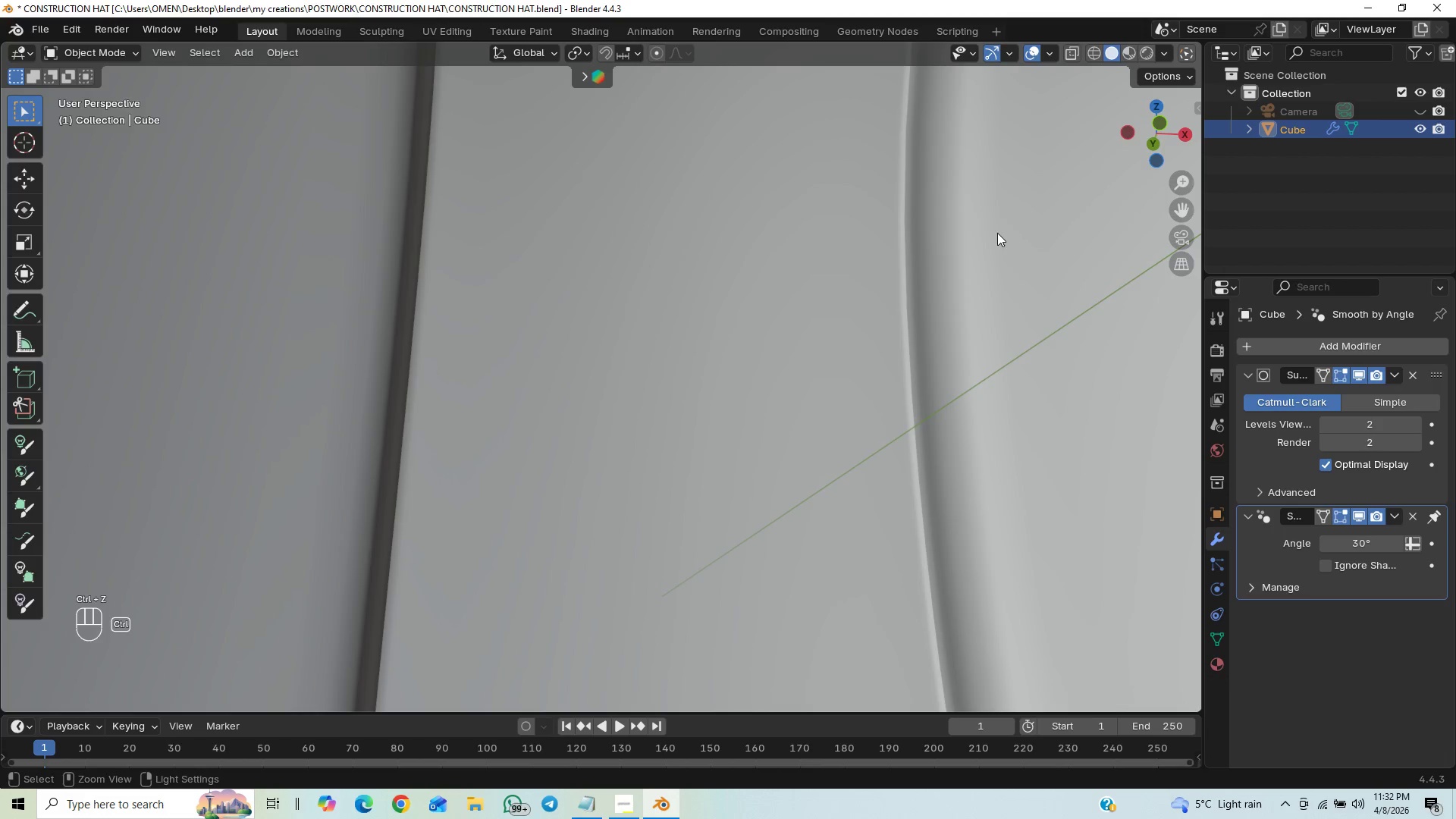 
key(Tab)
 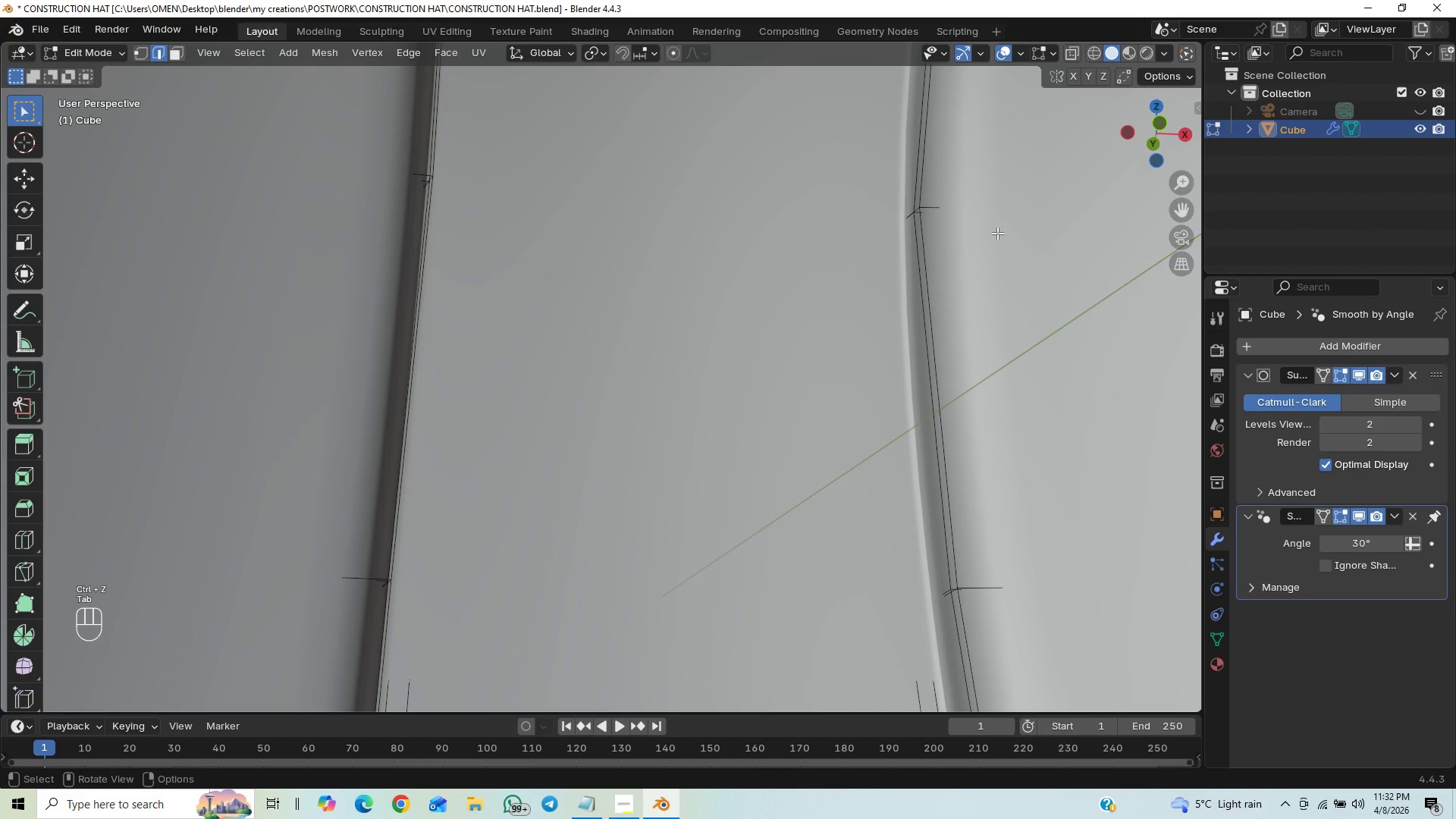 
key(Control+R)
 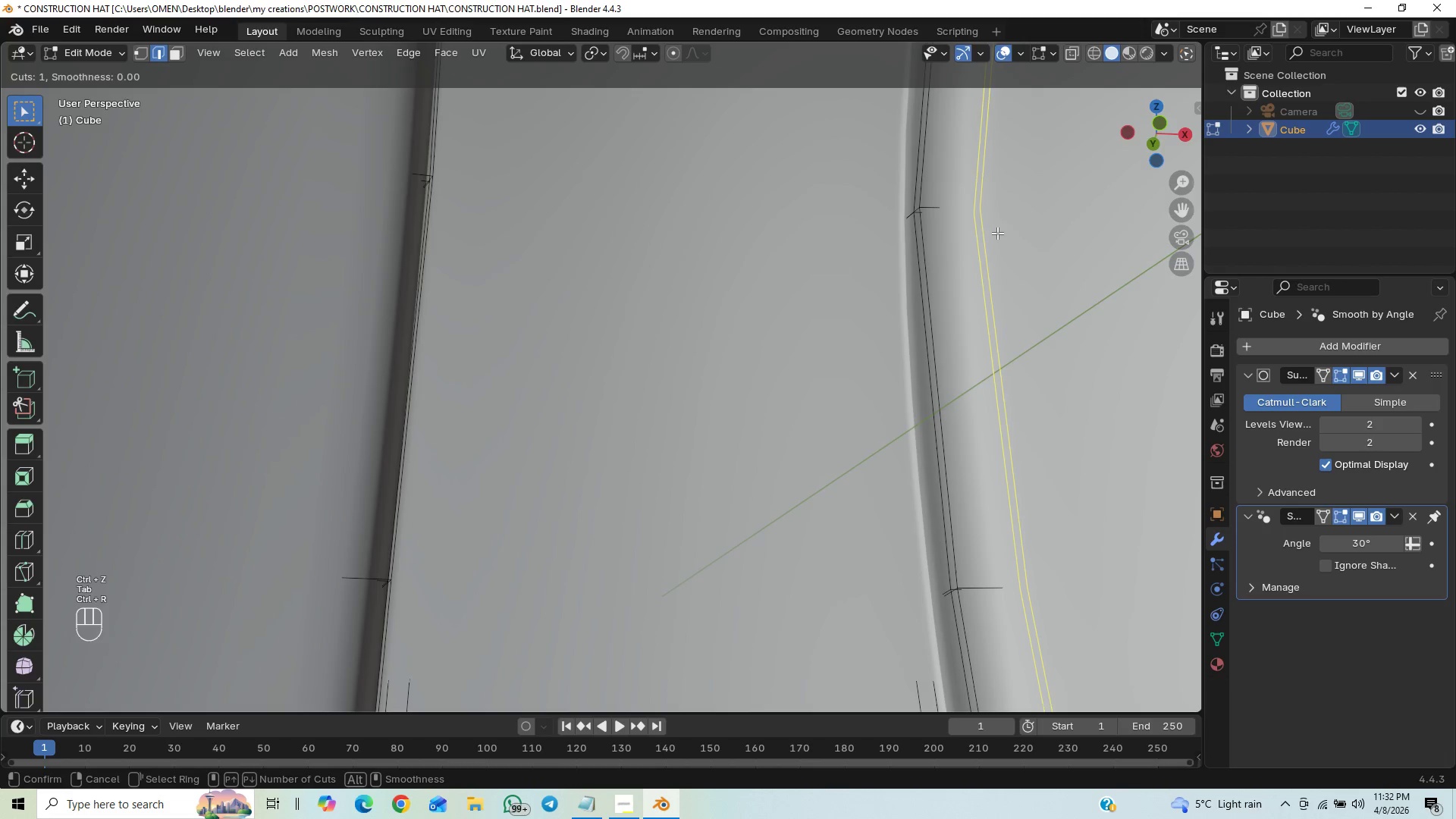 
left_click_drag(start_coordinate=[997, 233], to_coordinate=[1024, 284])
 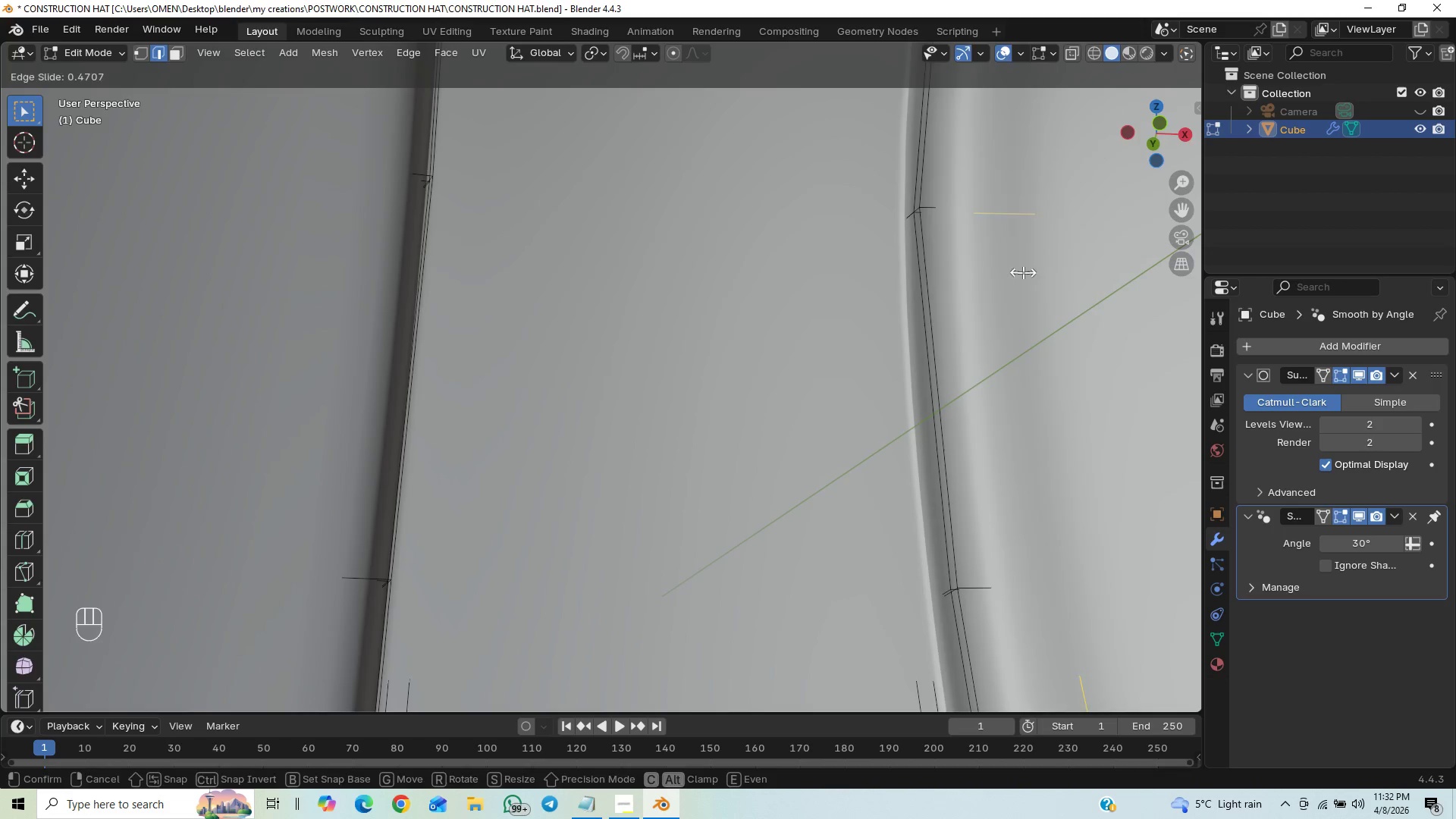 
key(Control+Z)
 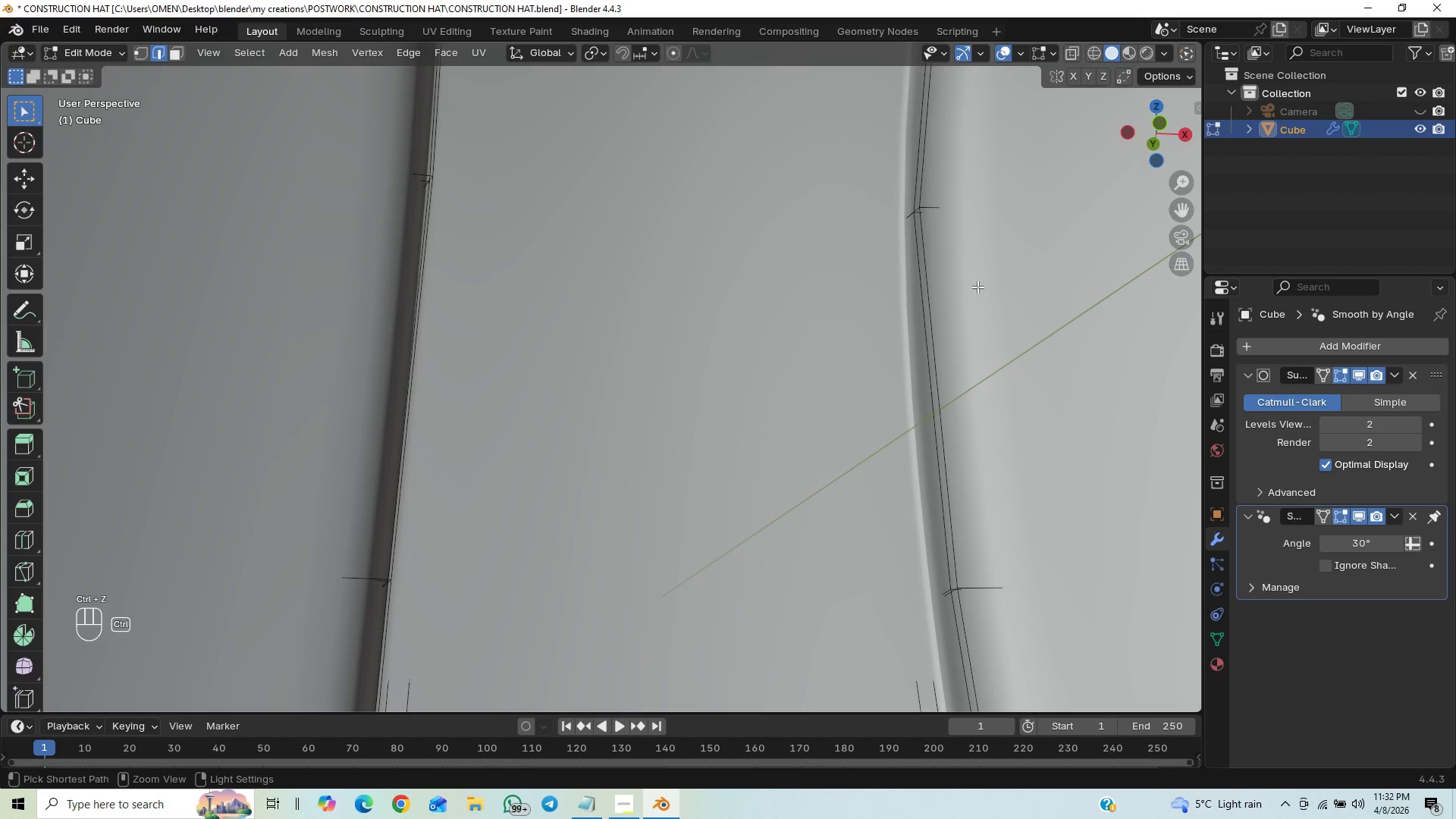 
key(Control+Z)
 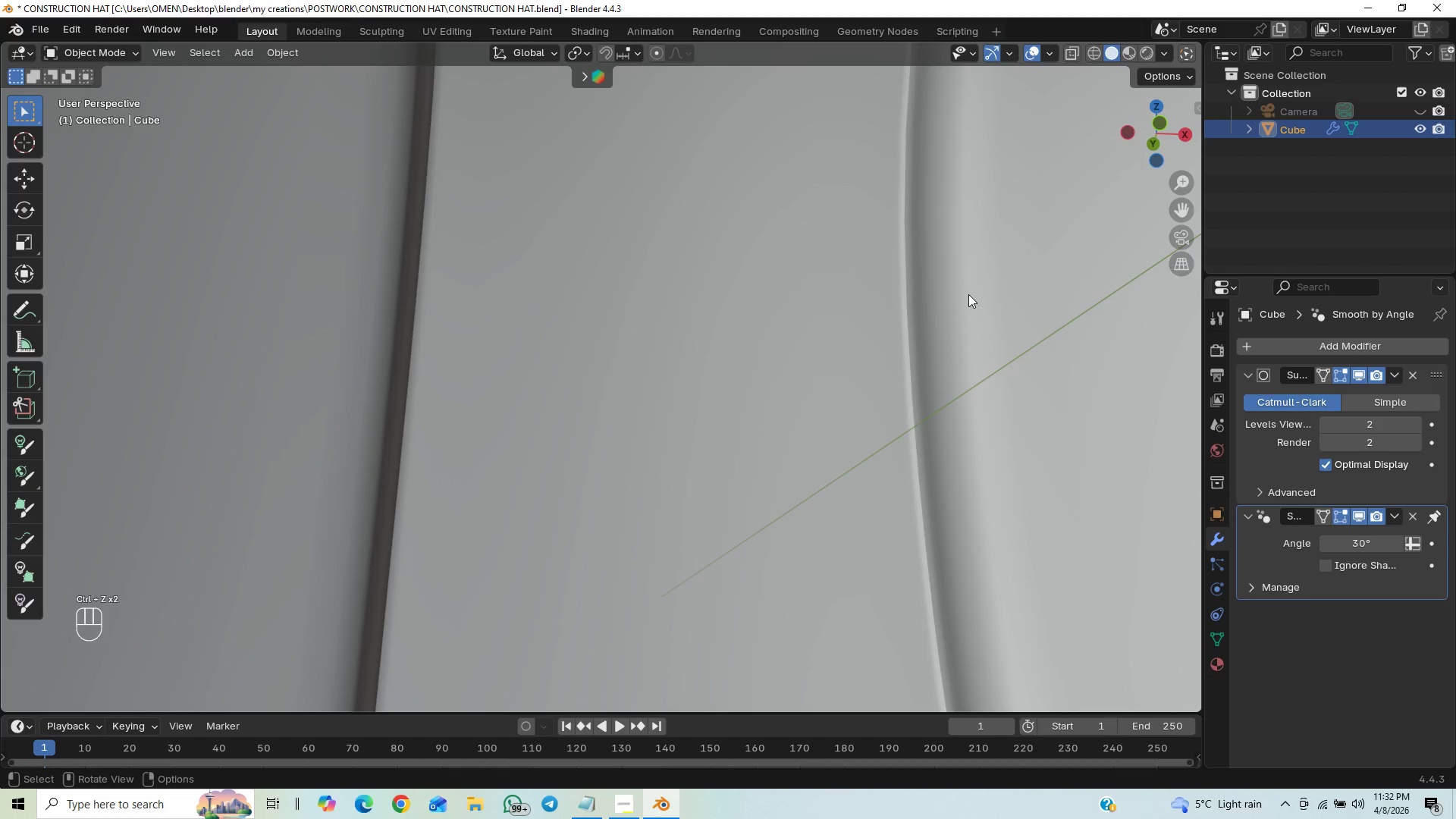 
key(Tab)
 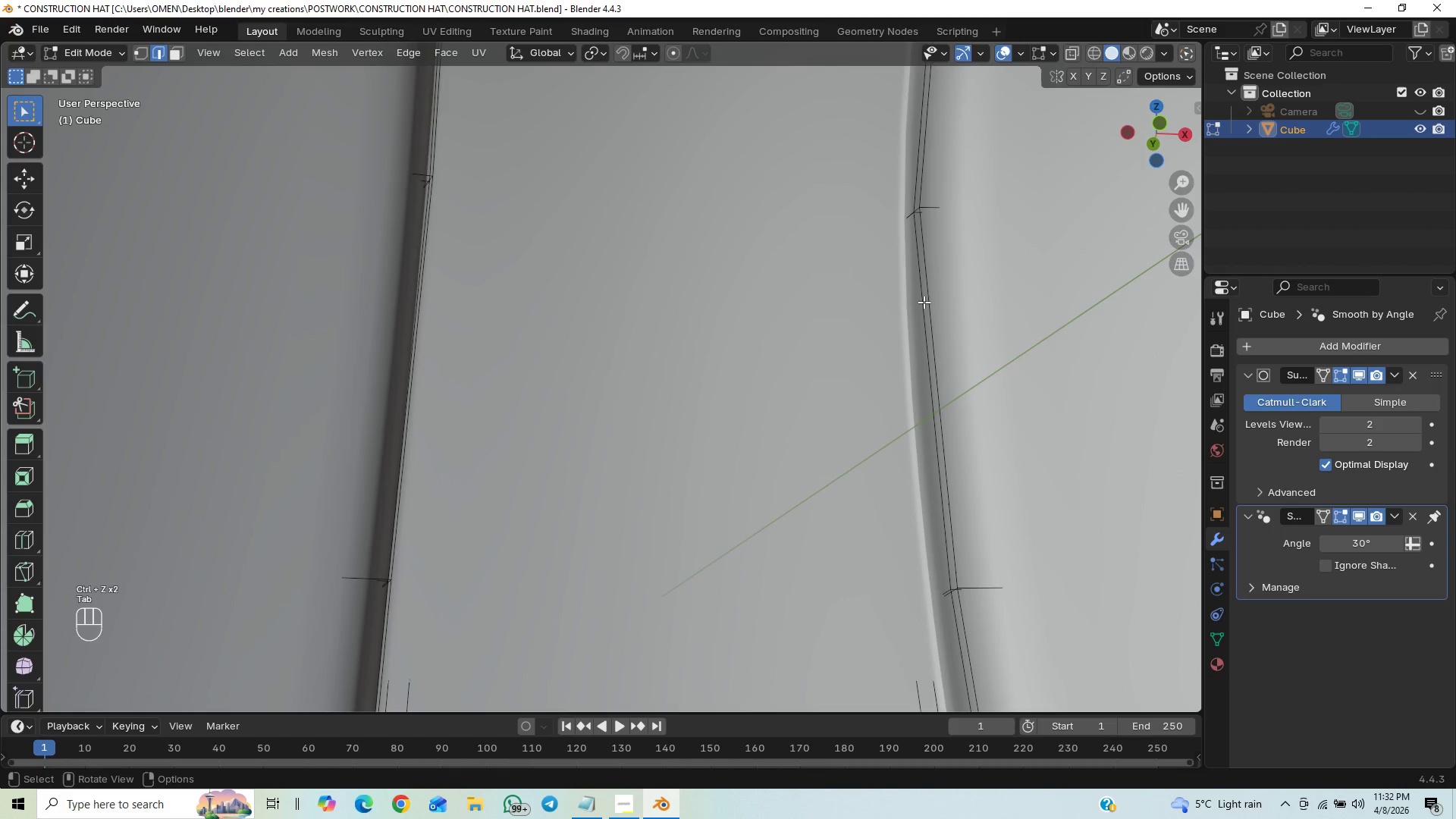 
scroll: coordinate [921, 305], scroll_direction: down, amount: 51.0
 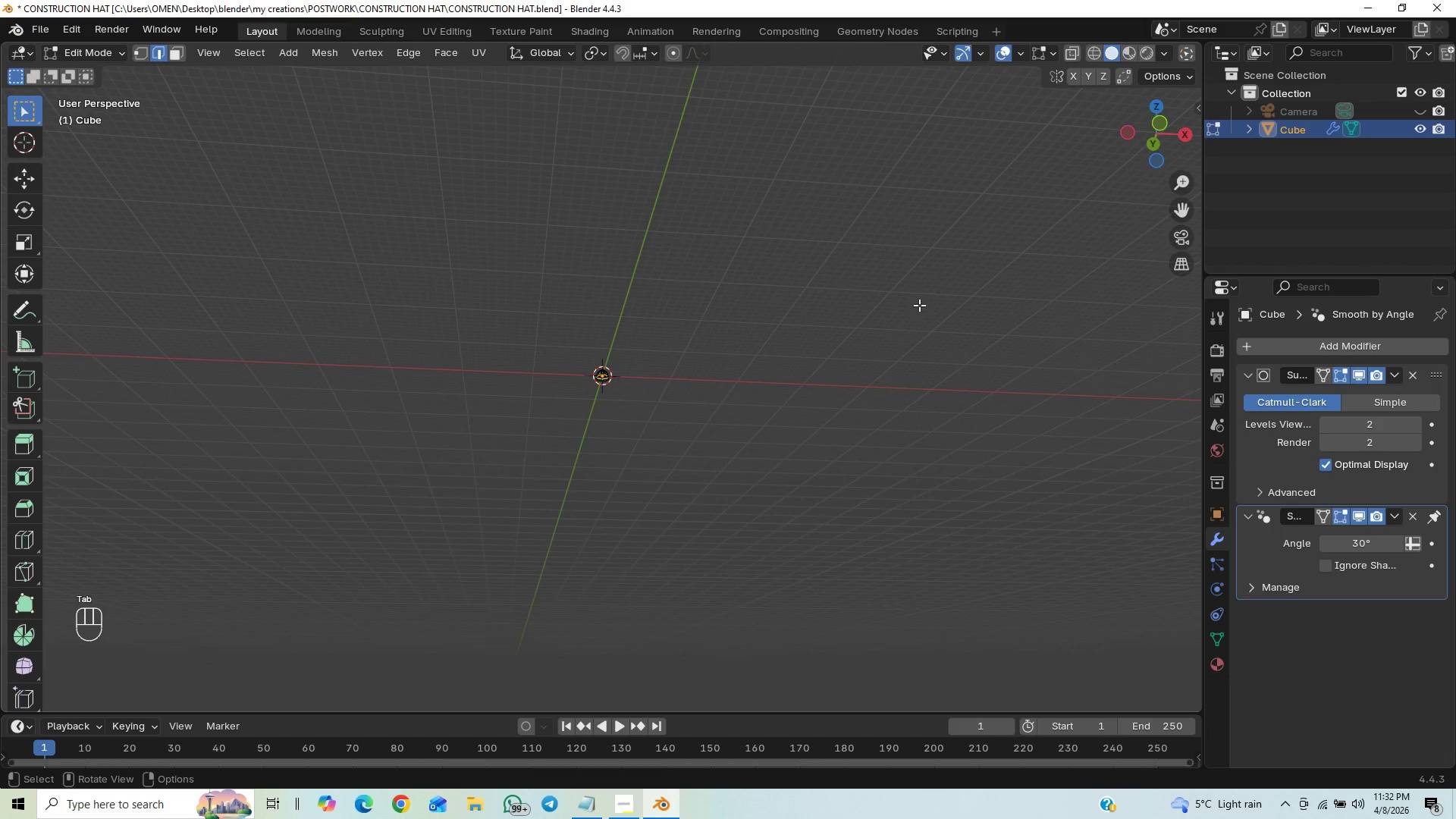 
scroll: coordinate [879, 312], scroll_direction: up, amount: 16.0
 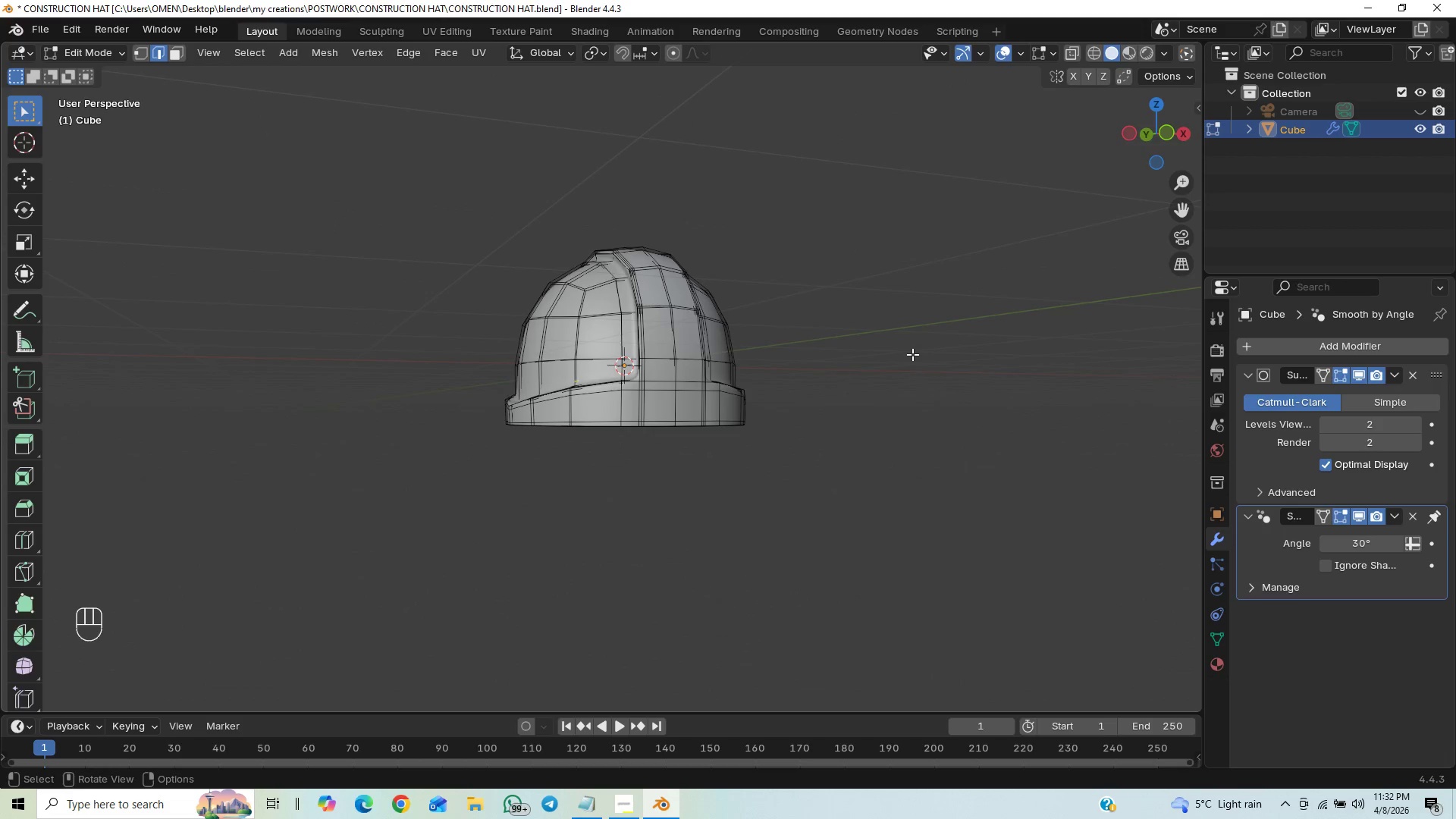 
key(Tab)
 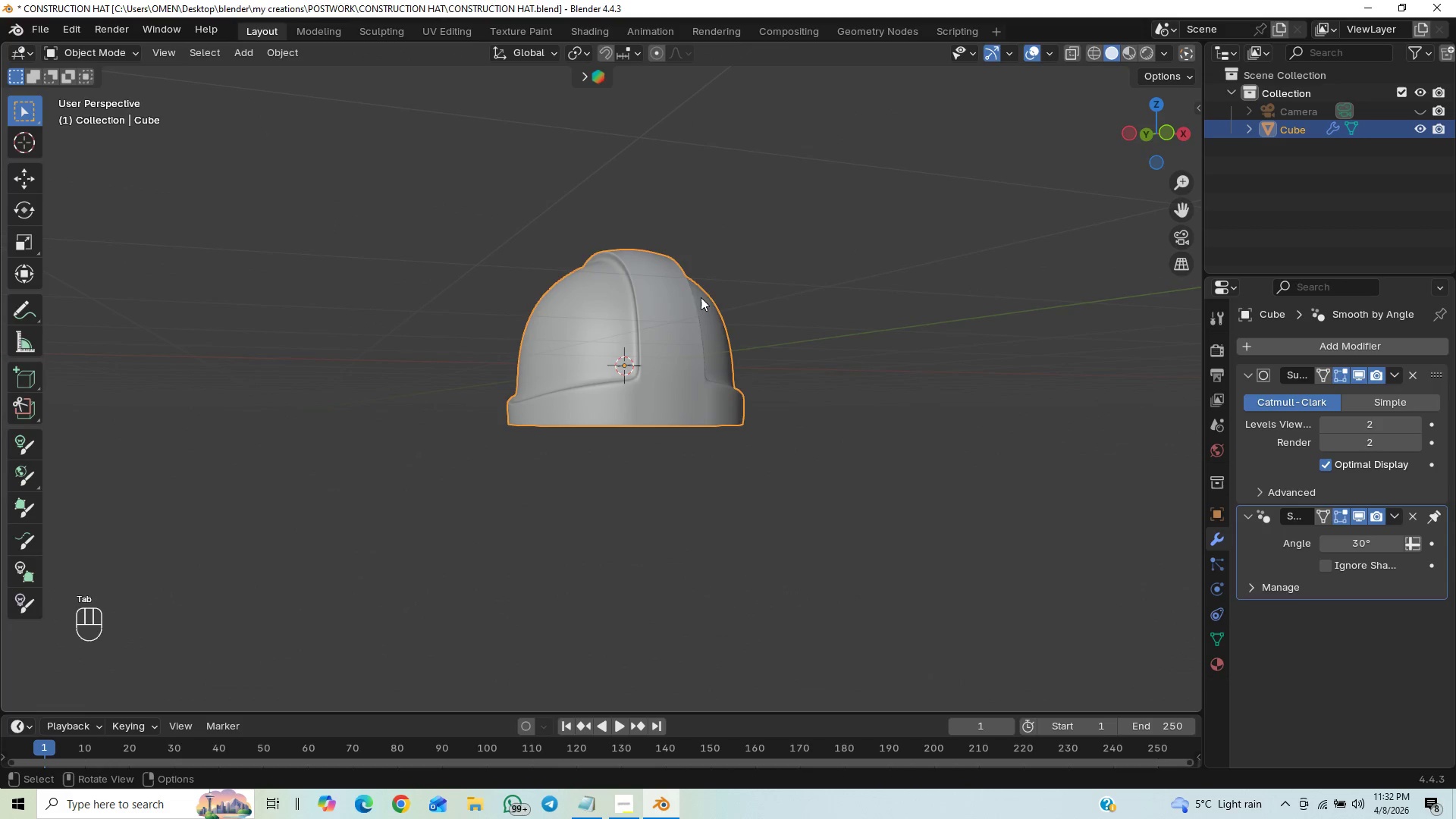 
hold_key(key=ControlLeft, duration=0.48)
scroll: coordinate [700, 317], scroll_direction: up, amount: 1.0
 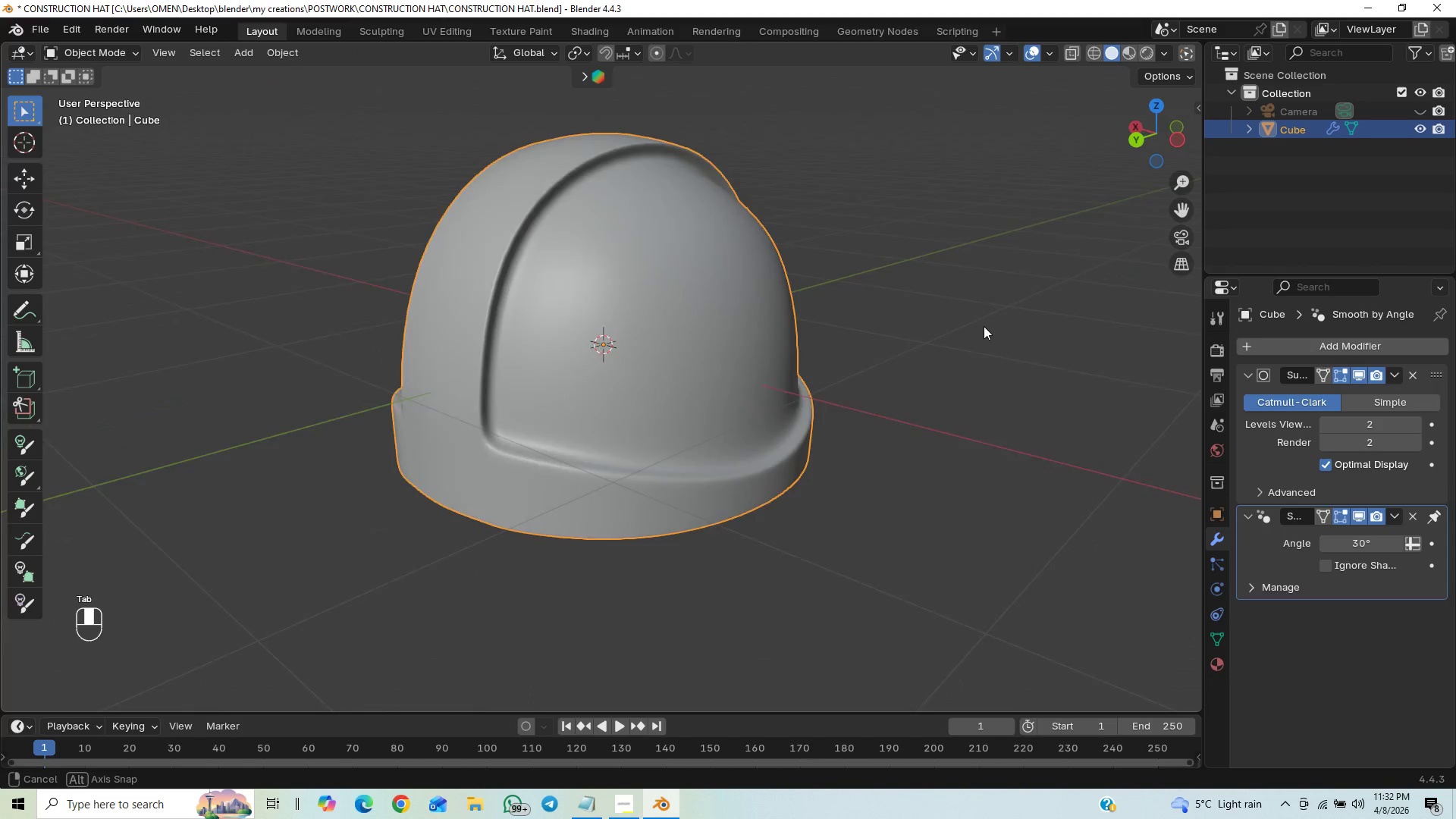 
key(Control+ControlLeft)
 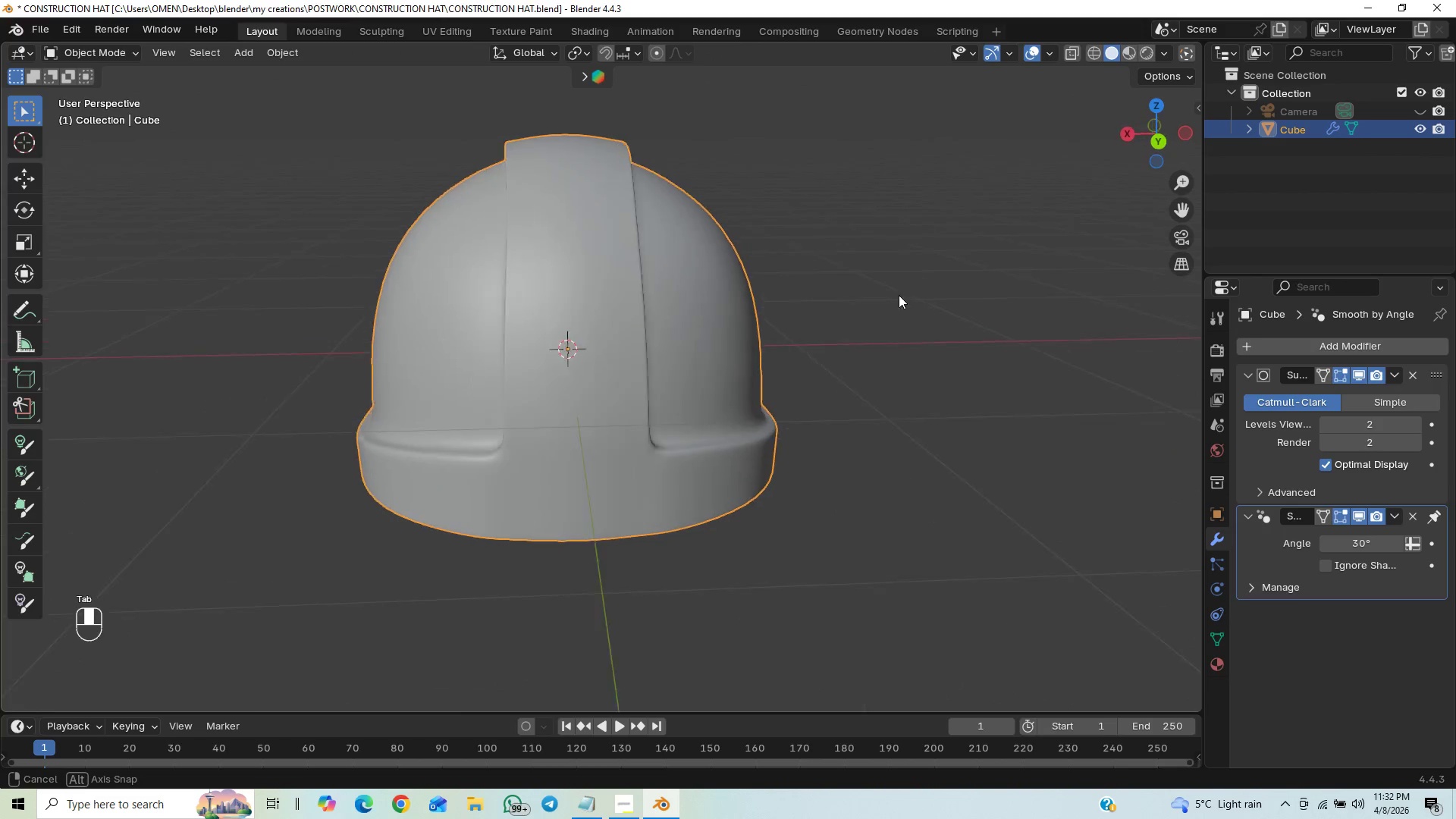 
scroll: coordinate [913, 299], scroll_direction: up, amount: 1.0
 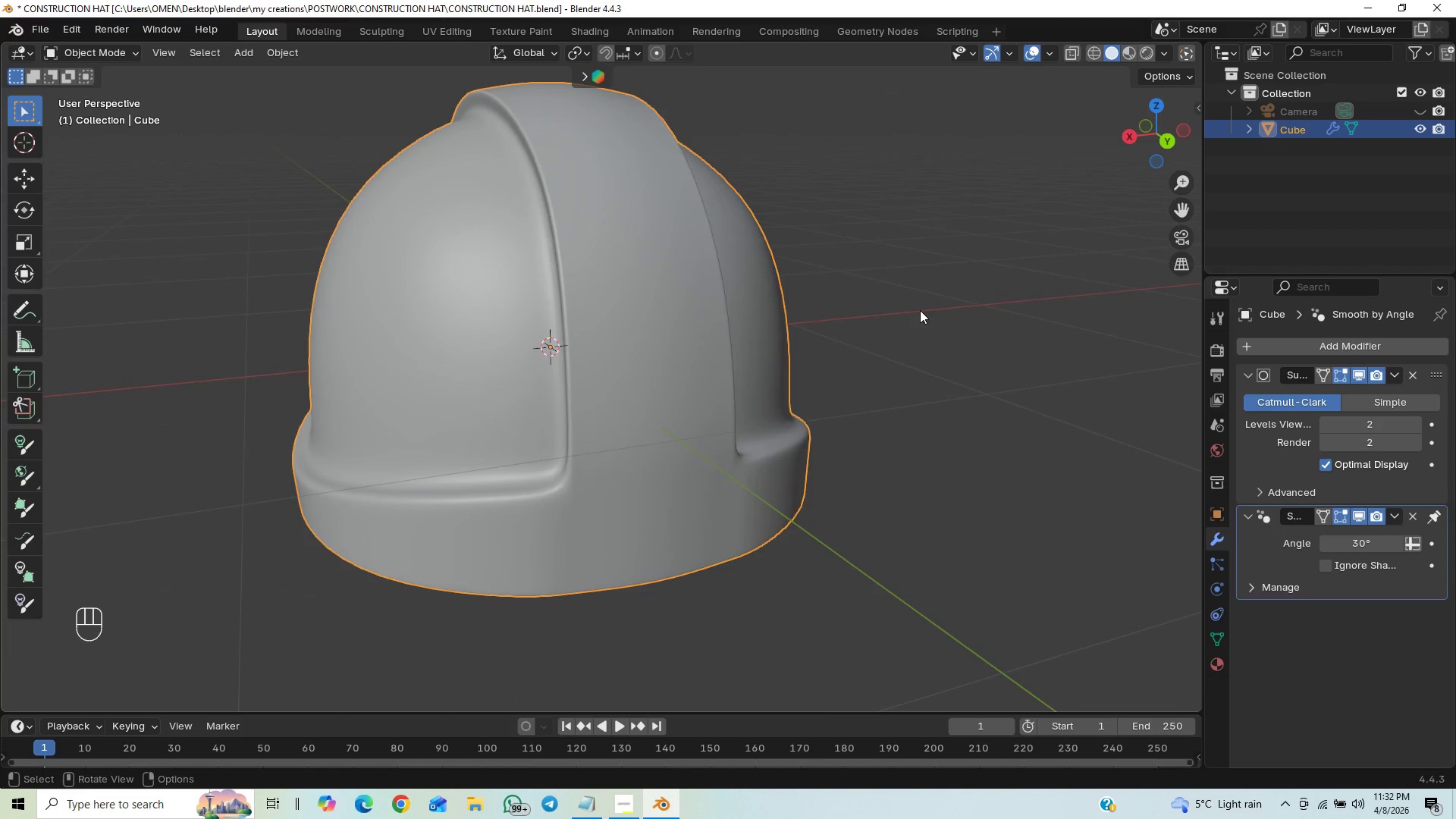 
key(Control+S)
 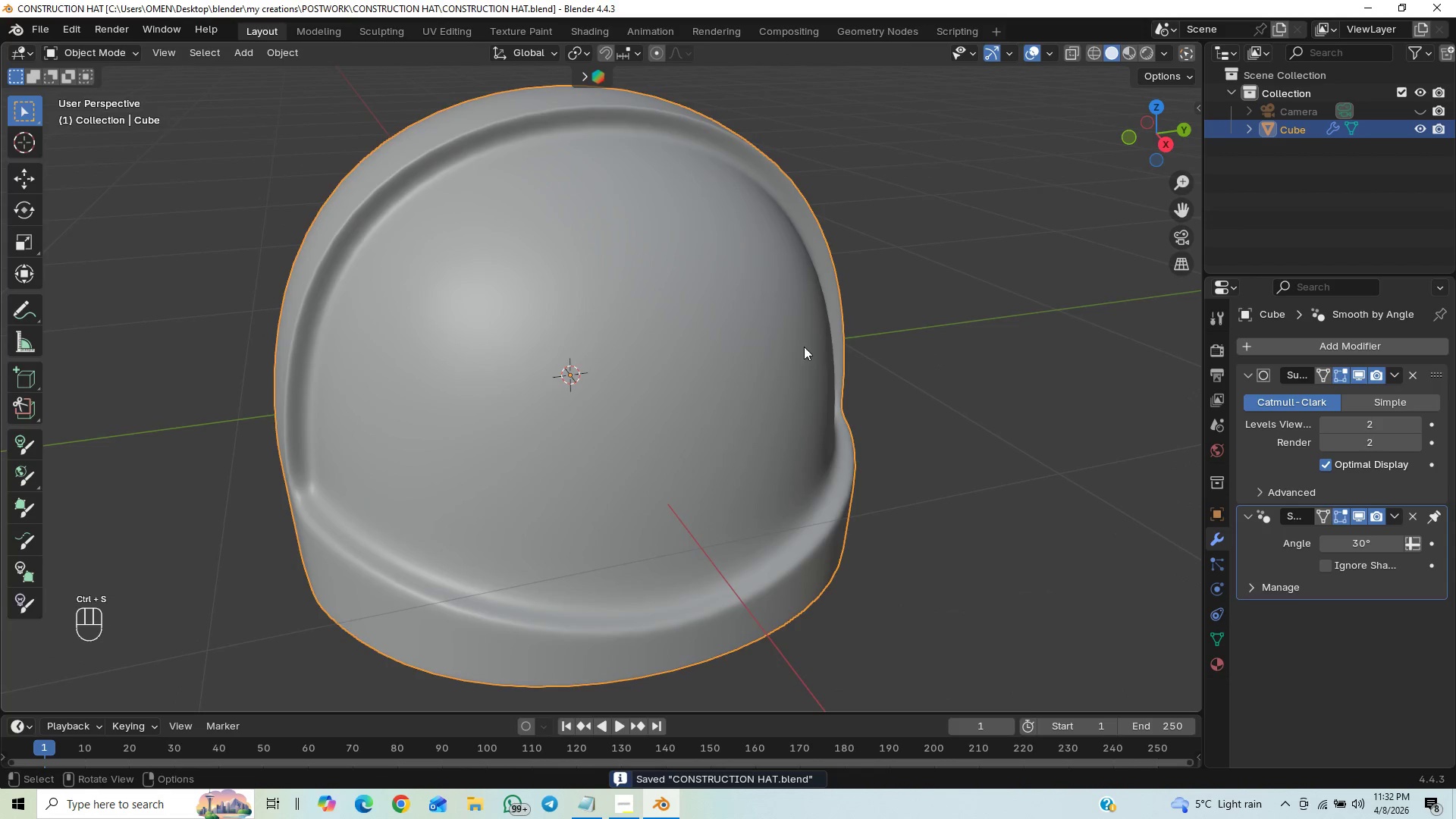 
scroll: coordinate [860, 300], scroll_direction: up, amount: 2.0
 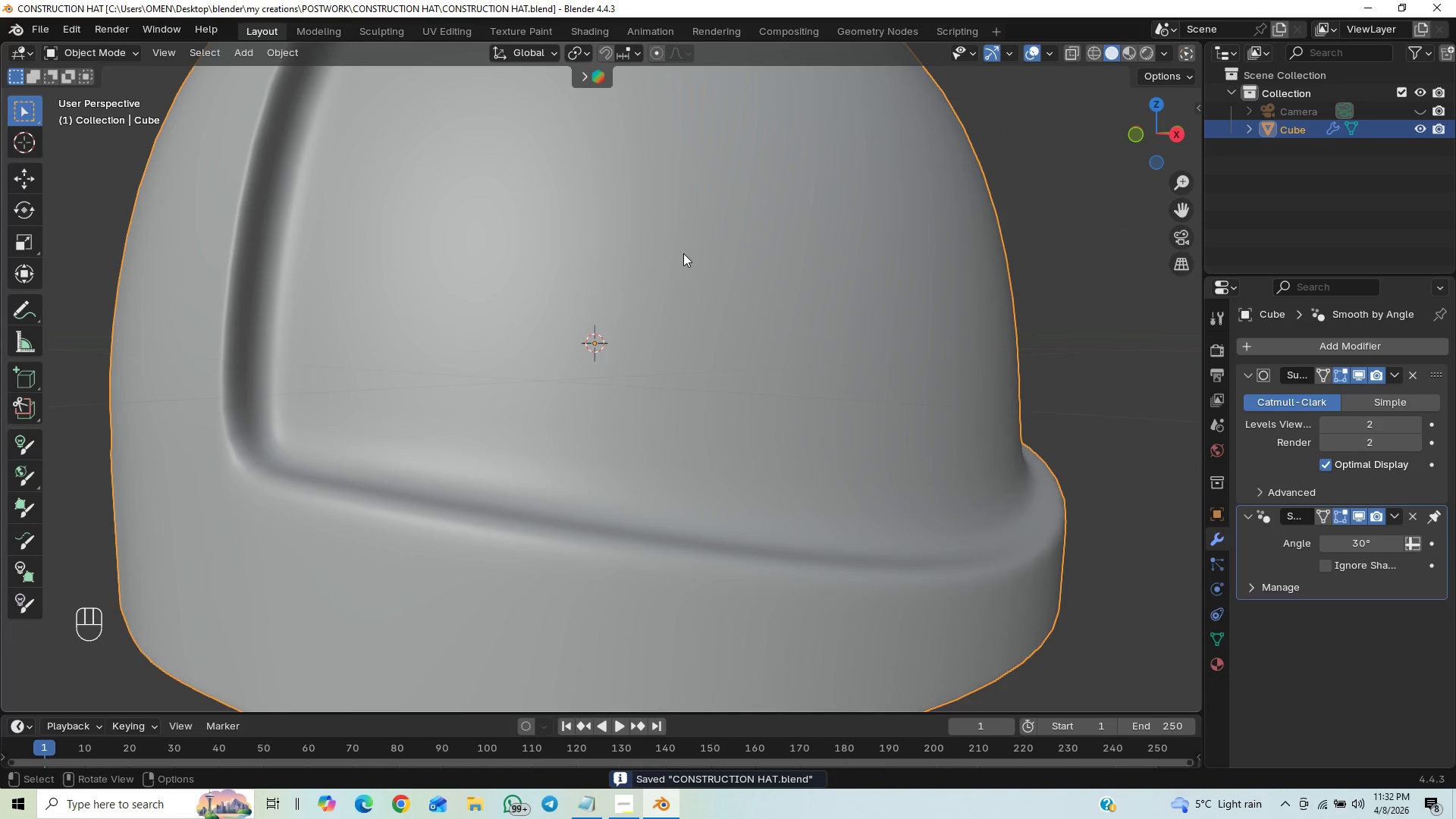 
hold_key(key=ControlLeft, duration=0.59)
 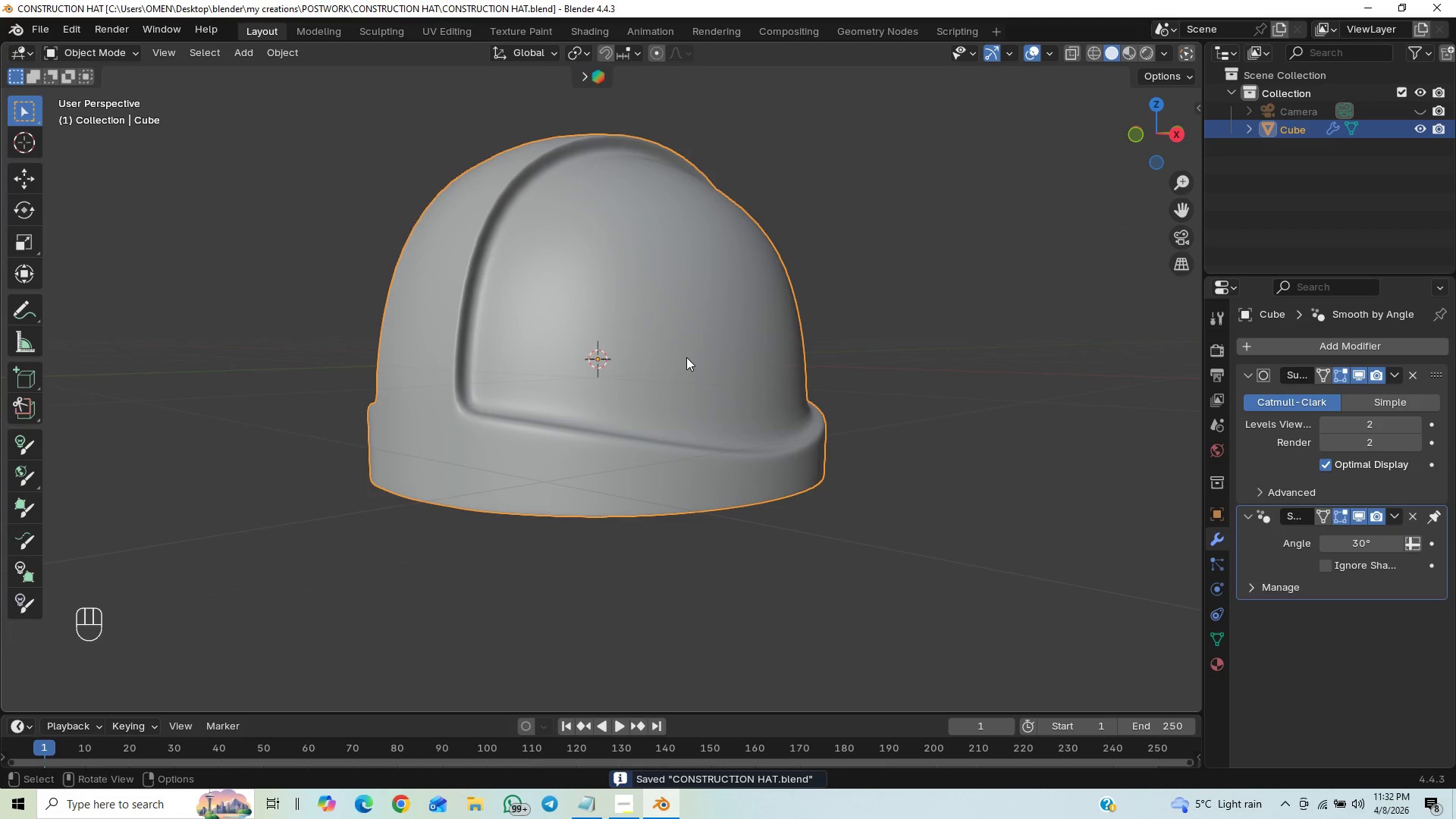 
key(Tab)
 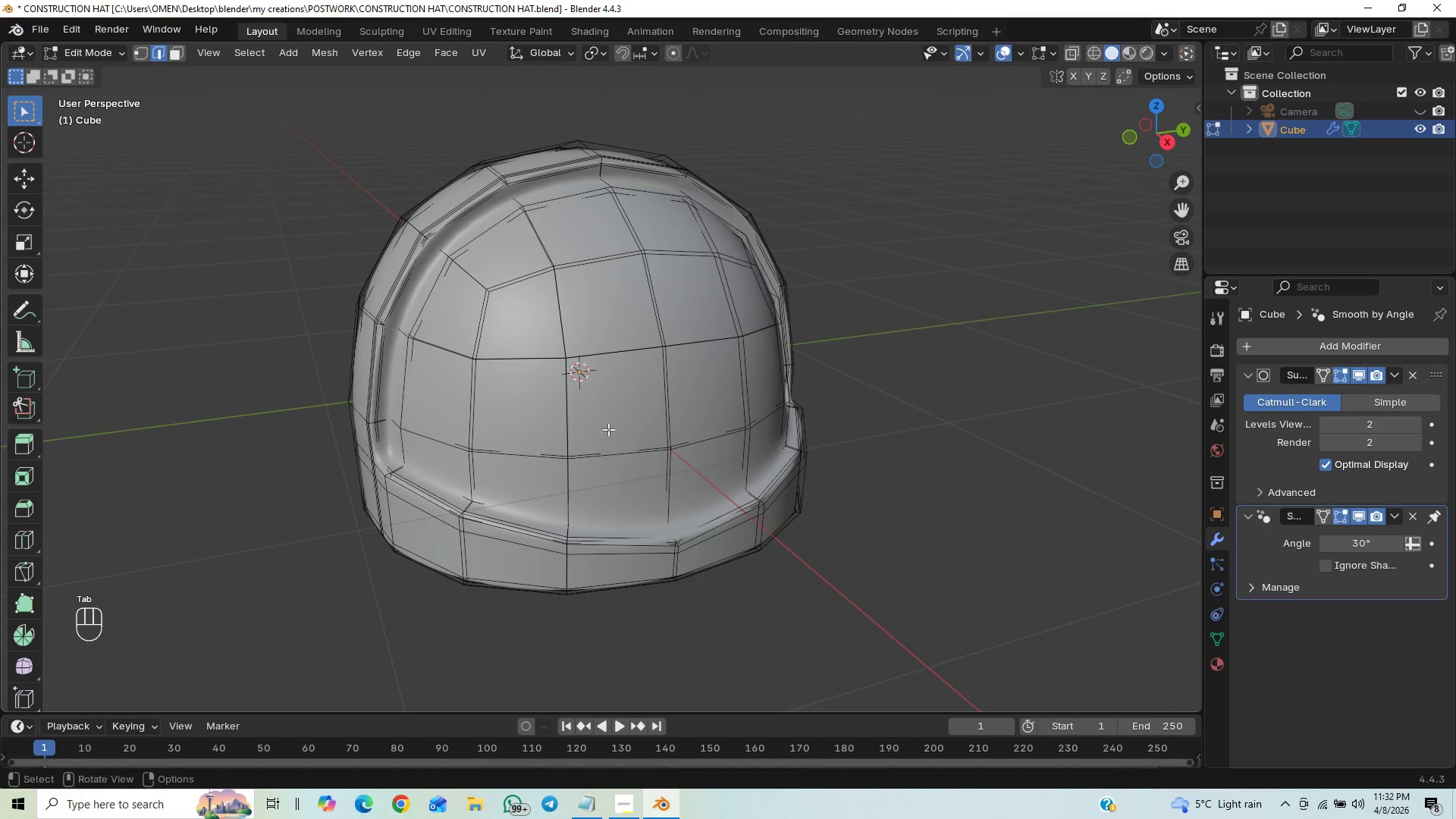 
key(End)
 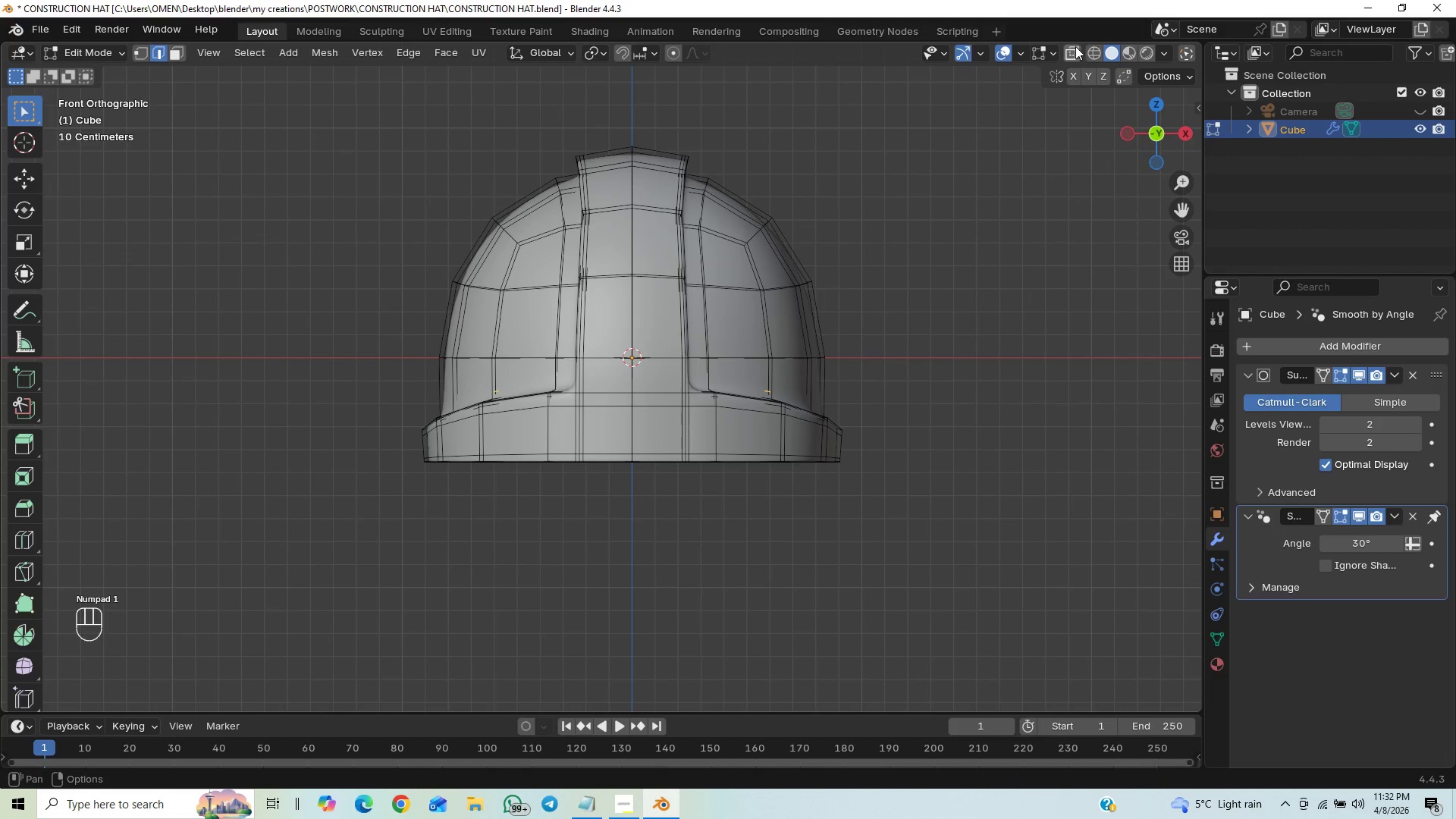 
hold_key(key=ControlLeft, duration=0.5)
 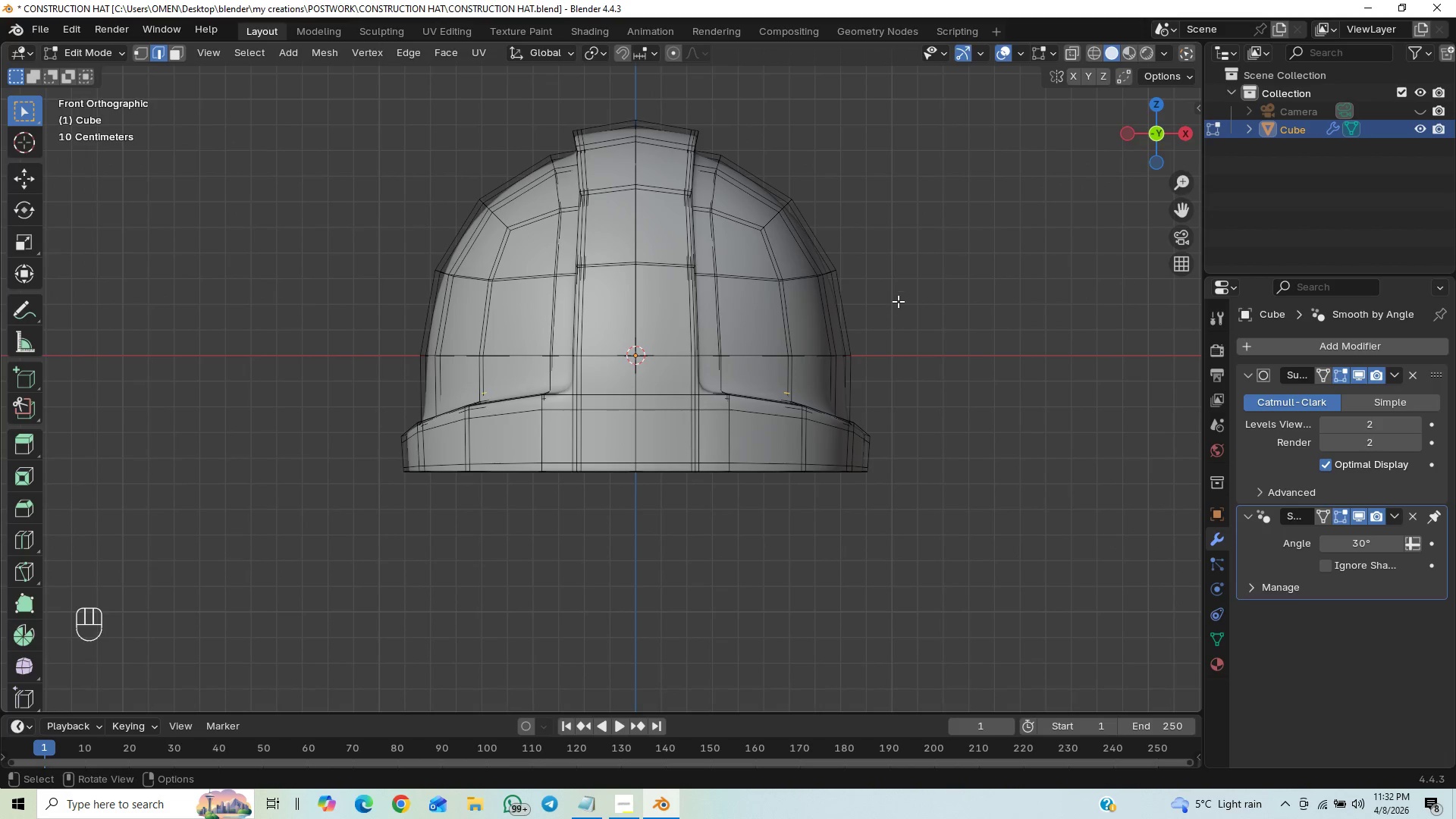 
hold_key(key=ShiftLeft, duration=0.55)
scroll: coordinate [906, 395], scroll_direction: up, amount: 1.0
 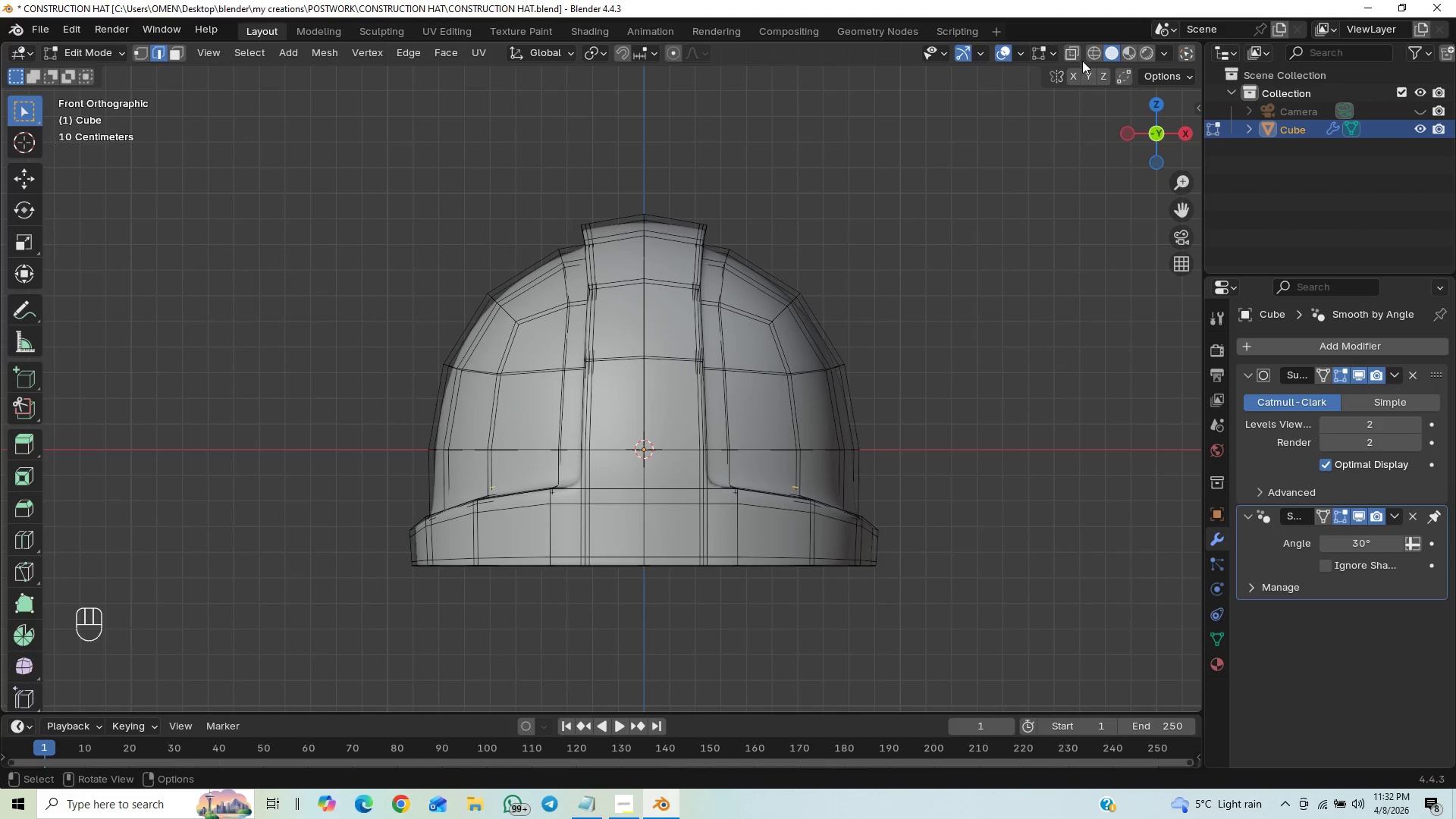 
left_click([1071, 51])
 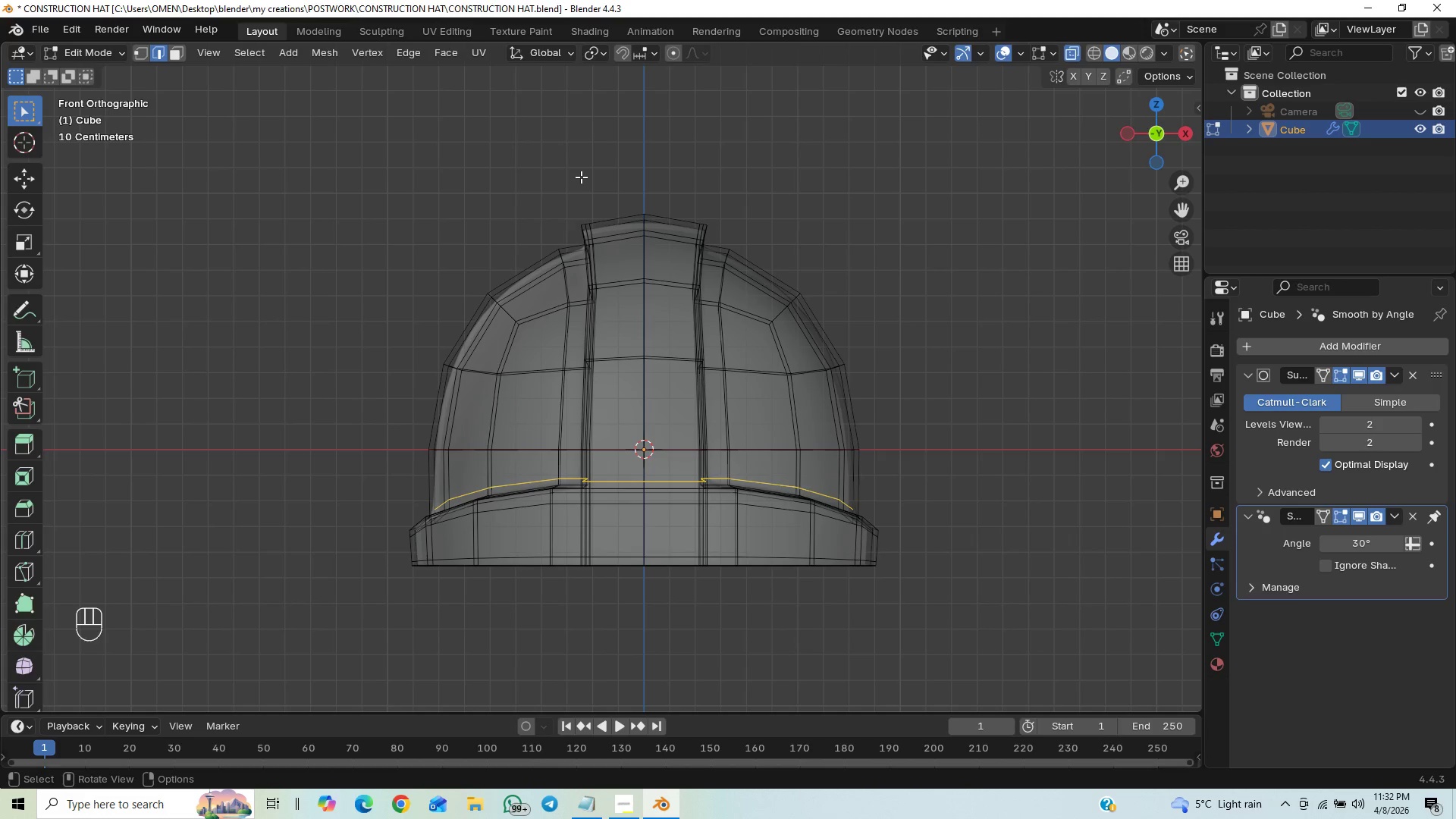 
left_click_drag(start_coordinate=[580, 183], to_coordinate=[711, 570])
 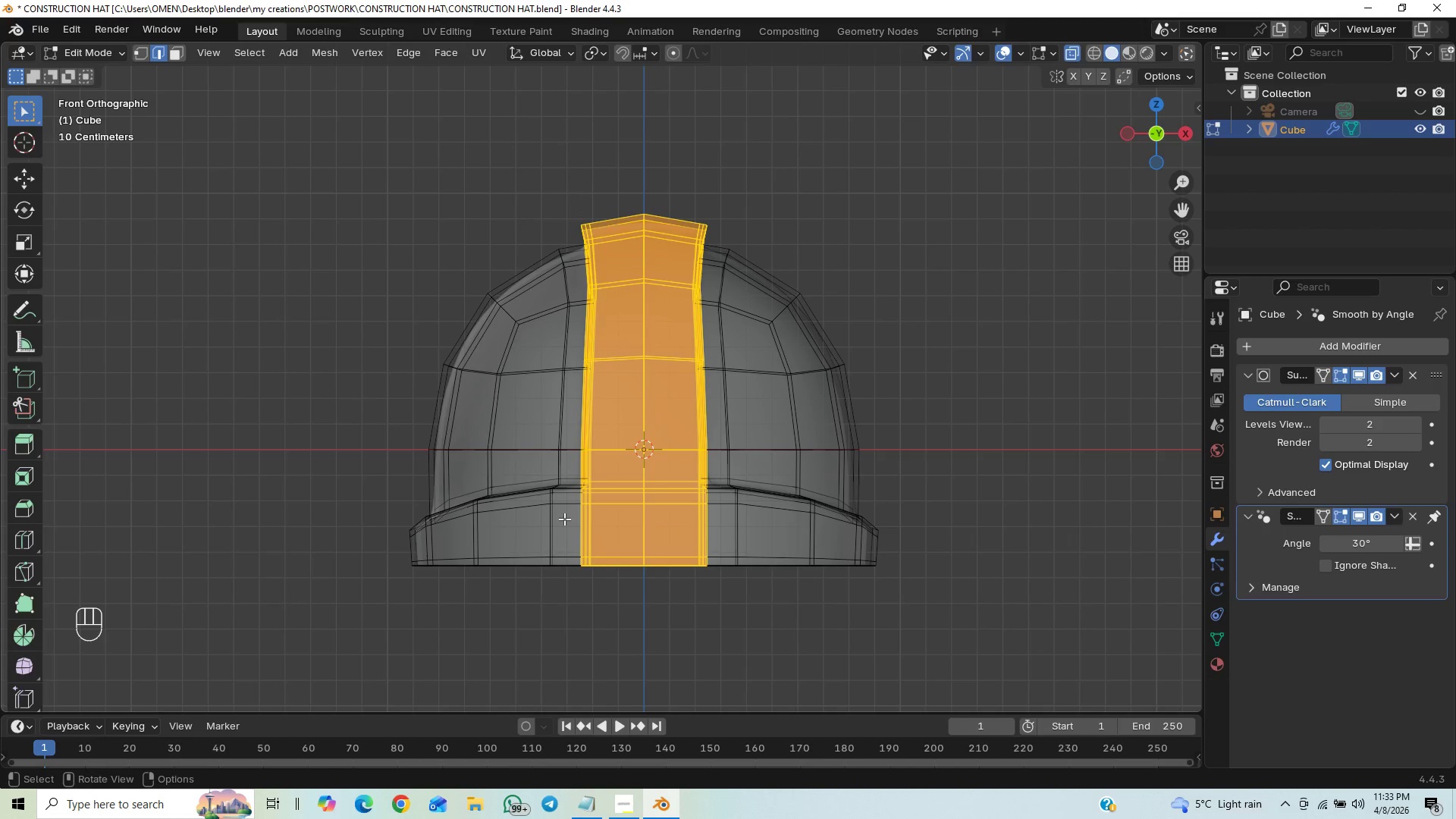 
key(Shift+ShiftLeft)
 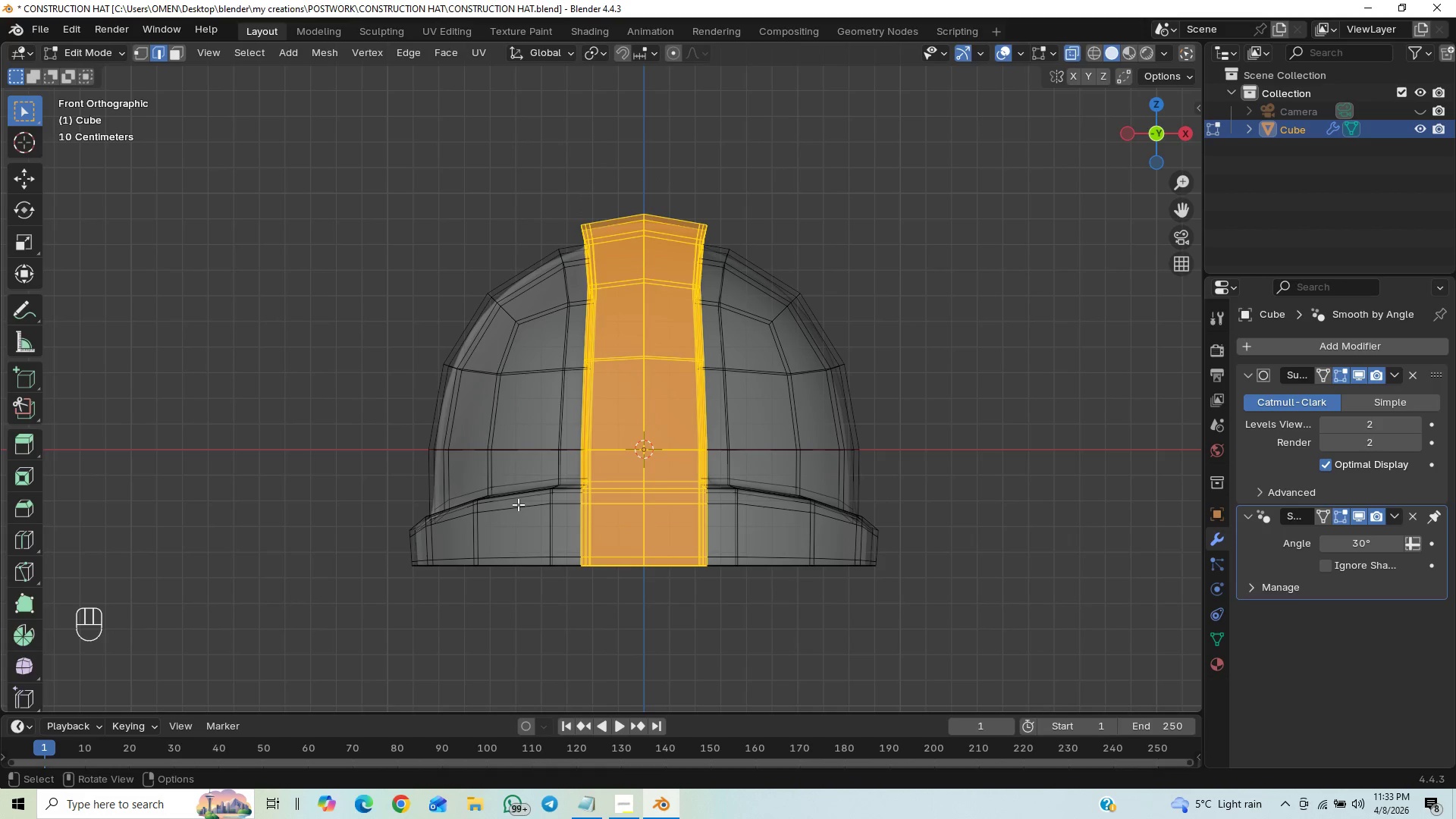 
hold_key(key=ShiftLeft, duration=1.5)
left_click_drag(start_coordinate=[492, 503], to_coordinate=[771, 631])
 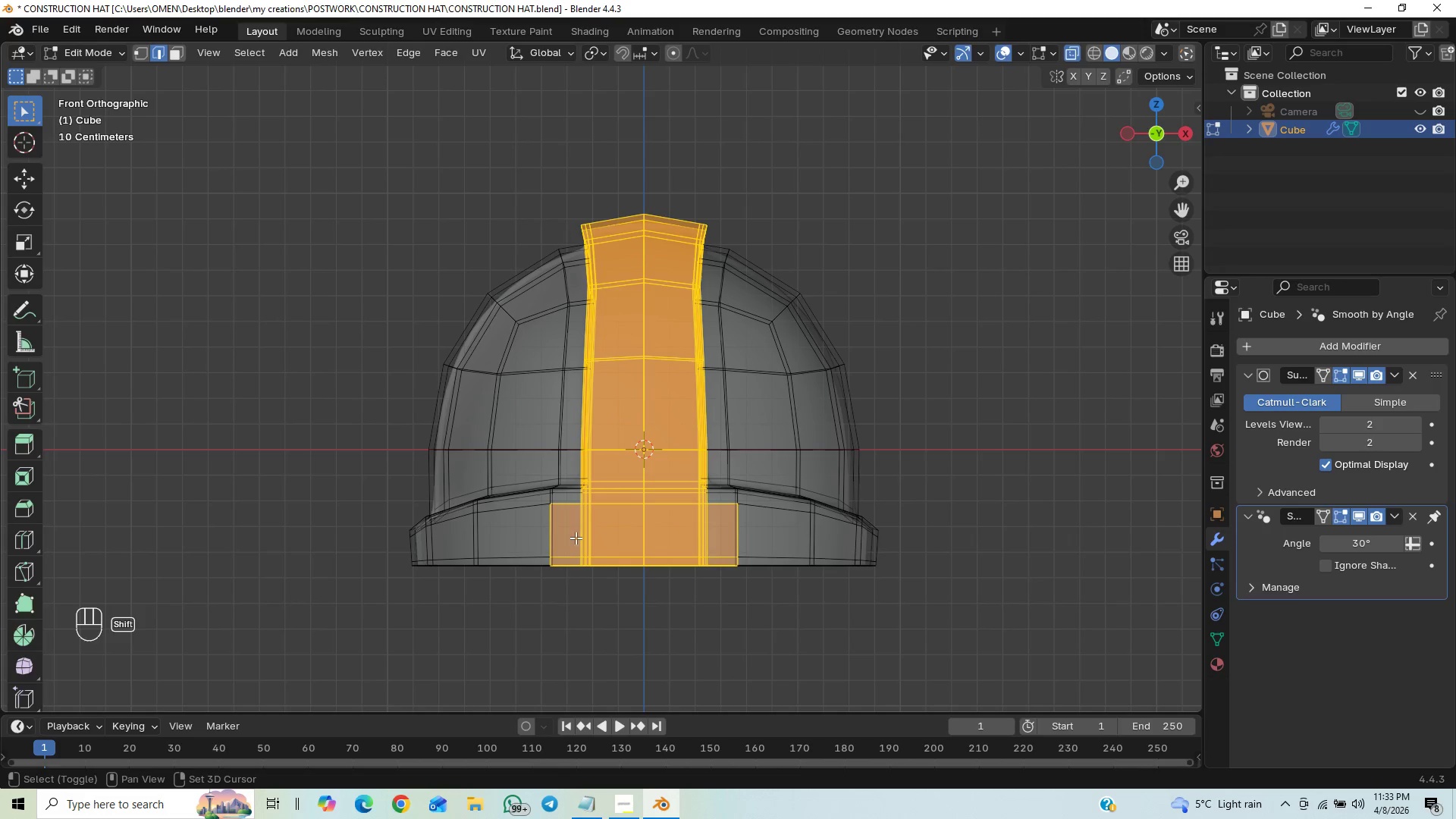 
hold_key(key=ShiftLeft, duration=1.51)
 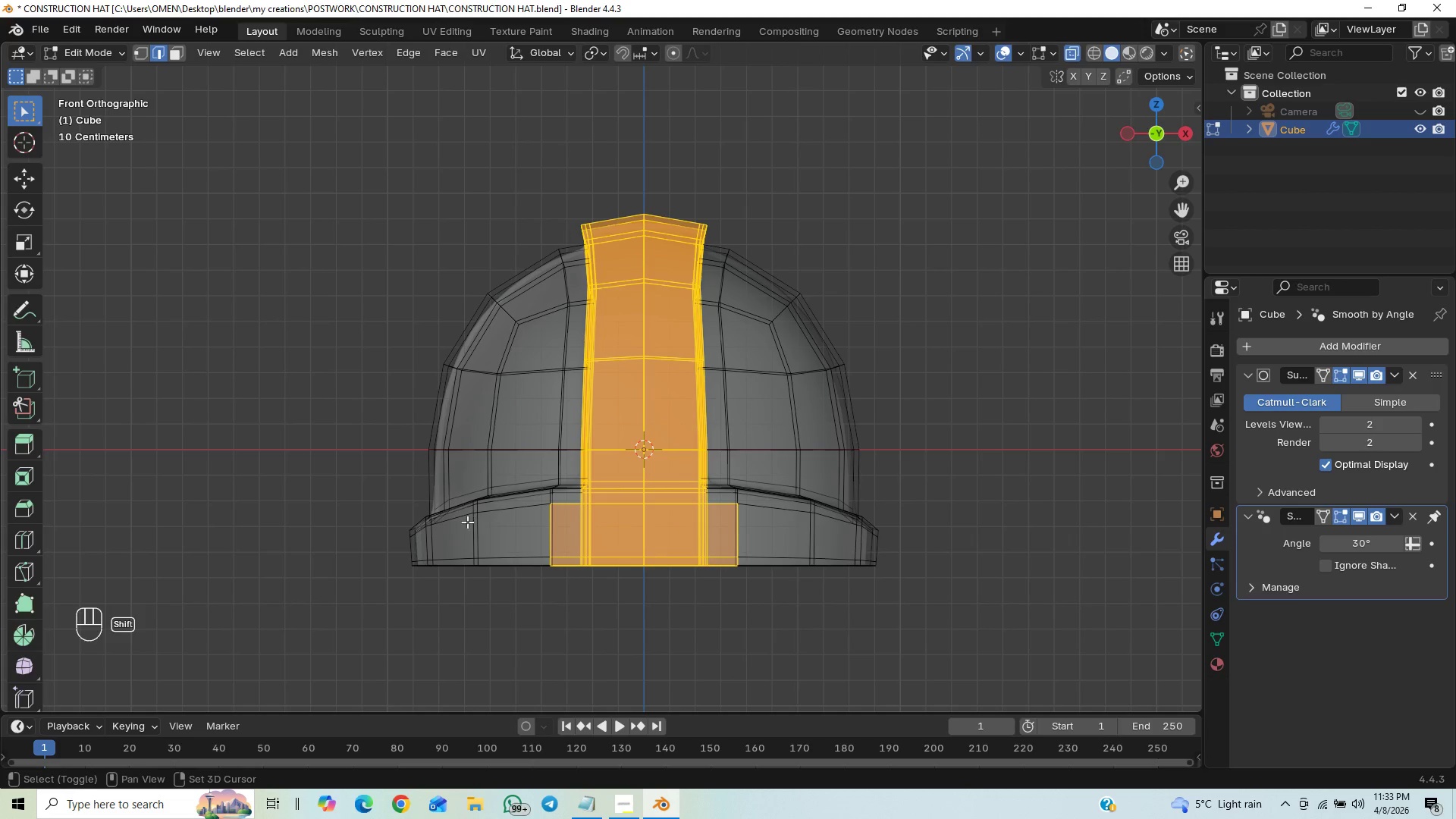 
hold_key(key=ShiftLeft, duration=1.5)
left_click_drag(start_coordinate=[467, 522], to_coordinate=[968, 657])
 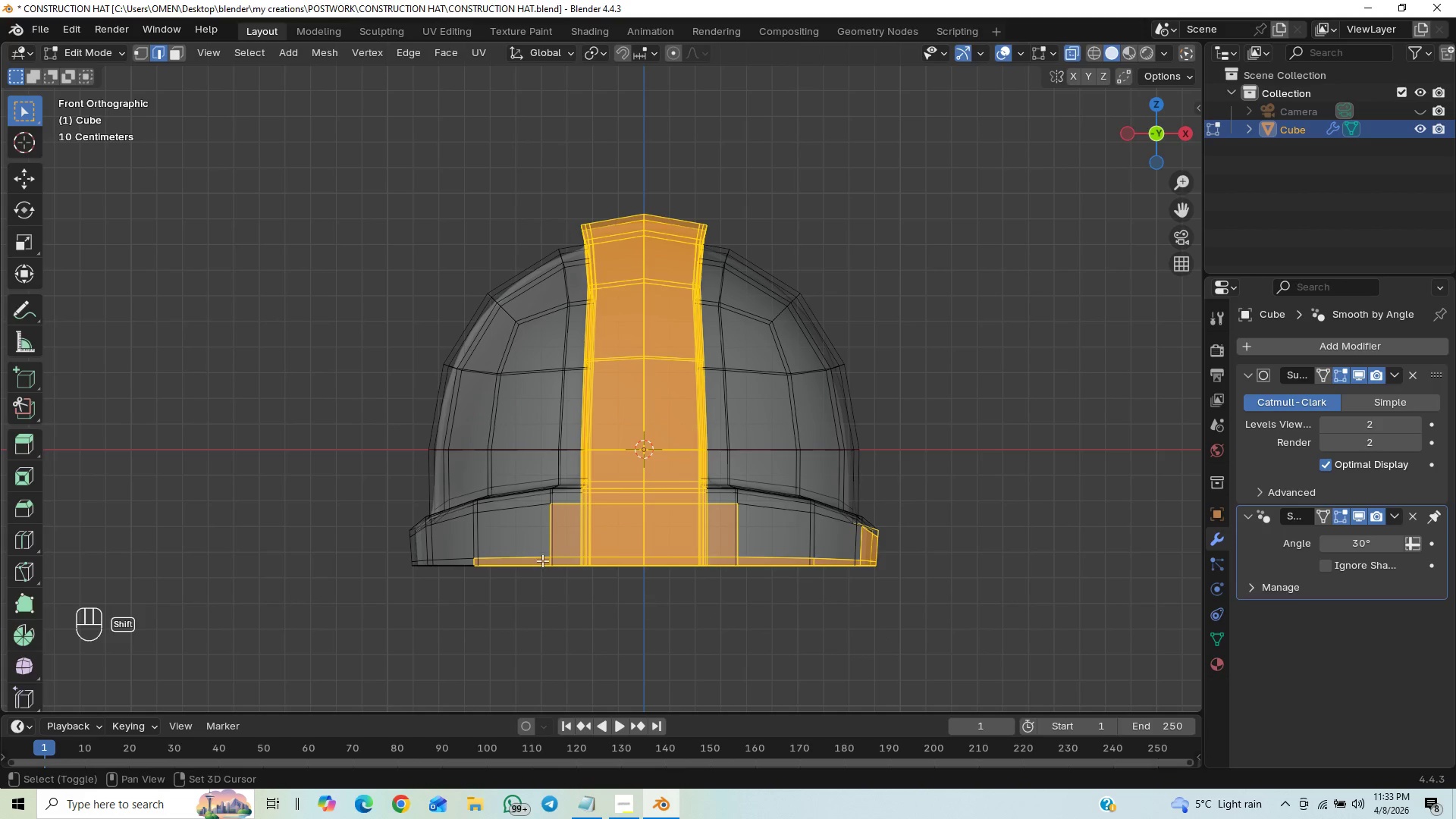 
hold_key(key=ShiftLeft, duration=1.52)
 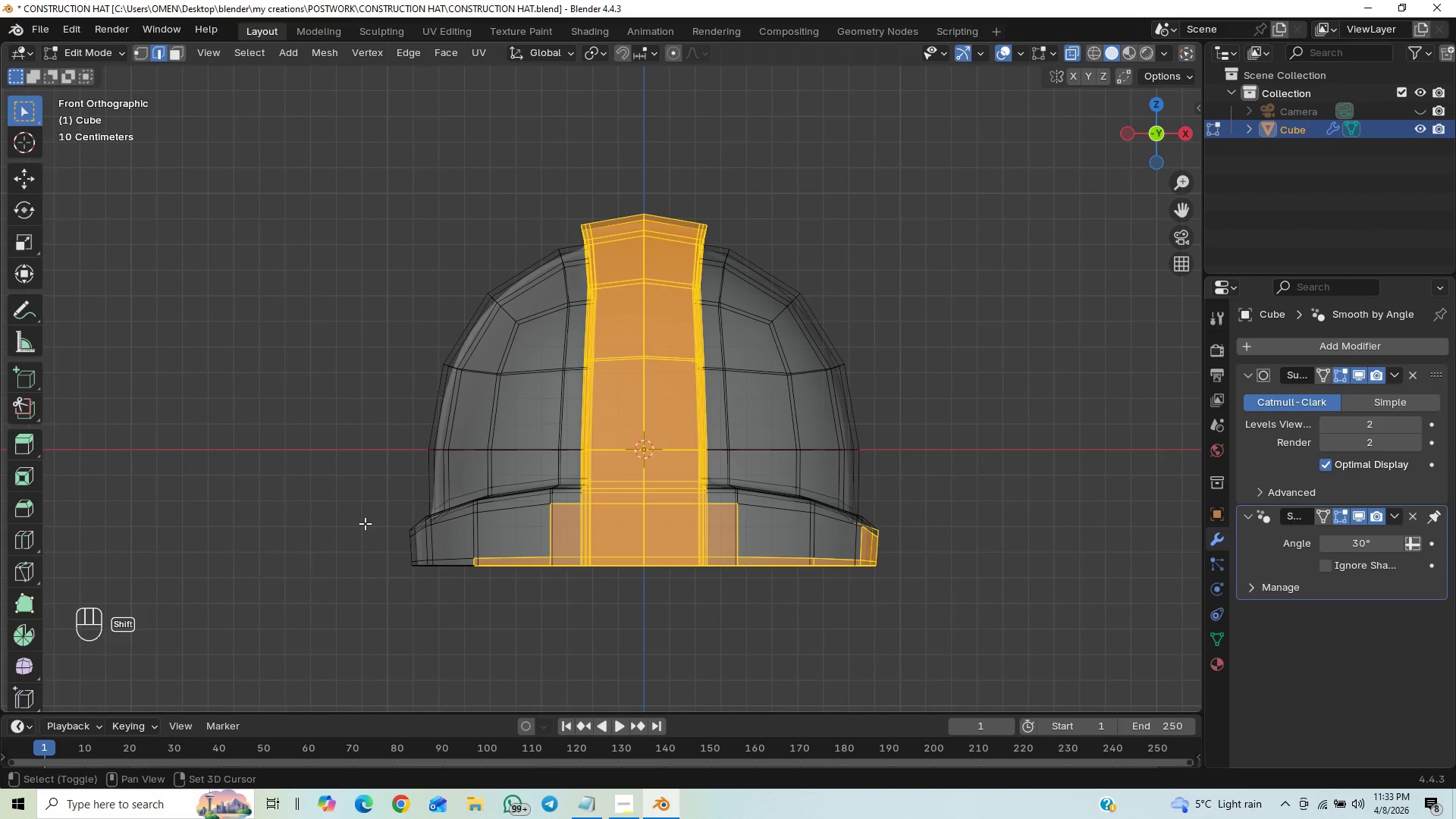 
hold_key(key=ShiftLeft, duration=1.52)
left_click_drag(start_coordinate=[365, 523], to_coordinate=[1131, 706])
 